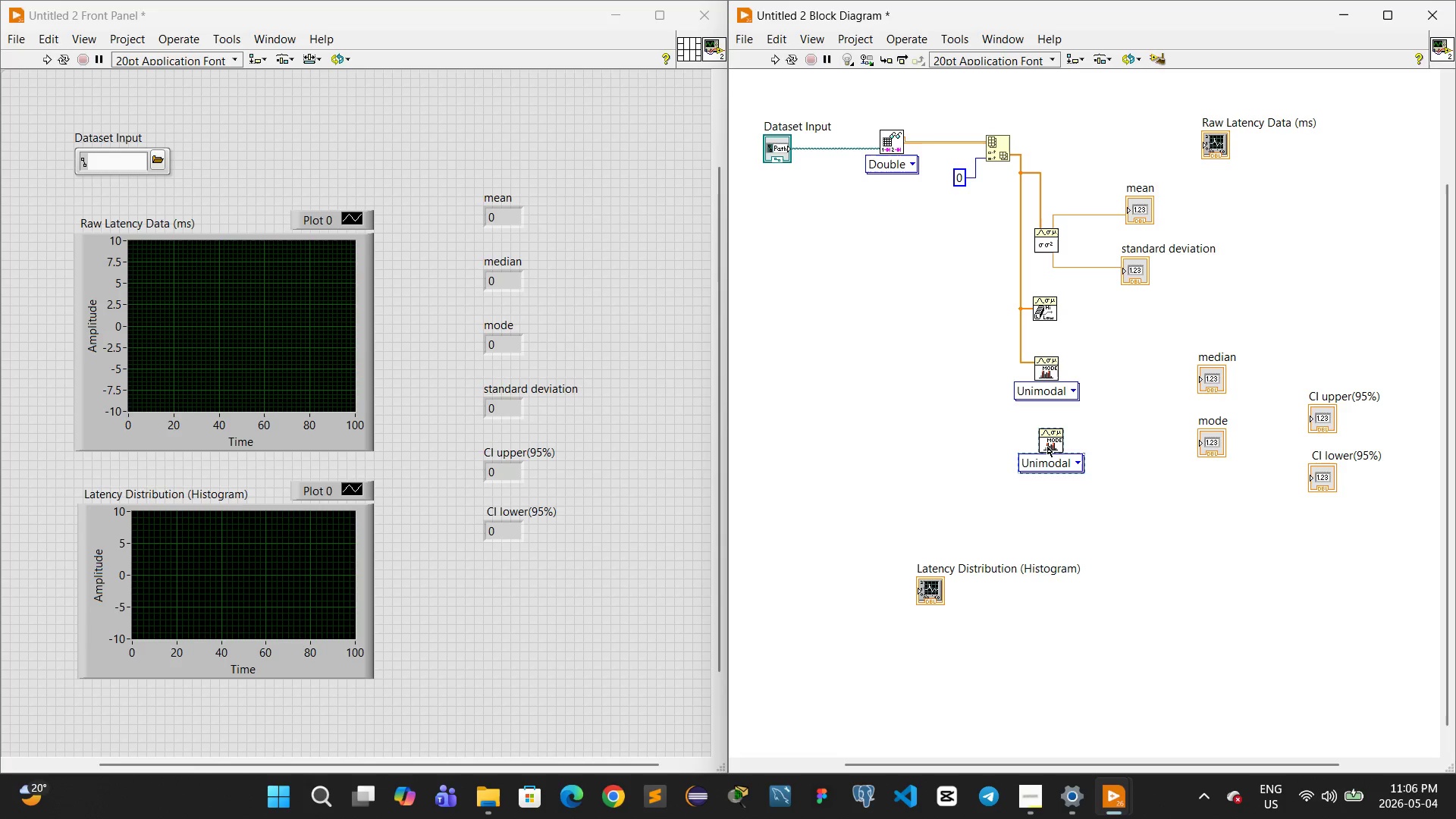 
key(Control+X)
 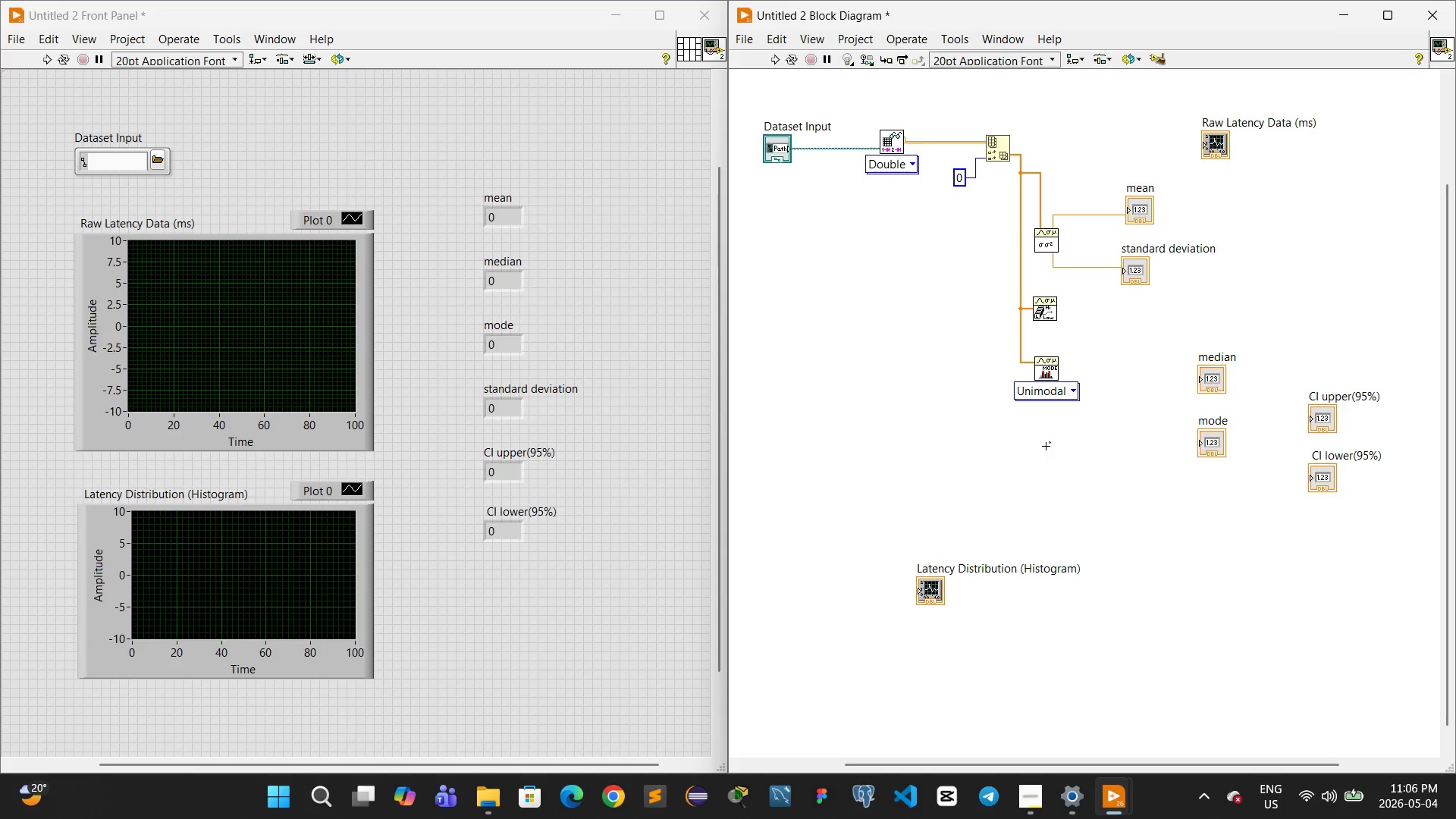 
wait(8.47)
 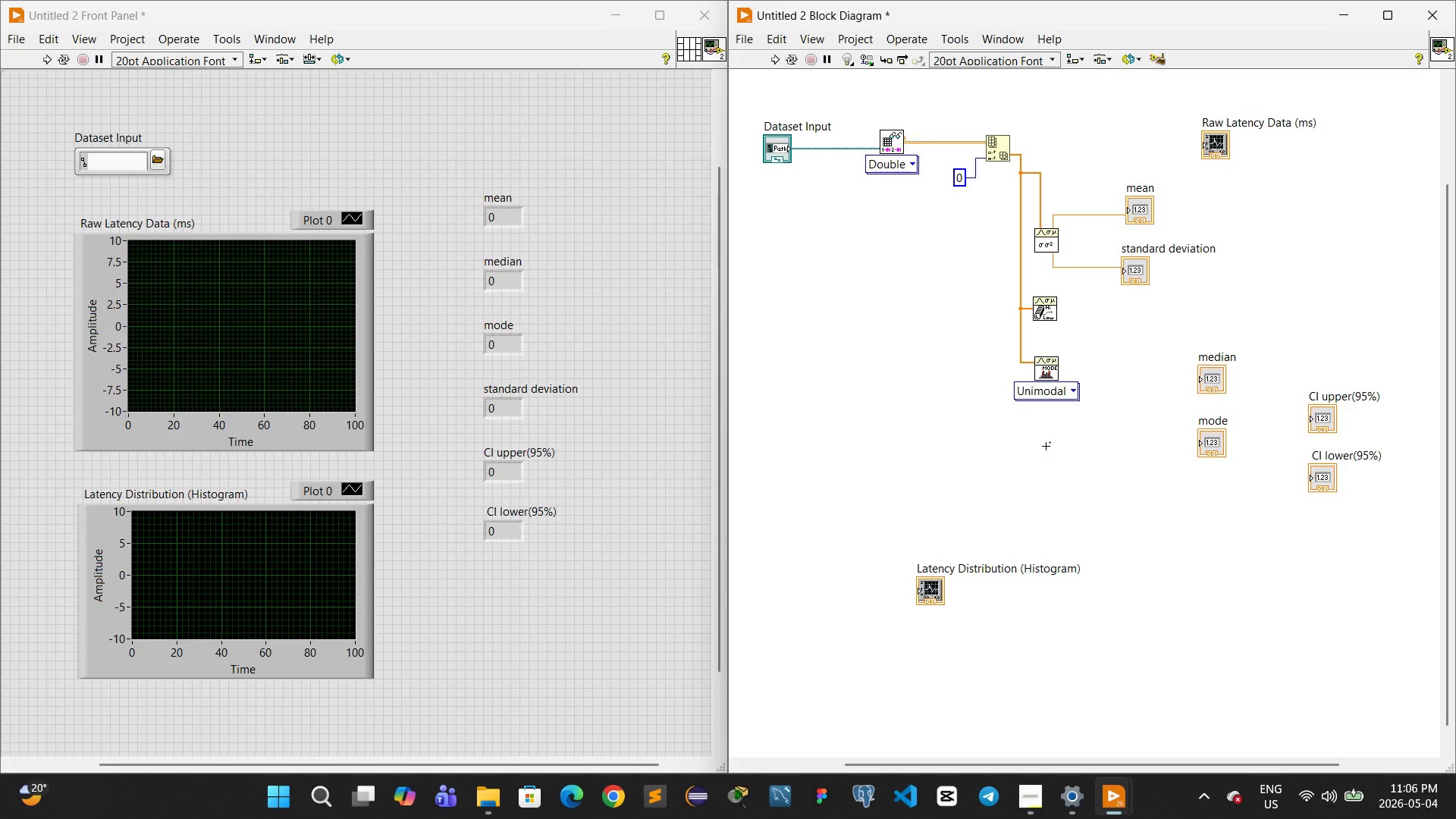 
right_click([1029, 448])
 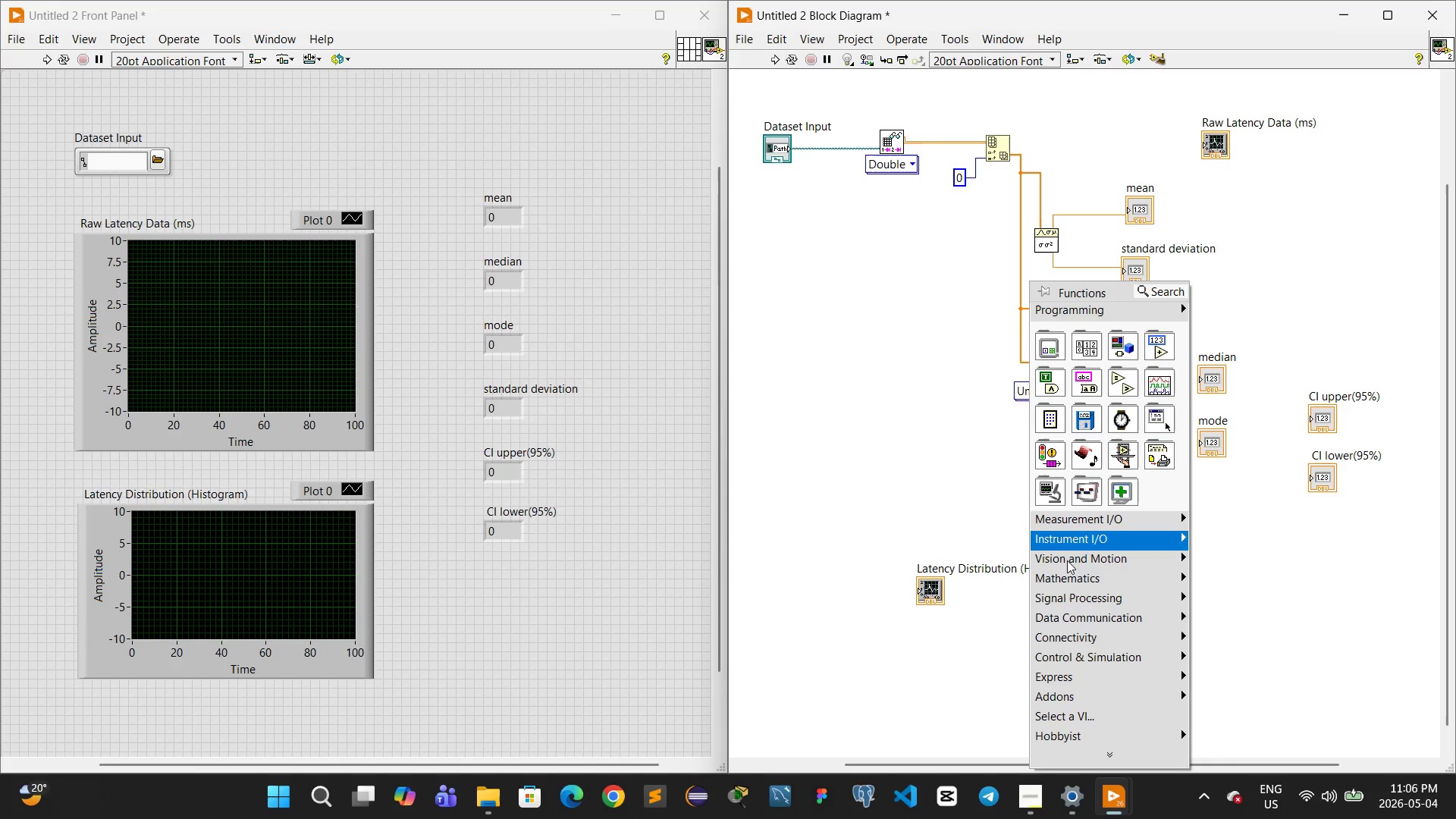 
mouse_move([1090, 582])
 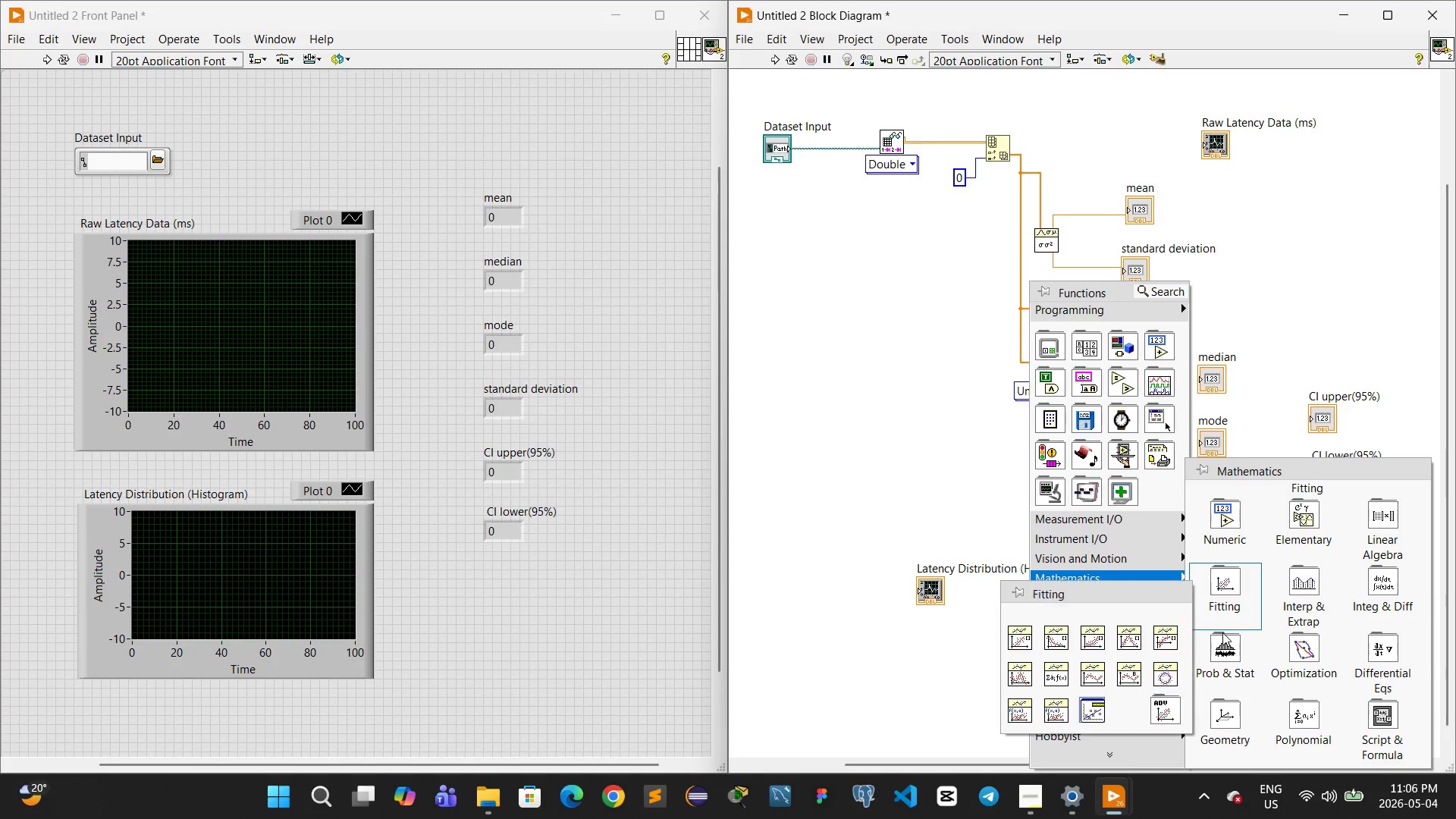 
left_click([1222, 632])
 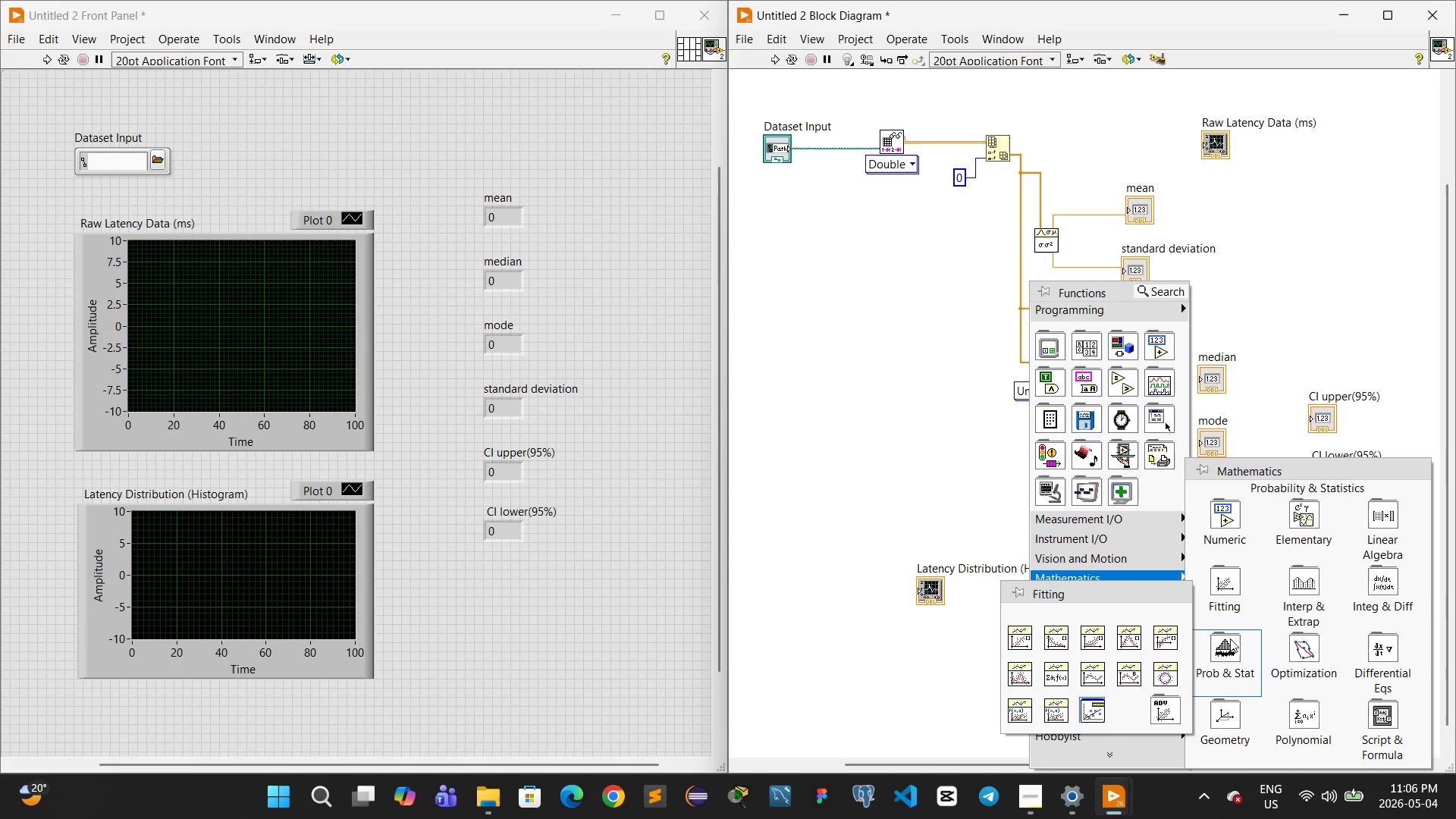 
left_click([1230, 642])
 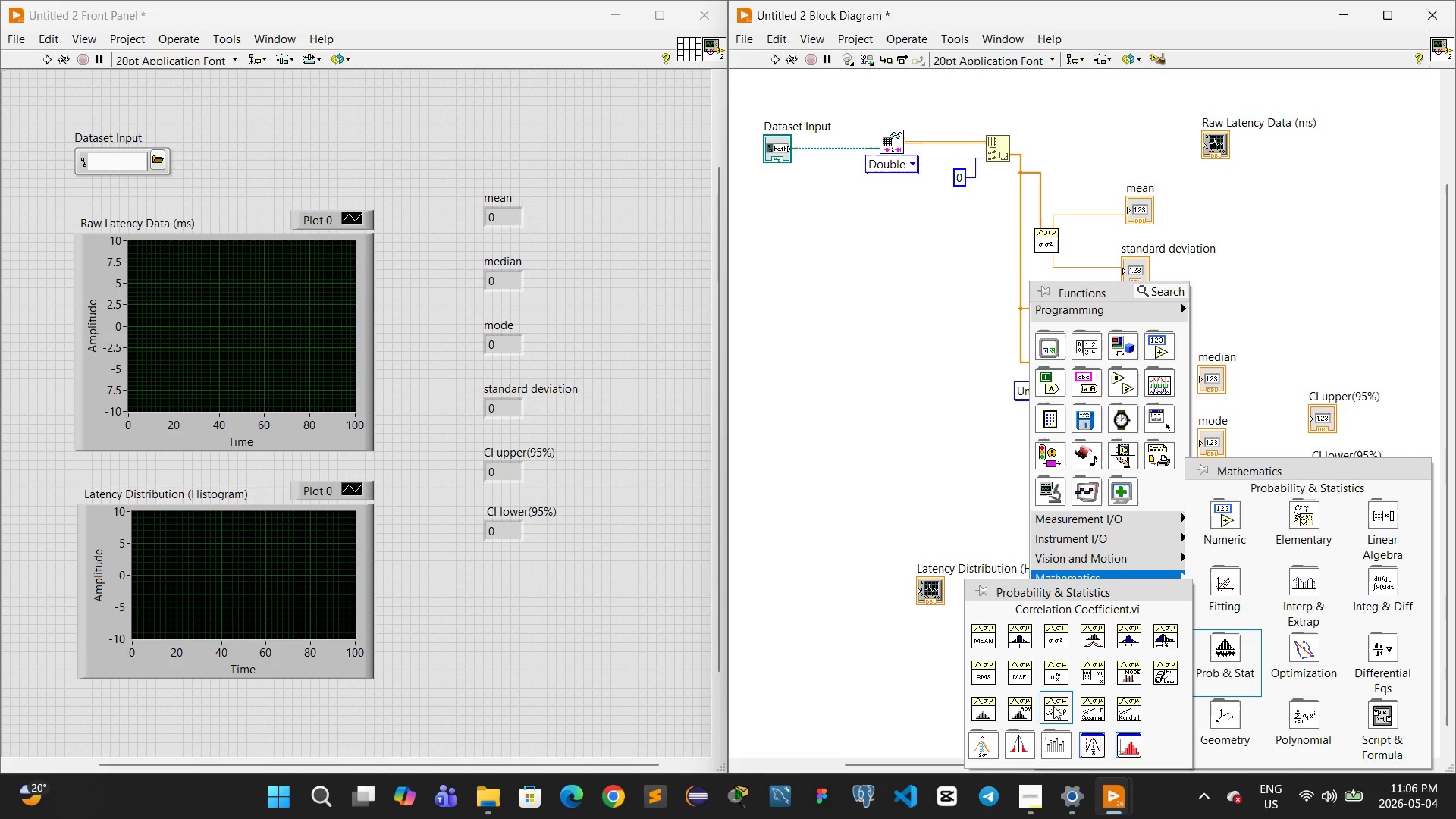 
wait(5.59)
 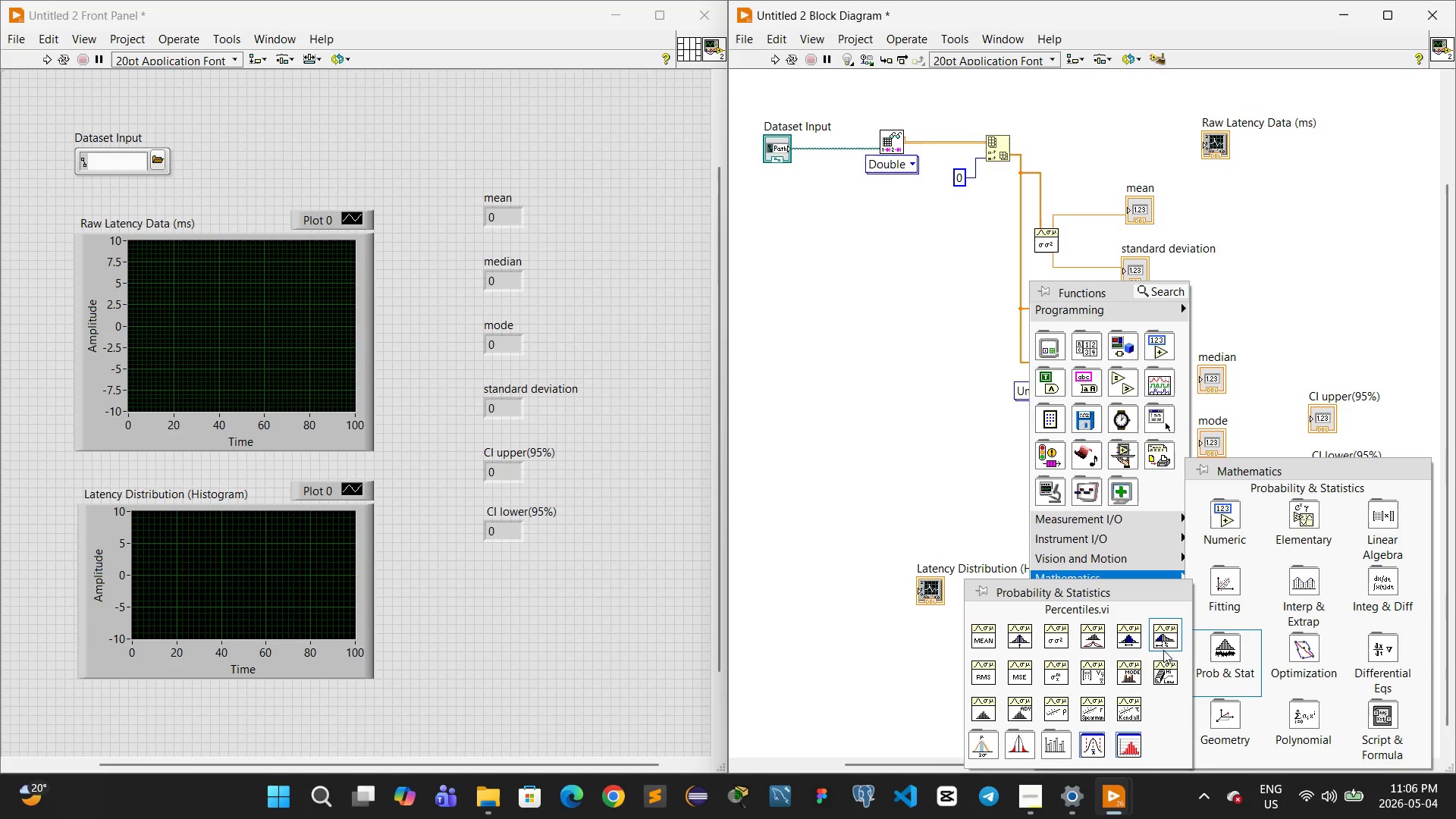 
left_click([1021, 708])
 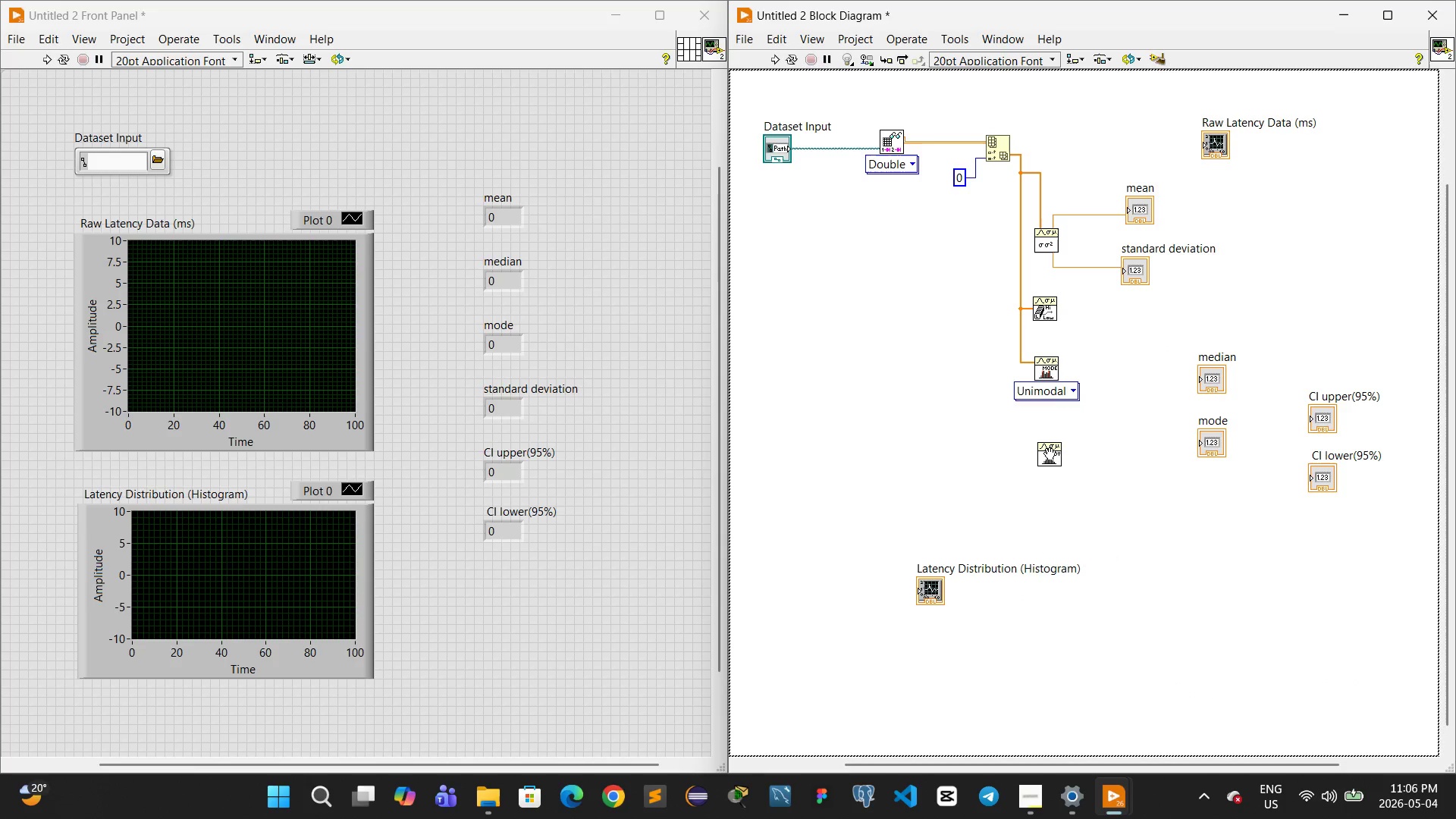 
left_click([1050, 454])
 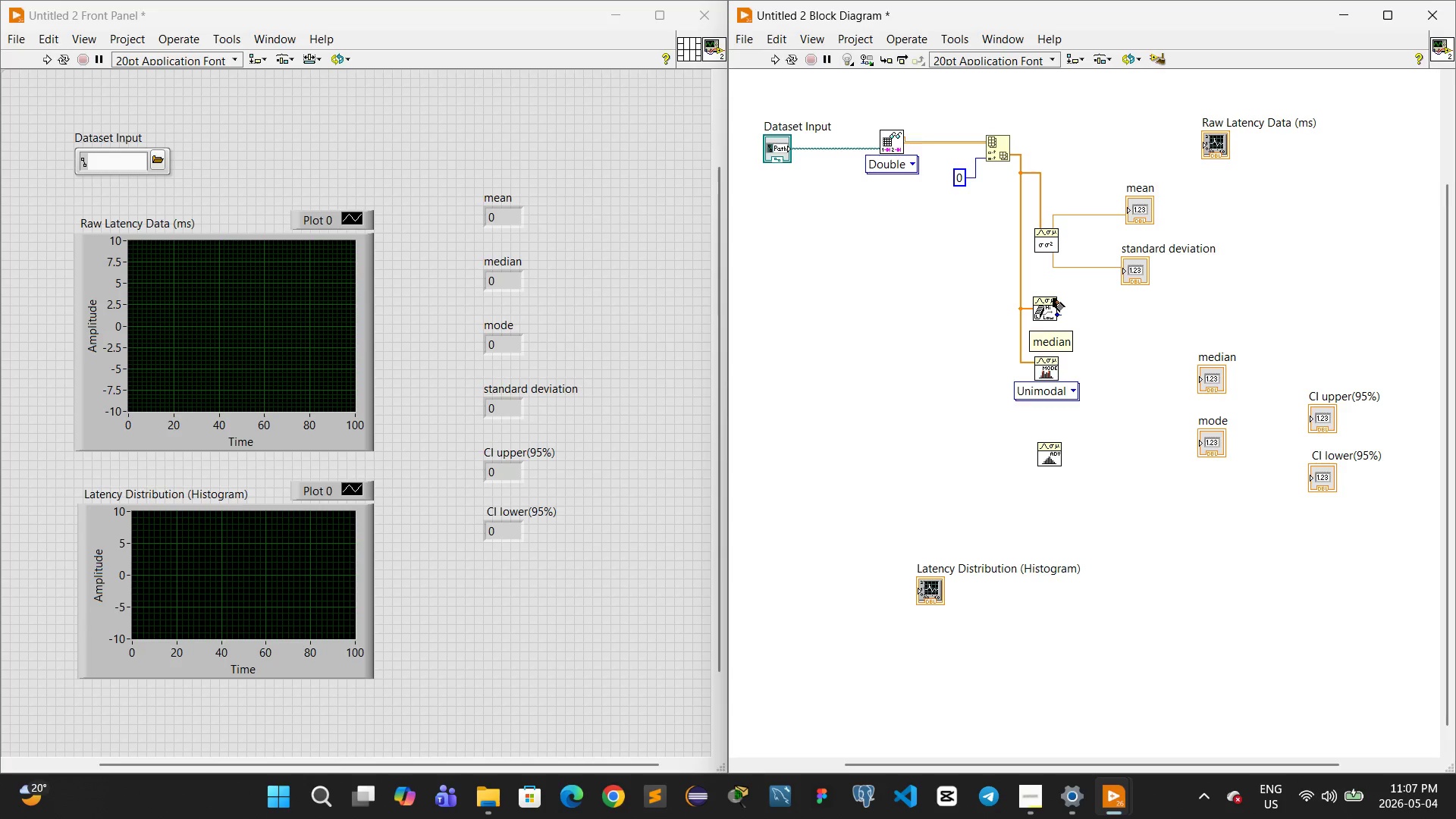 
wait(11.78)
 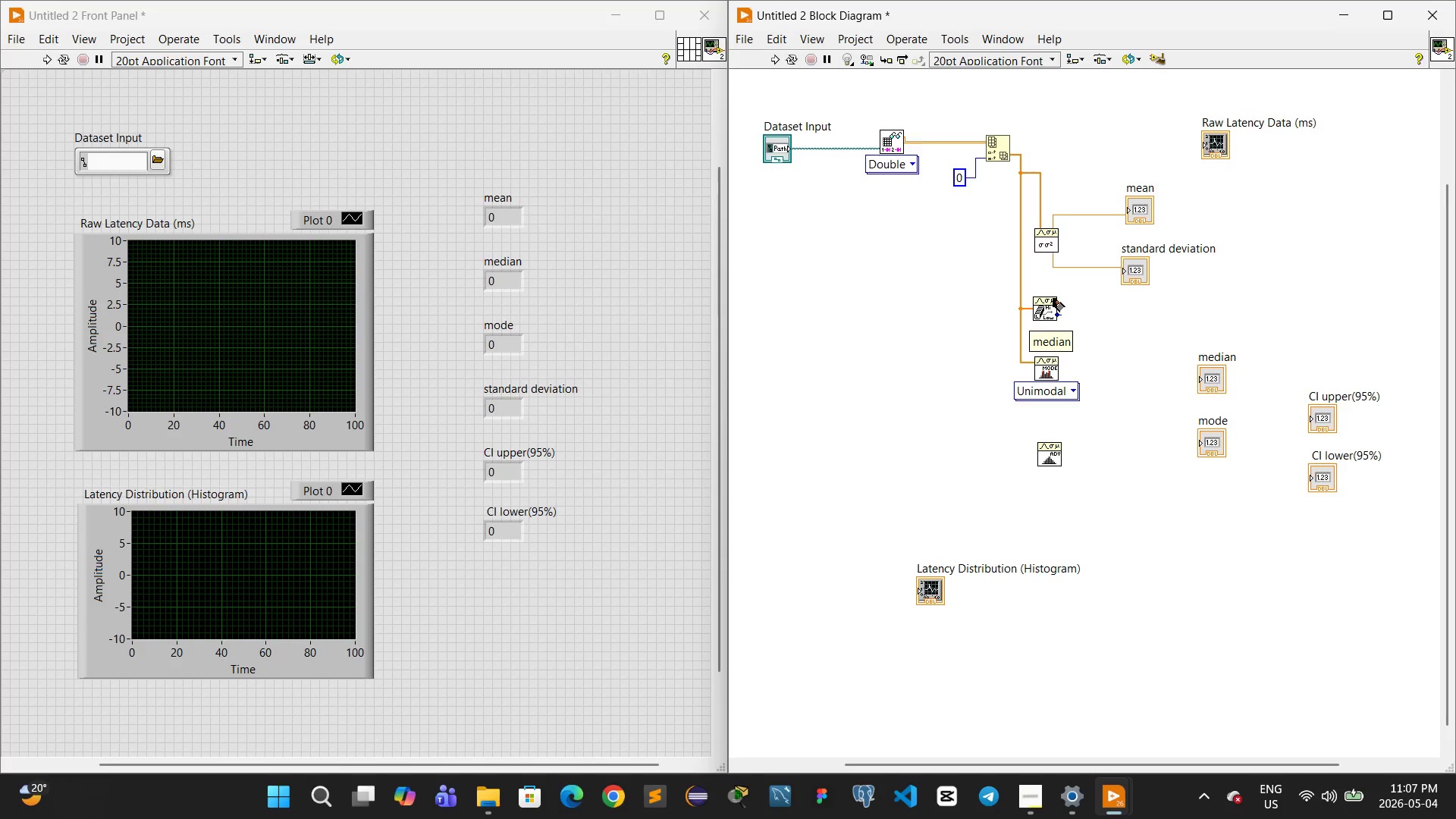 
left_click_drag(start_coordinate=[1056, 303], to_coordinate=[1201, 378])
 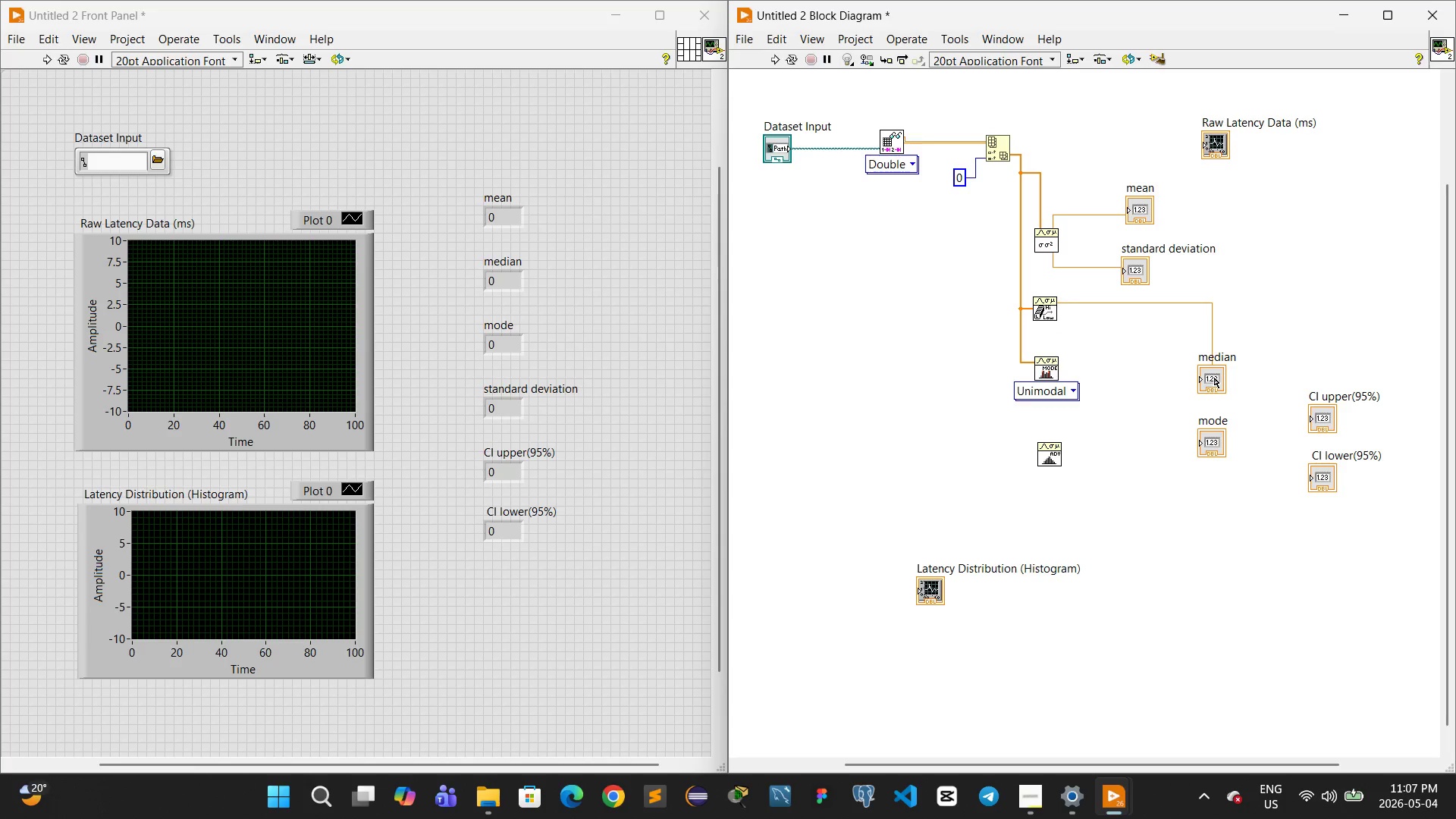 
left_click_drag(start_coordinate=[1213, 378], to_coordinate=[1141, 325])
 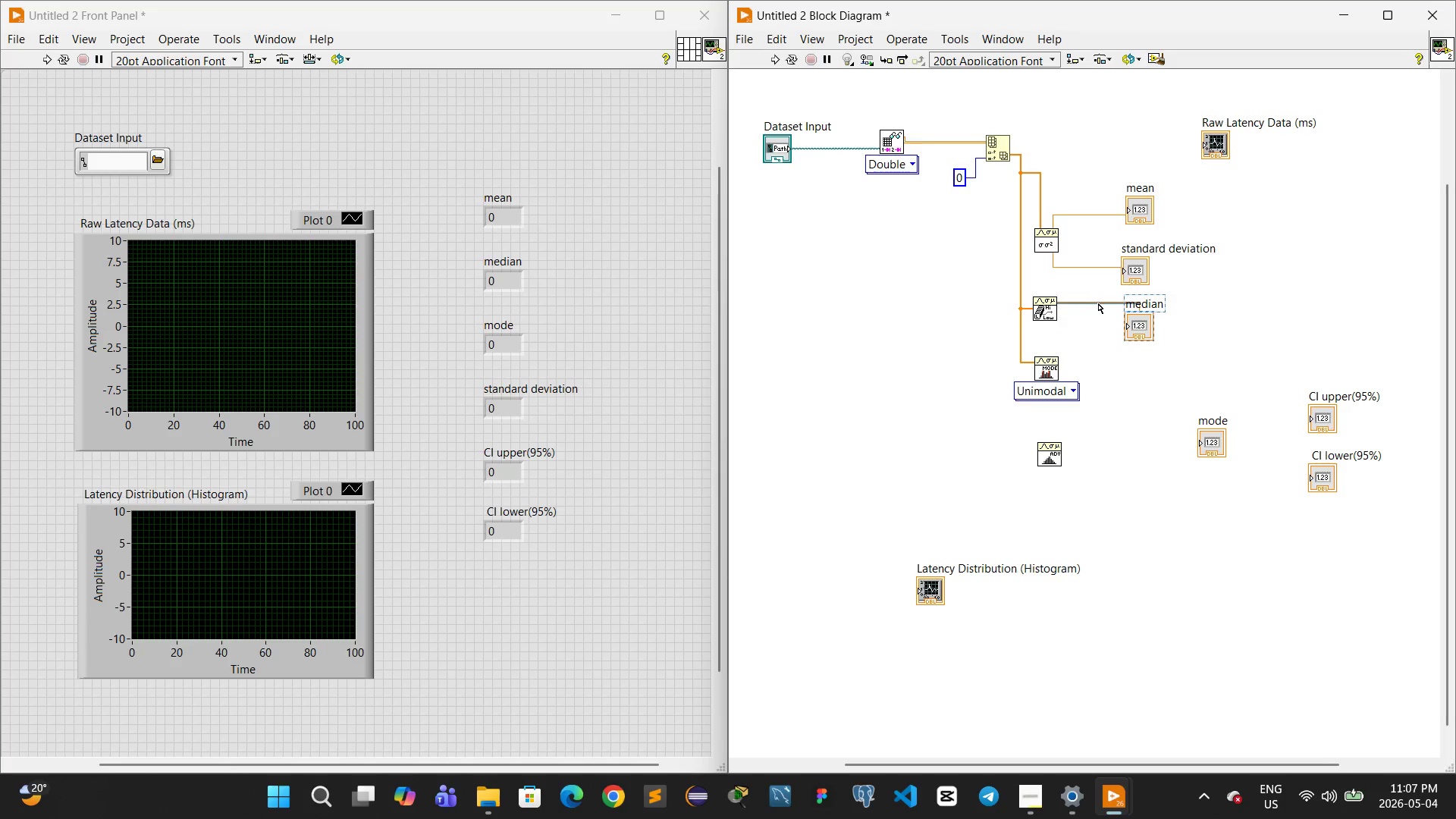 
left_click_drag(start_coordinate=[1098, 303], to_coordinate=[1100, 329])
 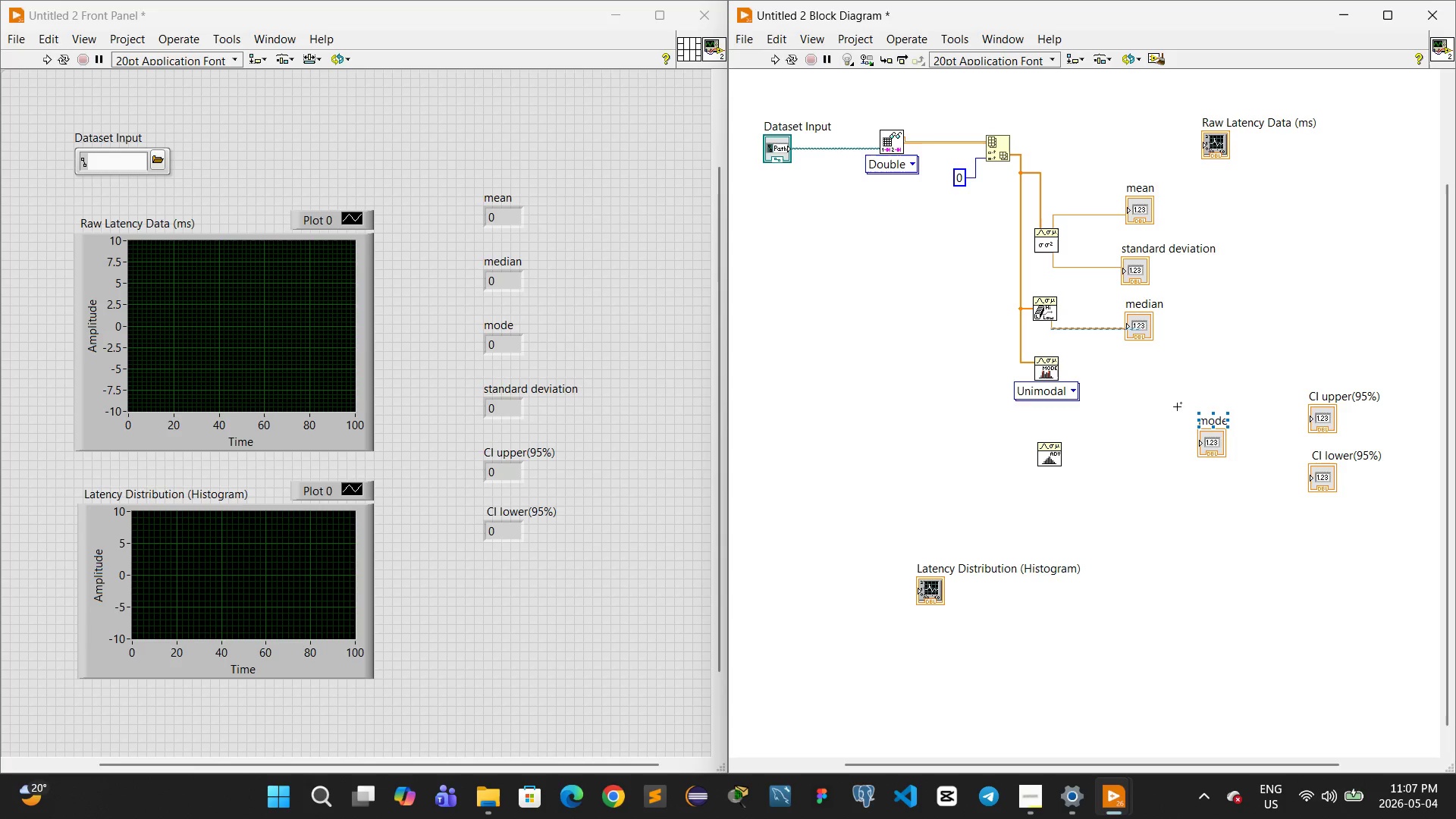 
left_click_drag(start_coordinate=[1177, 404], to_coordinate=[1251, 490])
 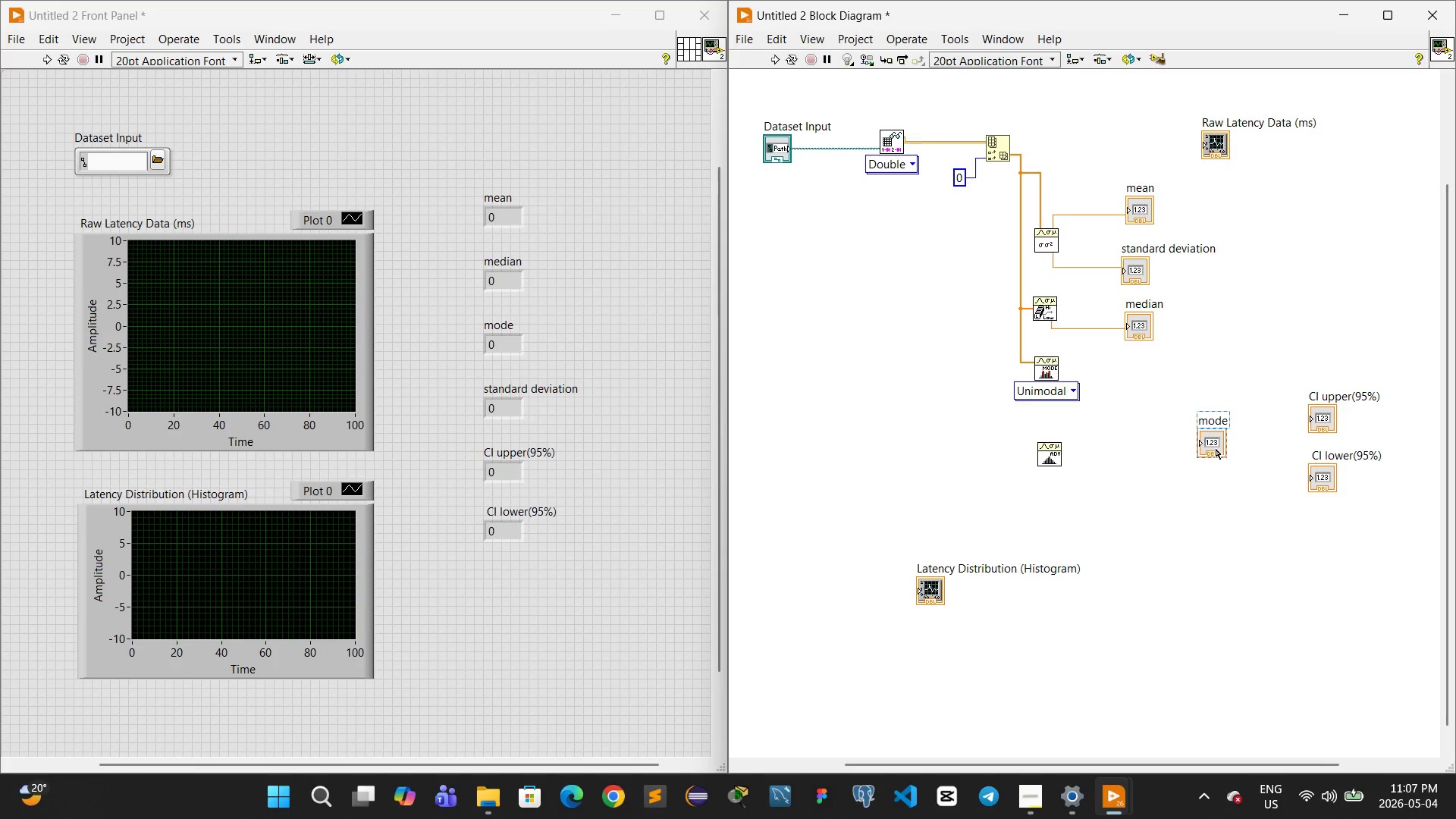 
left_click_drag(start_coordinate=[1214, 449], to_coordinate=[1143, 397])
 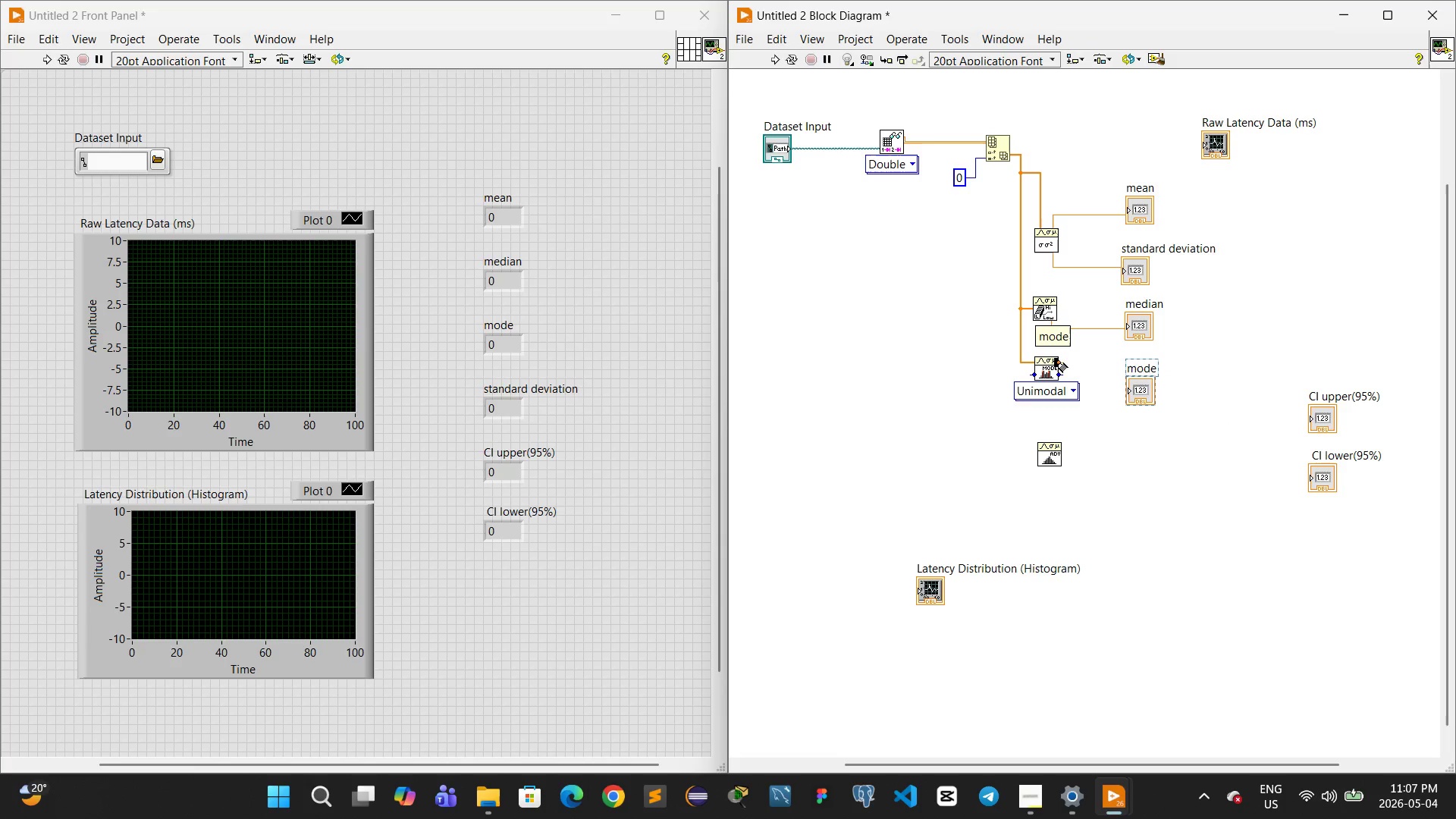 
left_click_drag(start_coordinate=[1060, 362], to_coordinate=[1127, 391])
 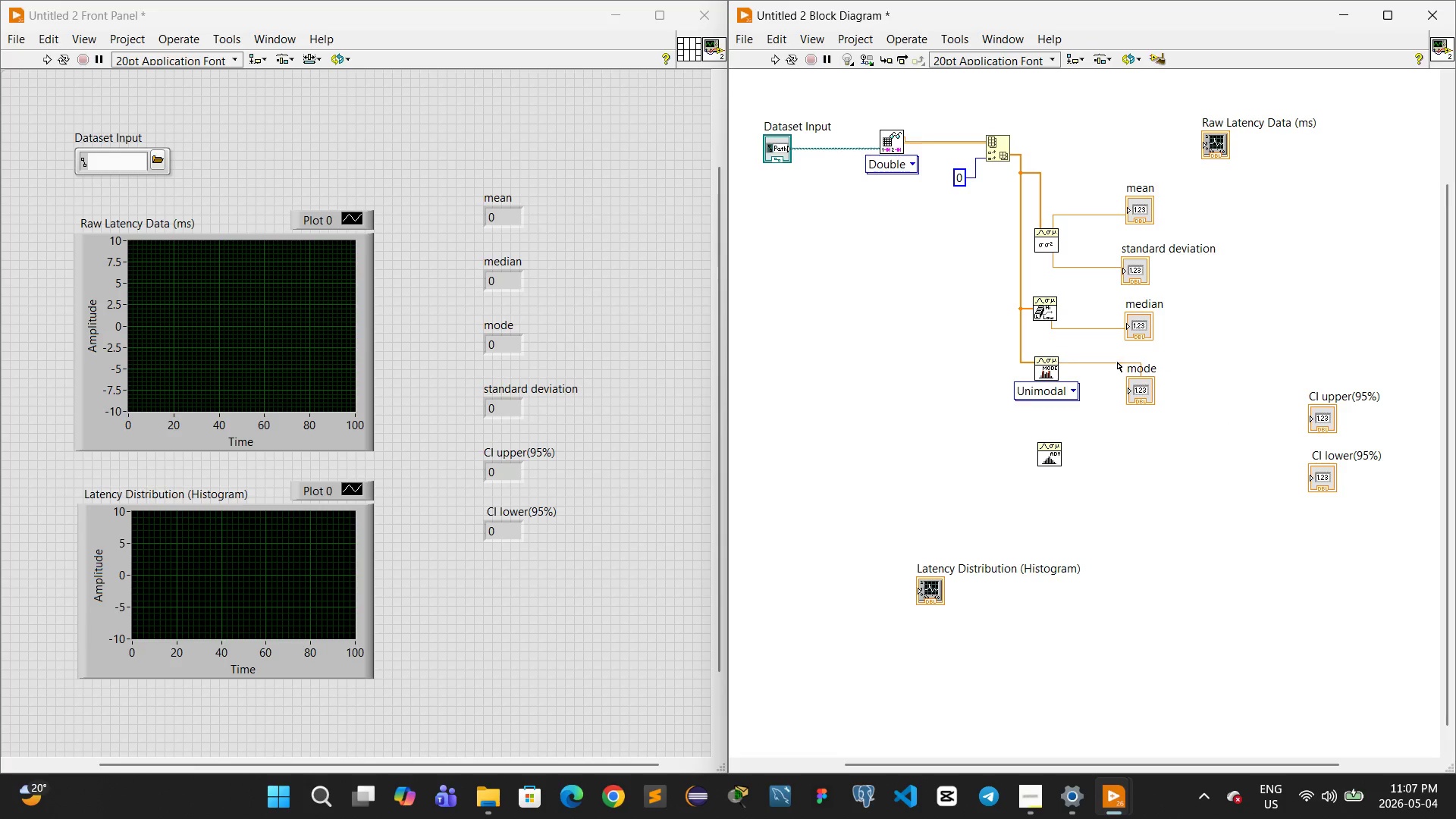 
left_click_drag(start_coordinate=[1117, 362], to_coordinate=[1112, 385])
 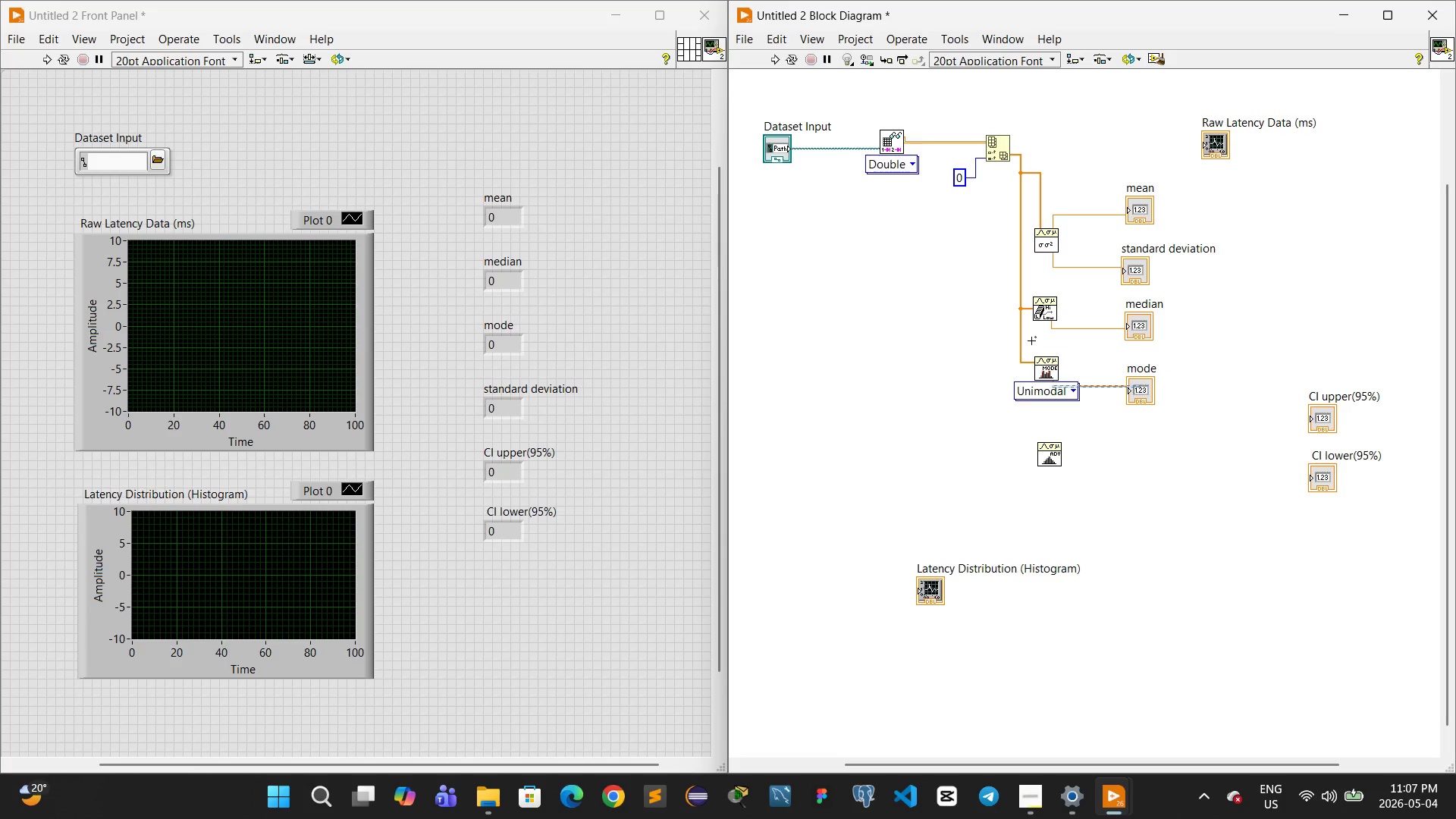 
left_click_drag(start_coordinate=[1030, 340], to_coordinate=[1068, 414])
 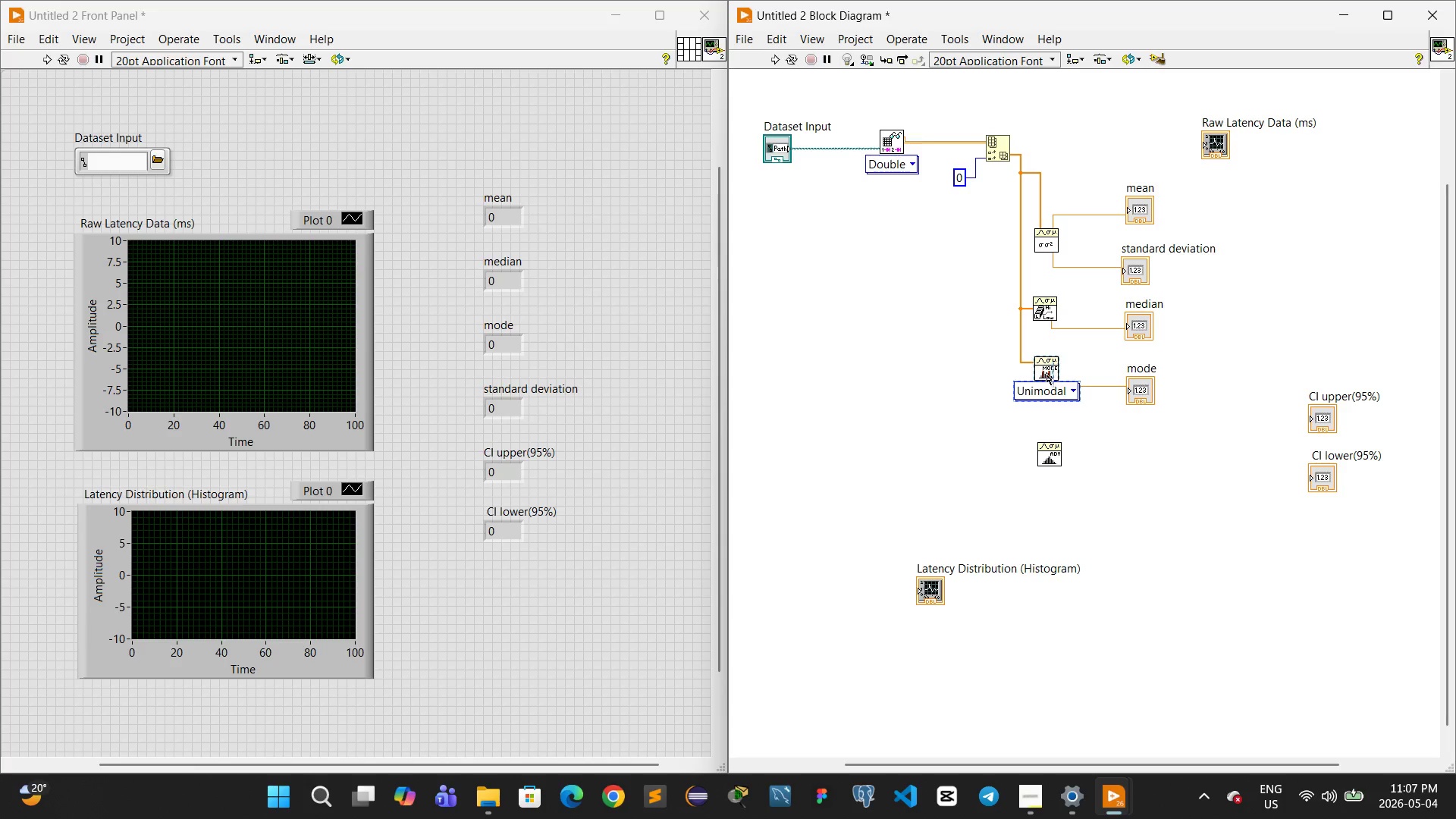 
left_click_drag(start_coordinate=[1046, 373], to_coordinate=[1046, 391])
 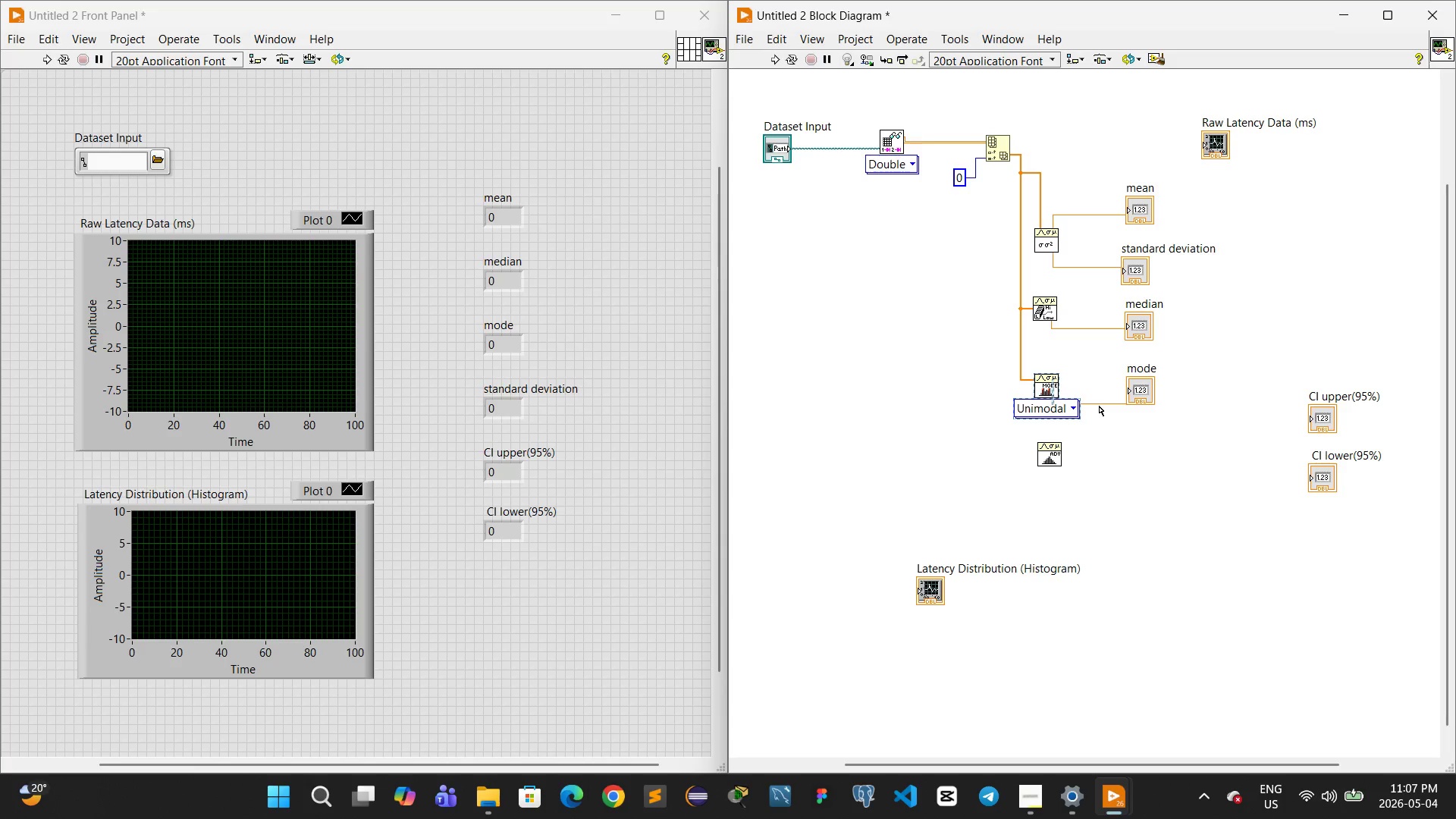 
left_click_drag(start_coordinate=[1097, 404], to_coordinate=[1100, 388])
 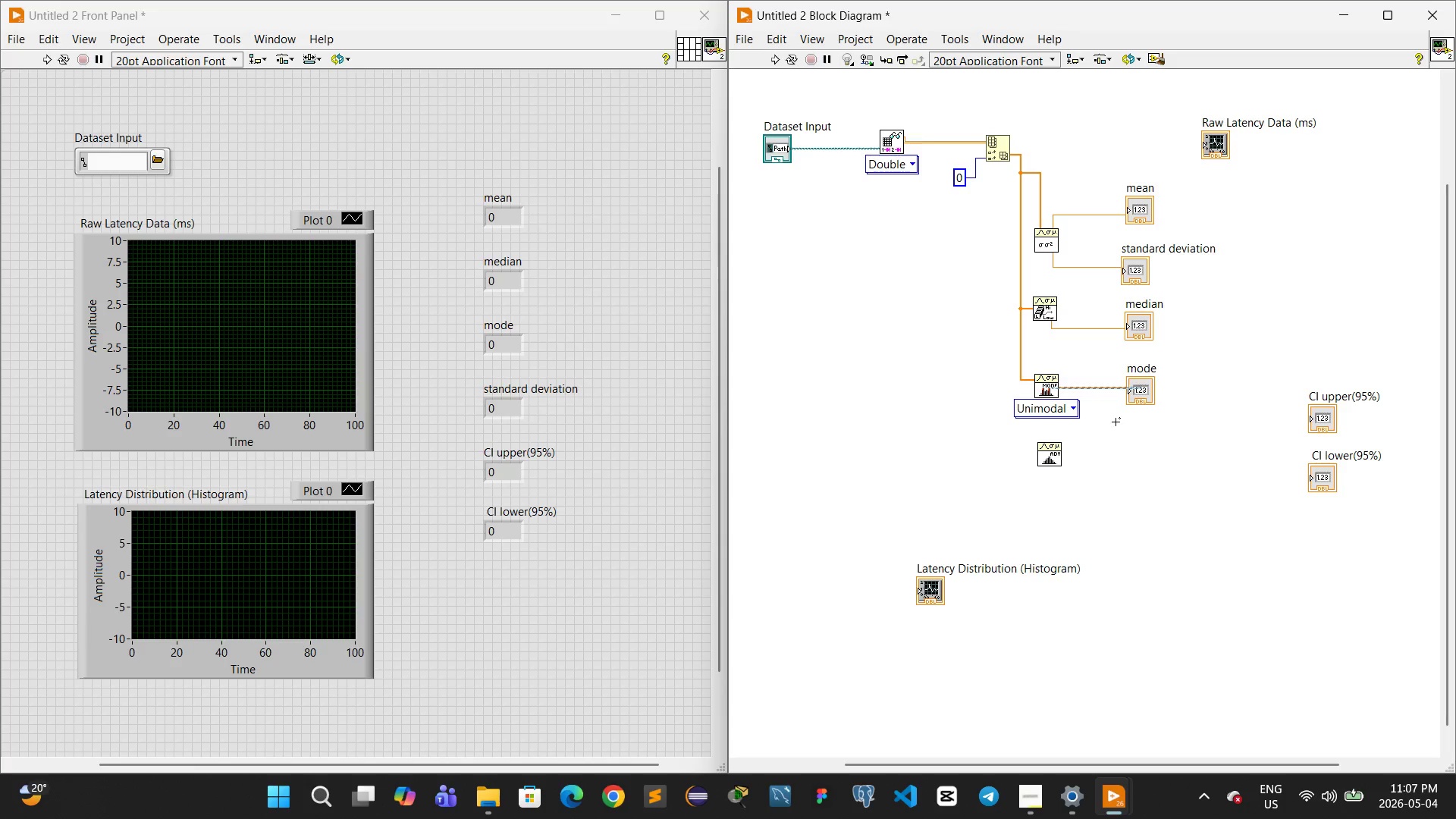 
wait(9.34)
 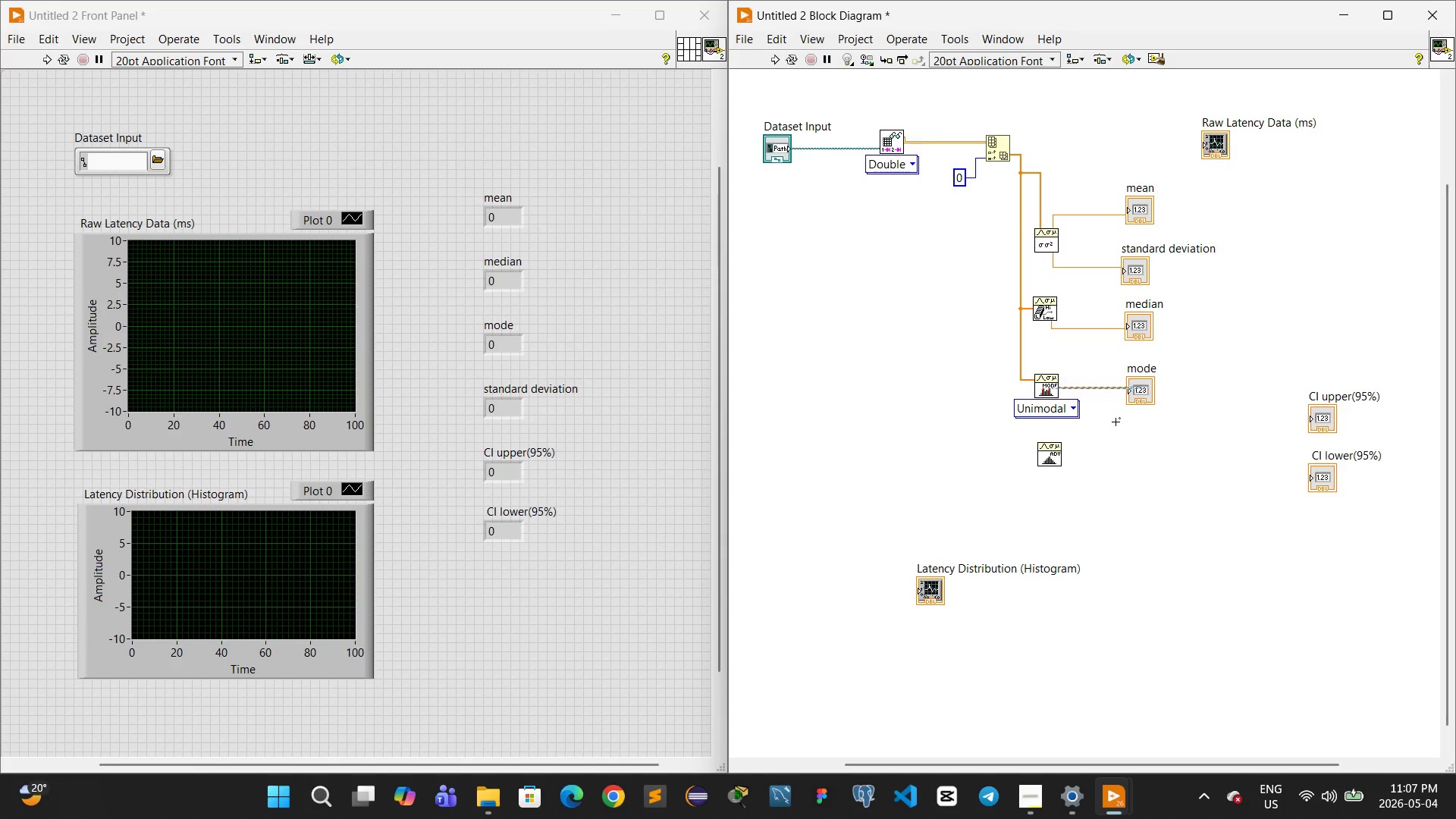 
left_click_drag(start_coordinate=[1018, 152], to_coordinate=[1207, 137])
 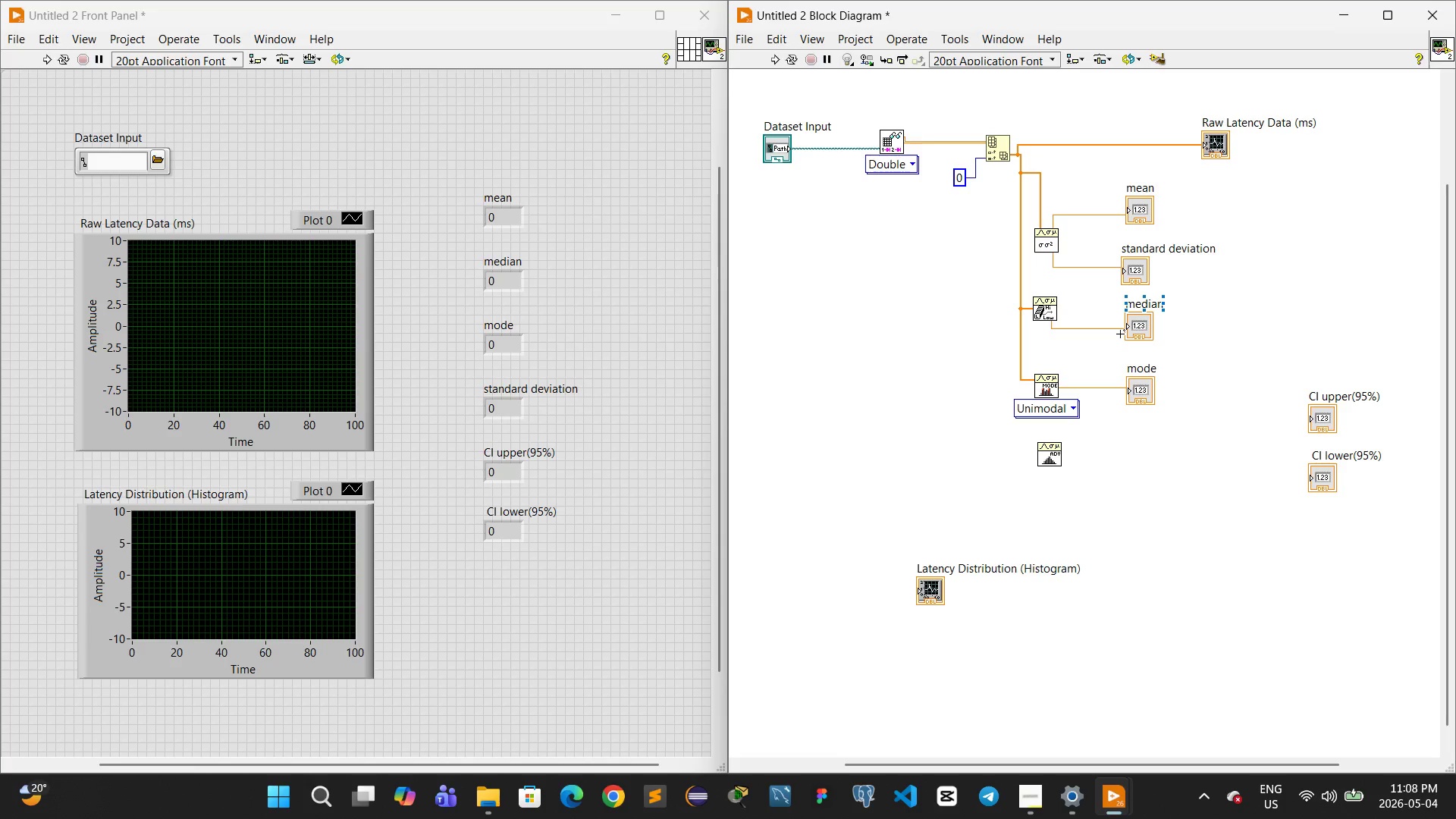 
wait(17.62)
 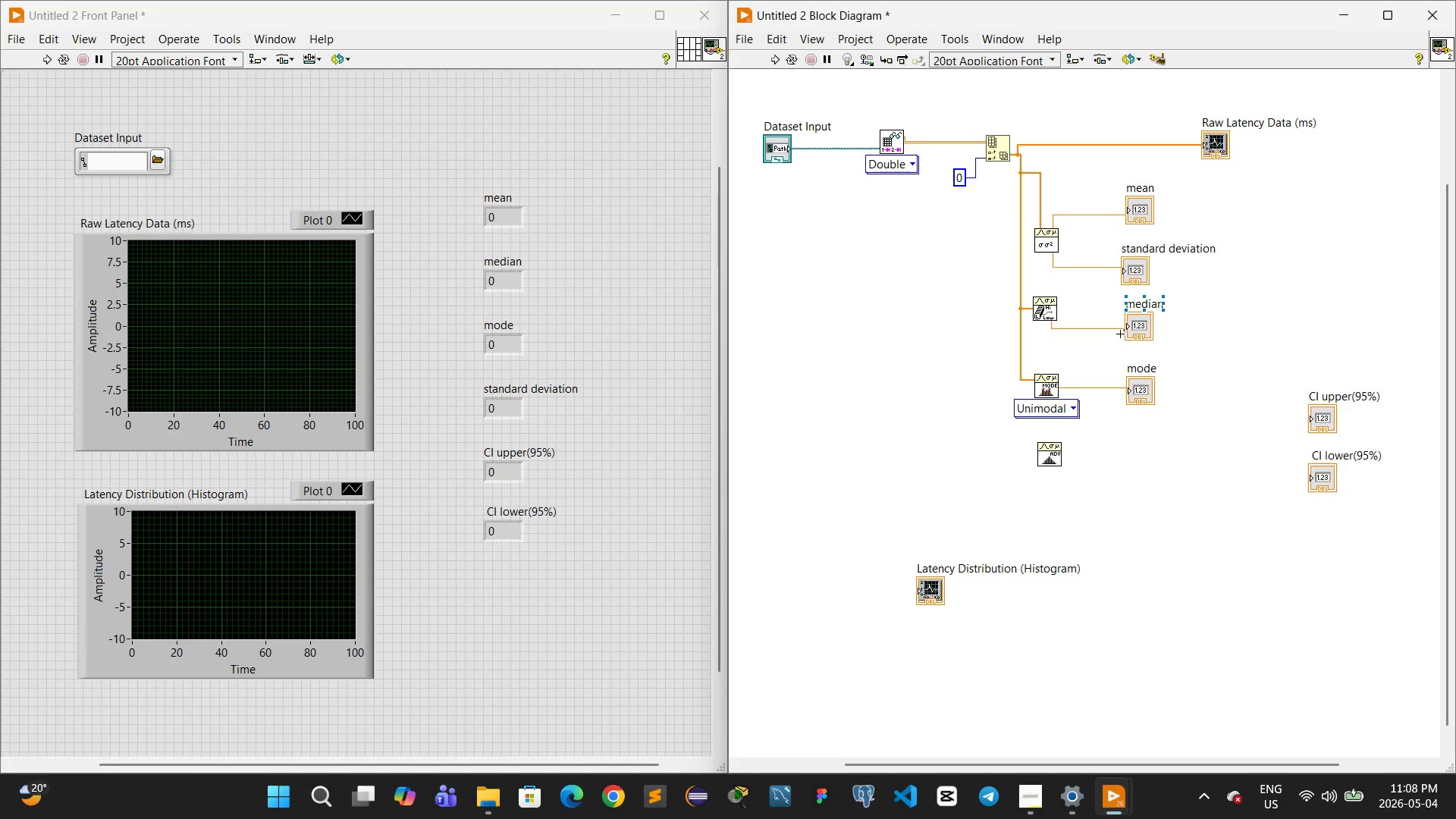 
left_click([1022, 366])
 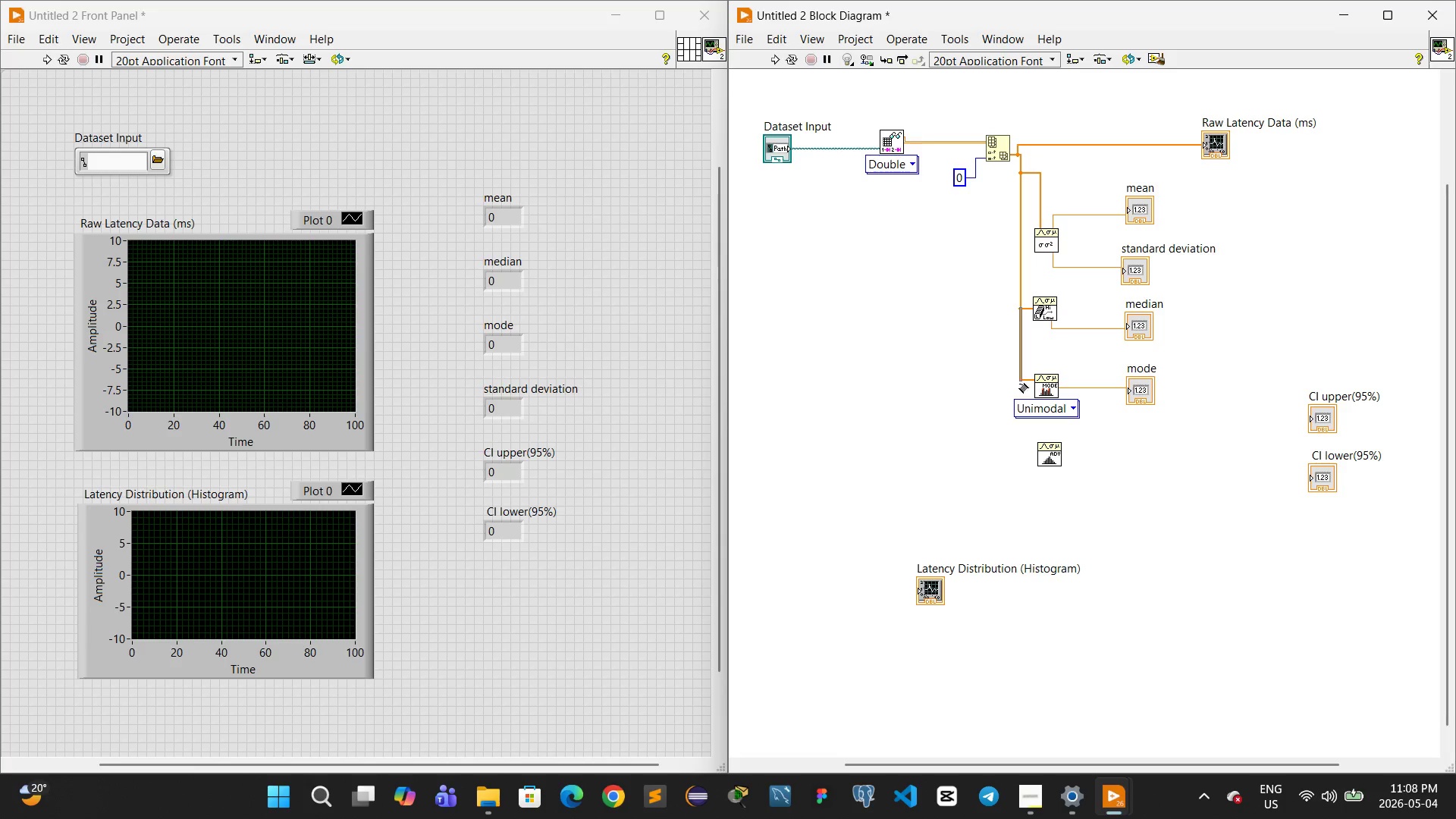 
left_click([992, 394])
 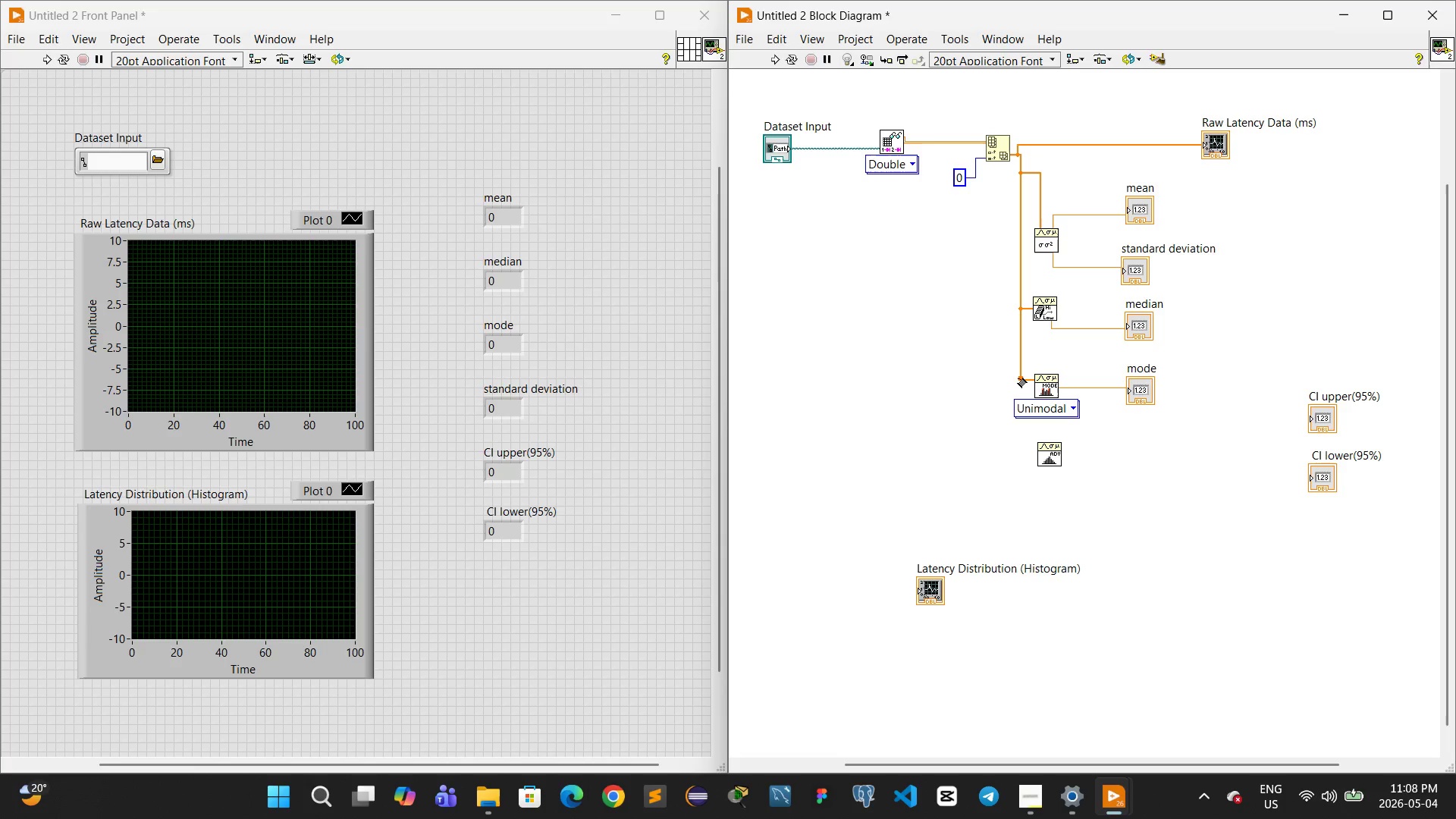 
left_click_drag(start_coordinate=[1018, 378], to_coordinate=[1034, 446])
 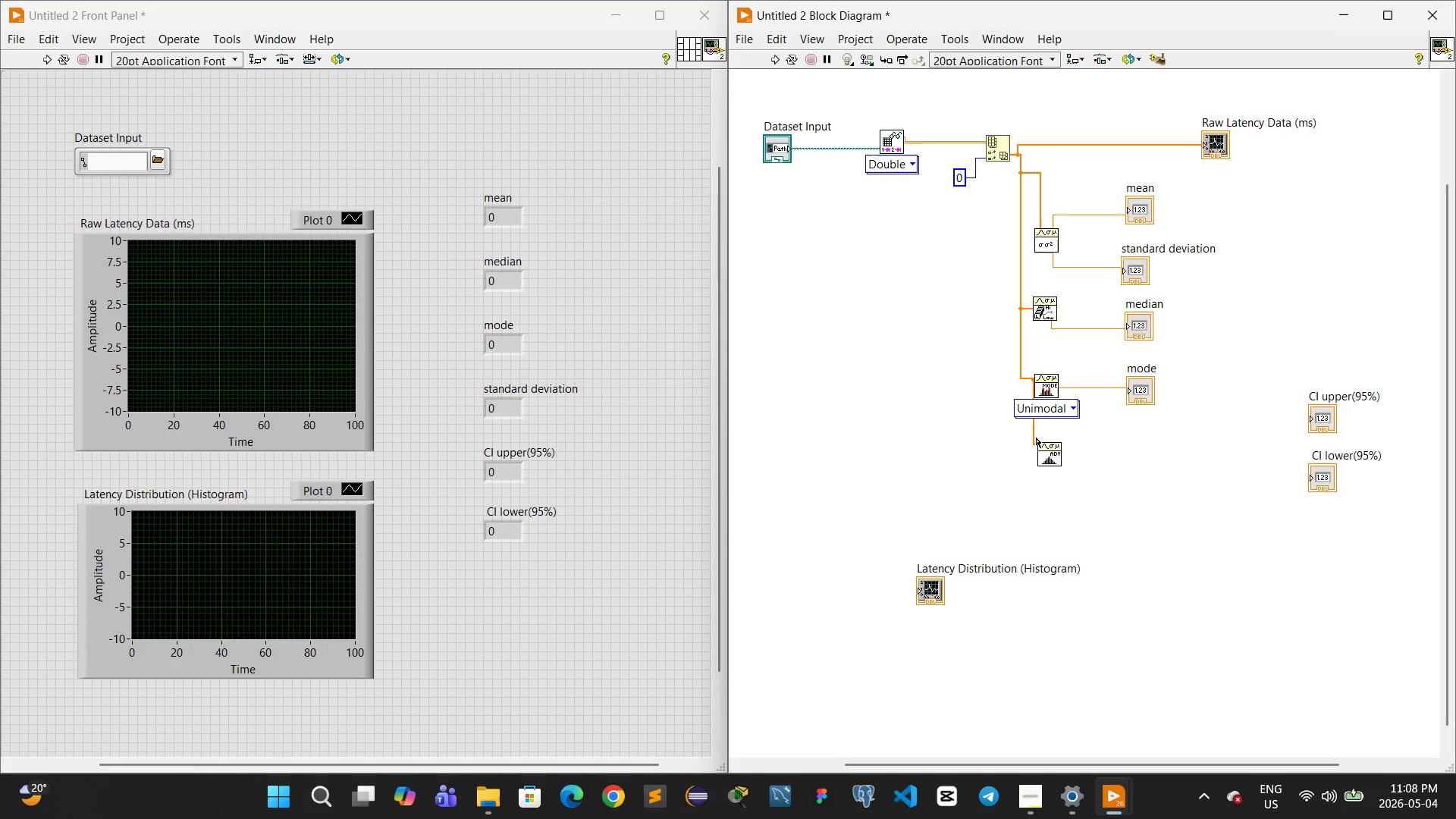 
left_click_drag(start_coordinate=[1036, 432], to_coordinate=[1023, 439])
 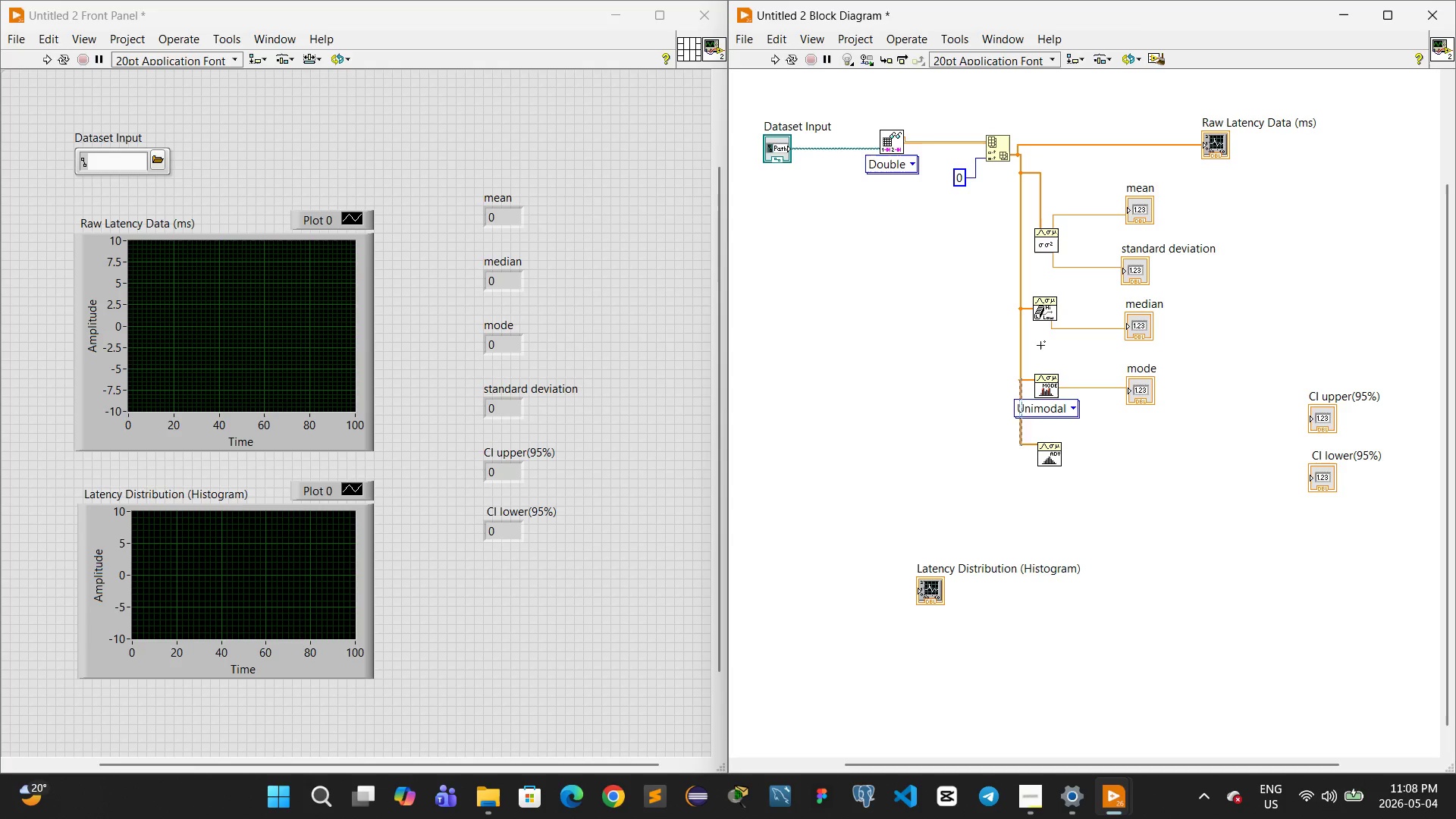 
left_click_drag(start_coordinate=[1040, 345], to_coordinate=[1065, 425])
 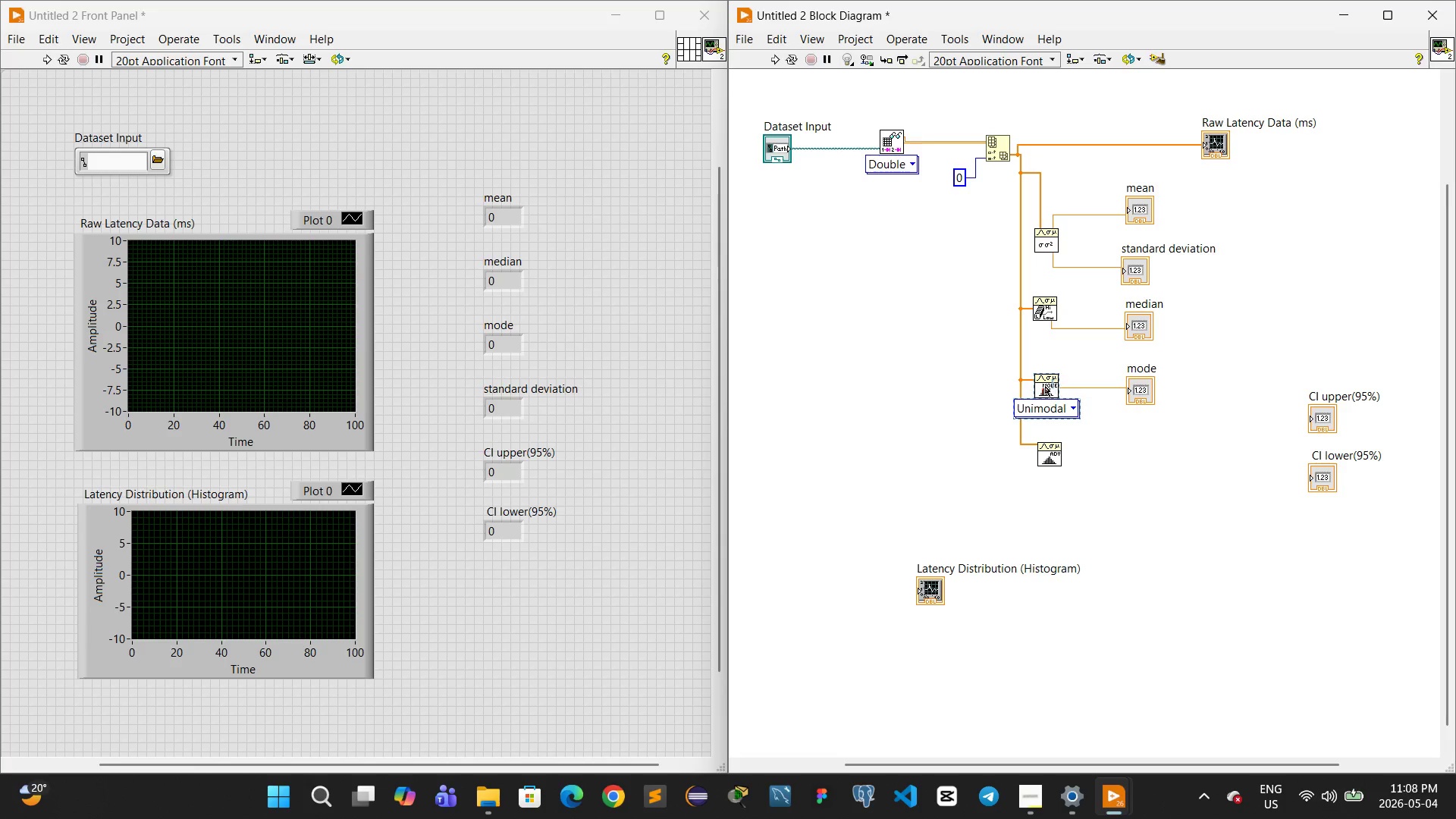 
left_click_drag(start_coordinate=[1045, 386], to_coordinate=[1071, 378])
 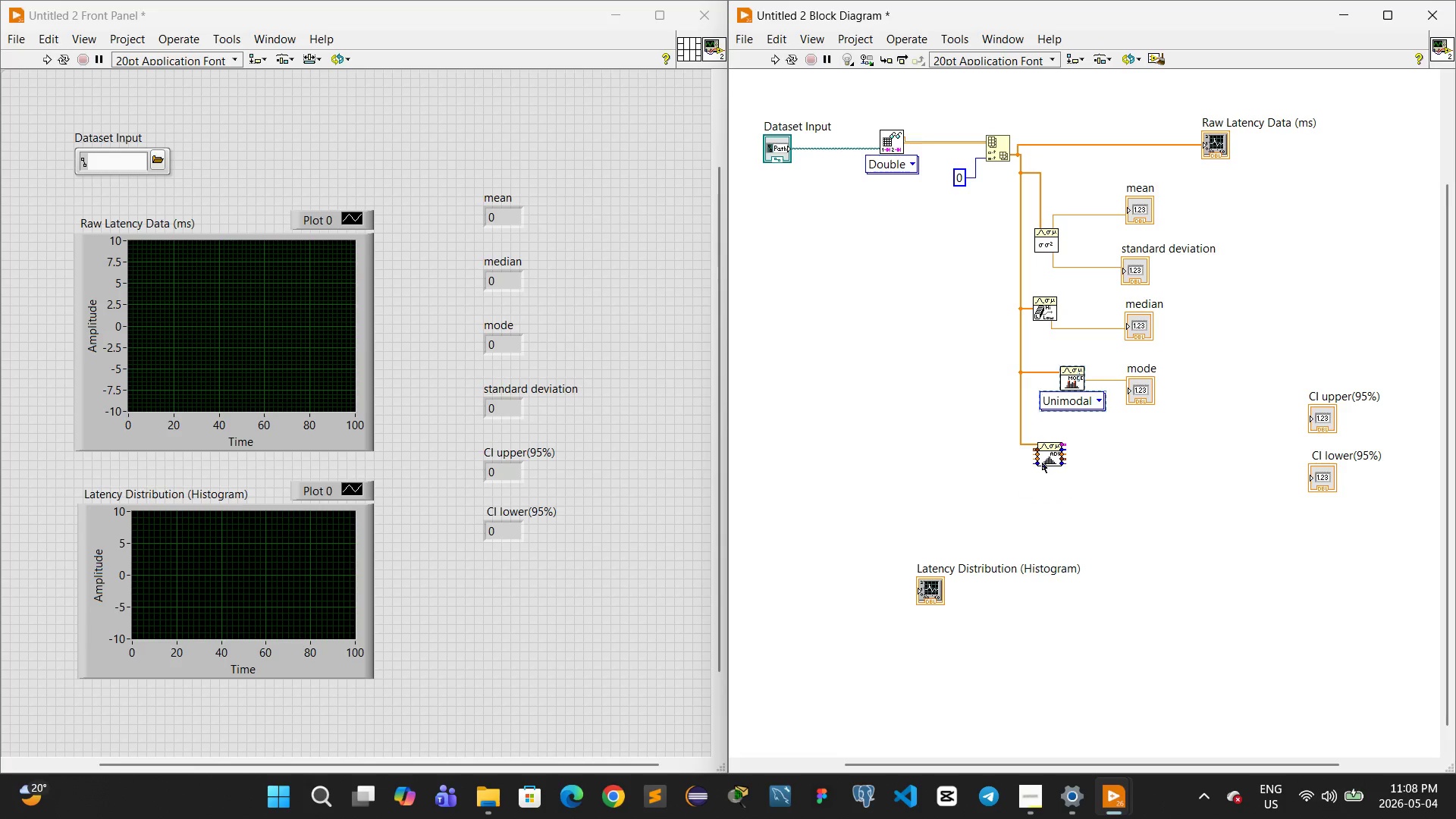 
mouse_move([1056, 460])
 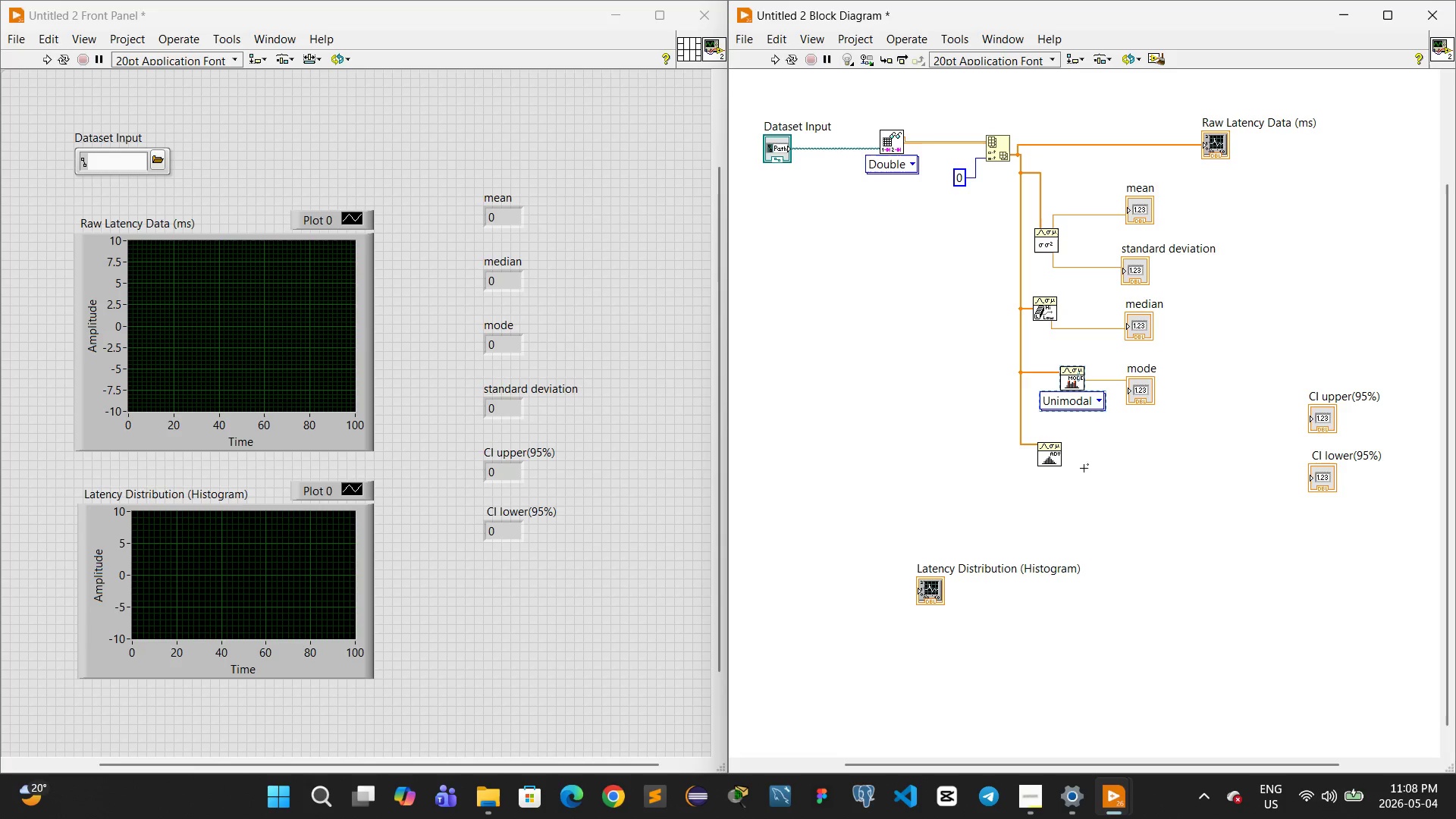 
left_click_drag(start_coordinate=[885, 550], to_coordinate=[1050, 629])
 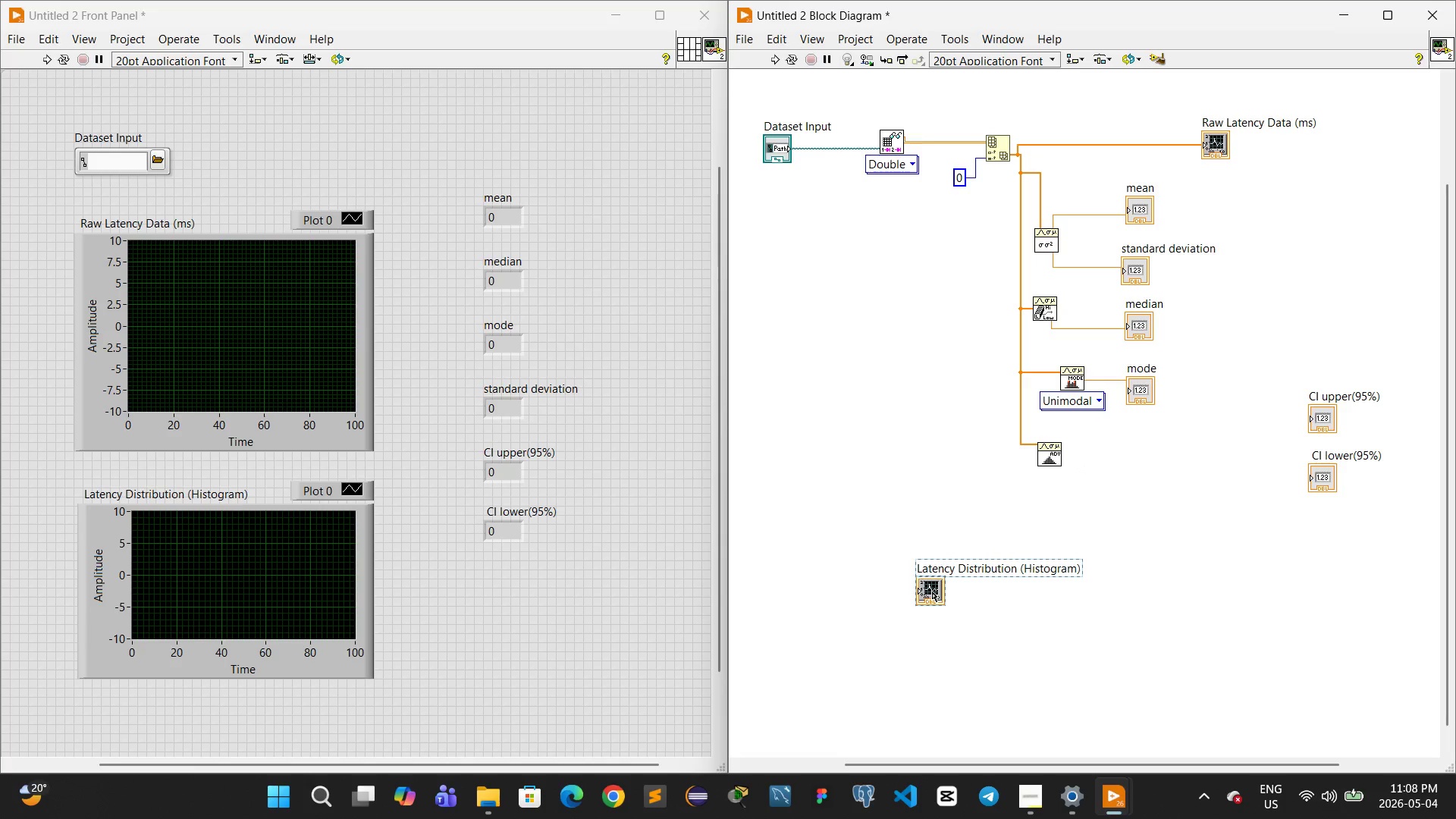 
left_click_drag(start_coordinate=[932, 592], to_coordinate=[1141, 494])
 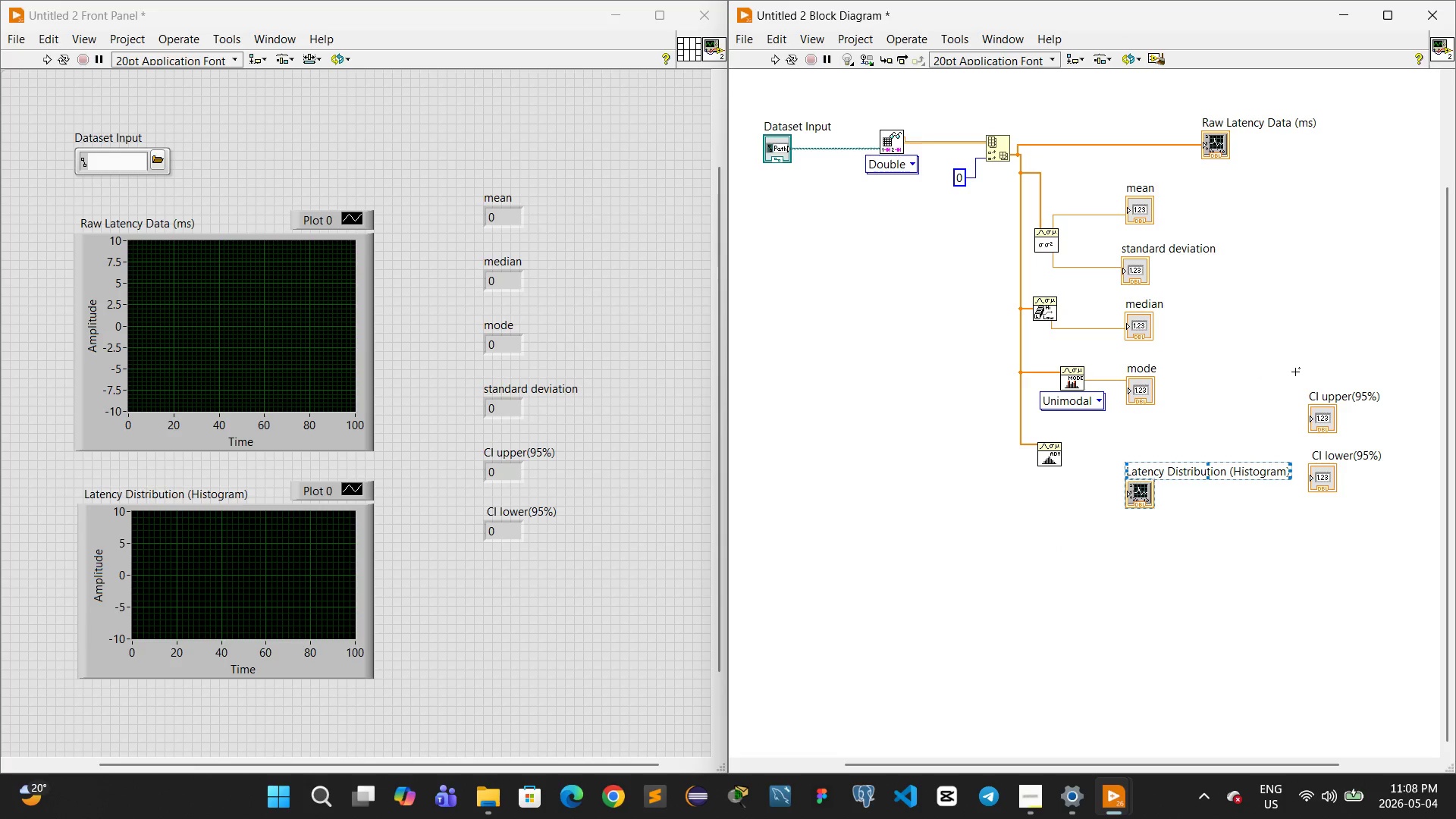 
left_click_drag(start_coordinate=[1295, 372], to_coordinate=[1358, 507])
 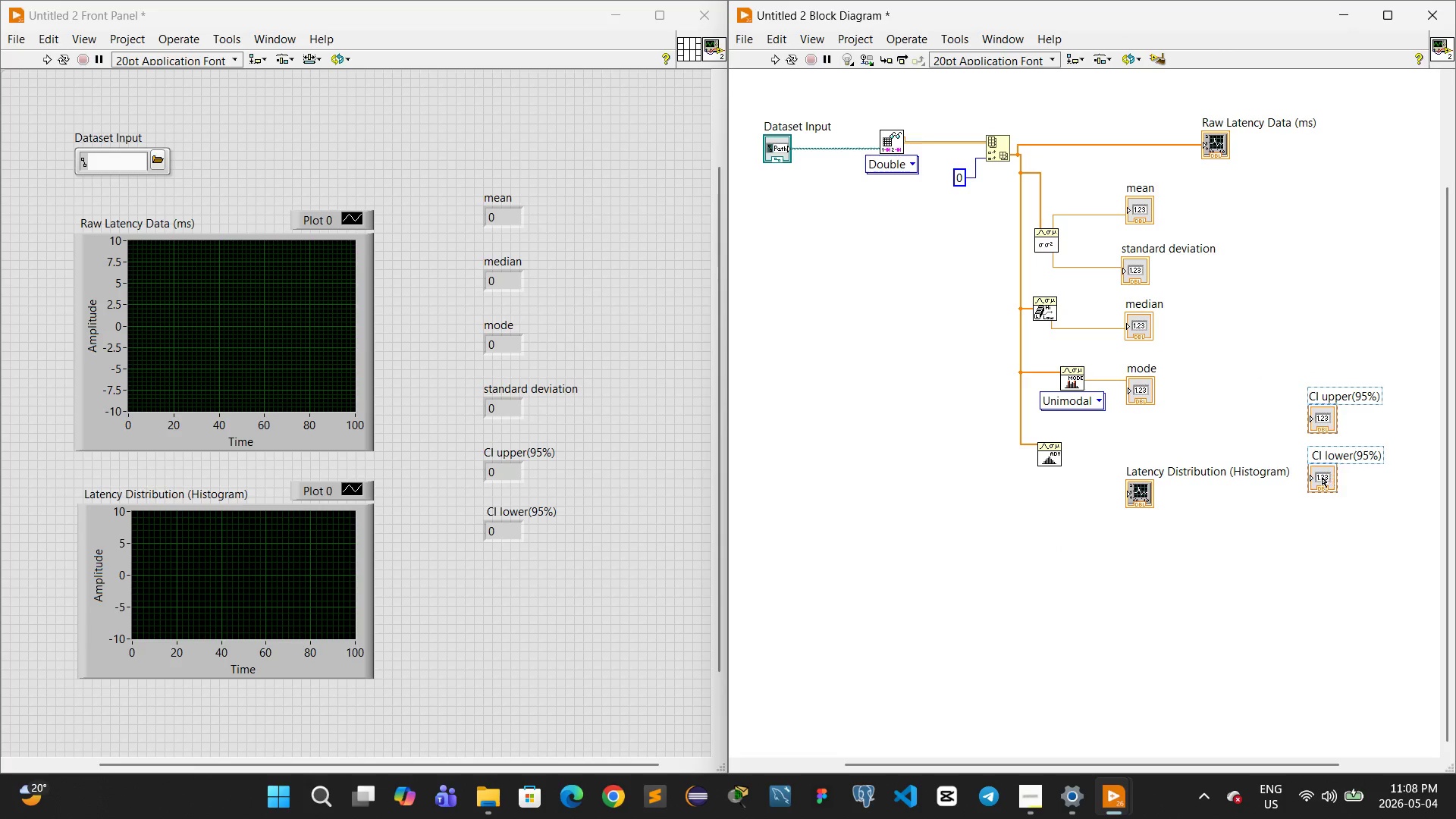 
left_click_drag(start_coordinate=[1322, 477], to_coordinate=[1343, 350])
 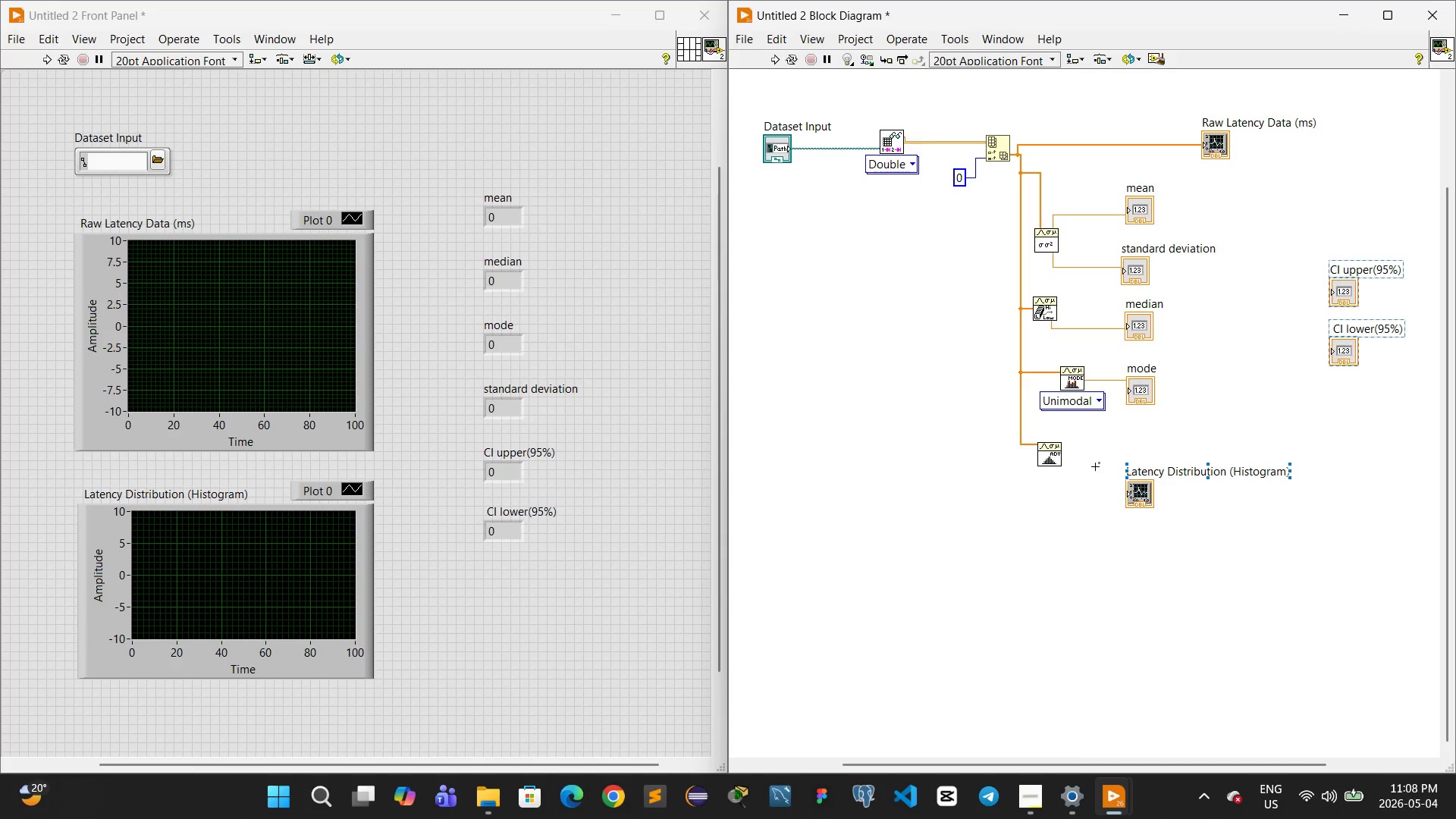 
left_click_drag(start_coordinate=[1098, 462], to_coordinate=[1197, 527])
 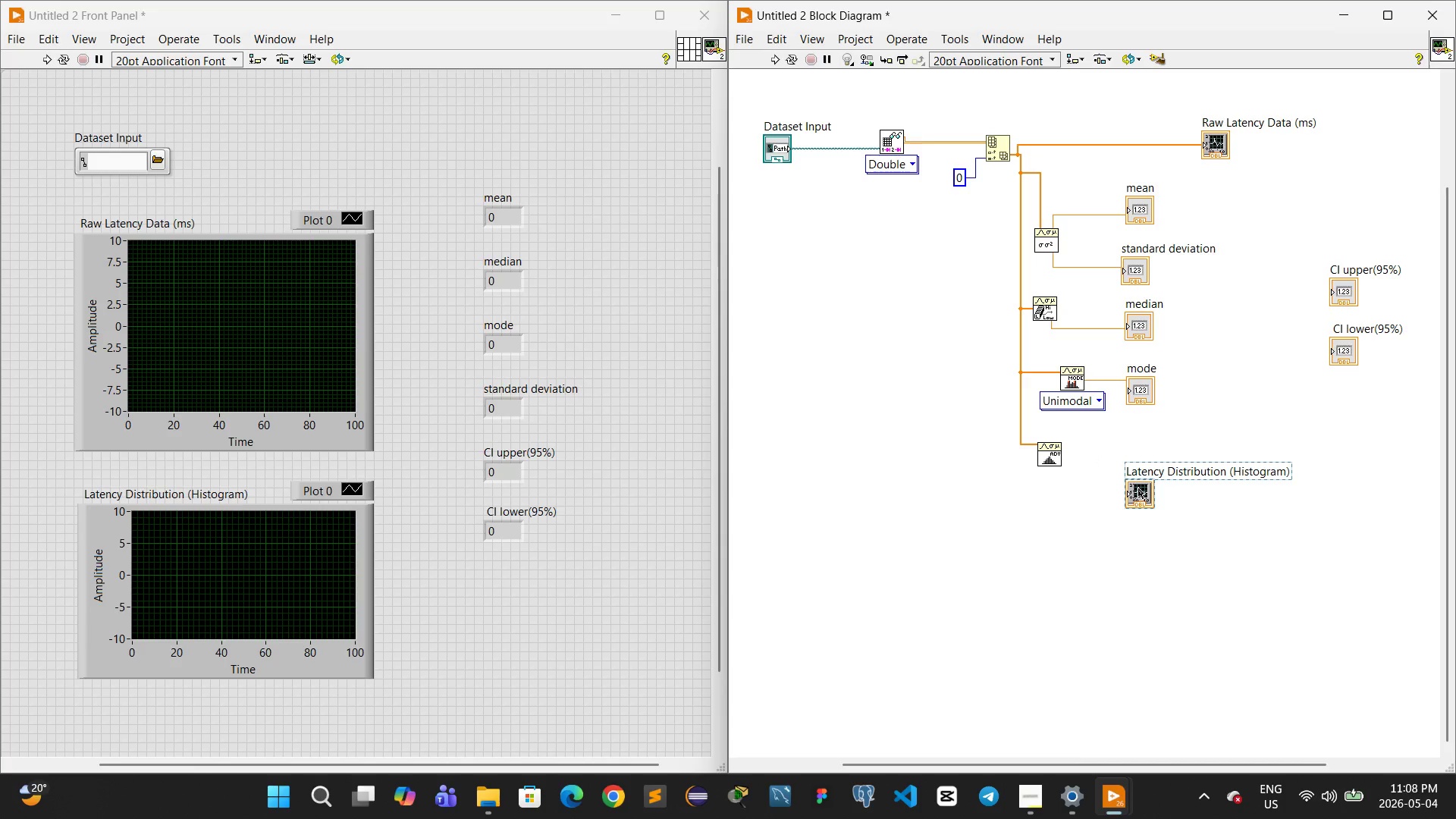 
left_click_drag(start_coordinate=[1138, 488], to_coordinate=[1147, 458])
 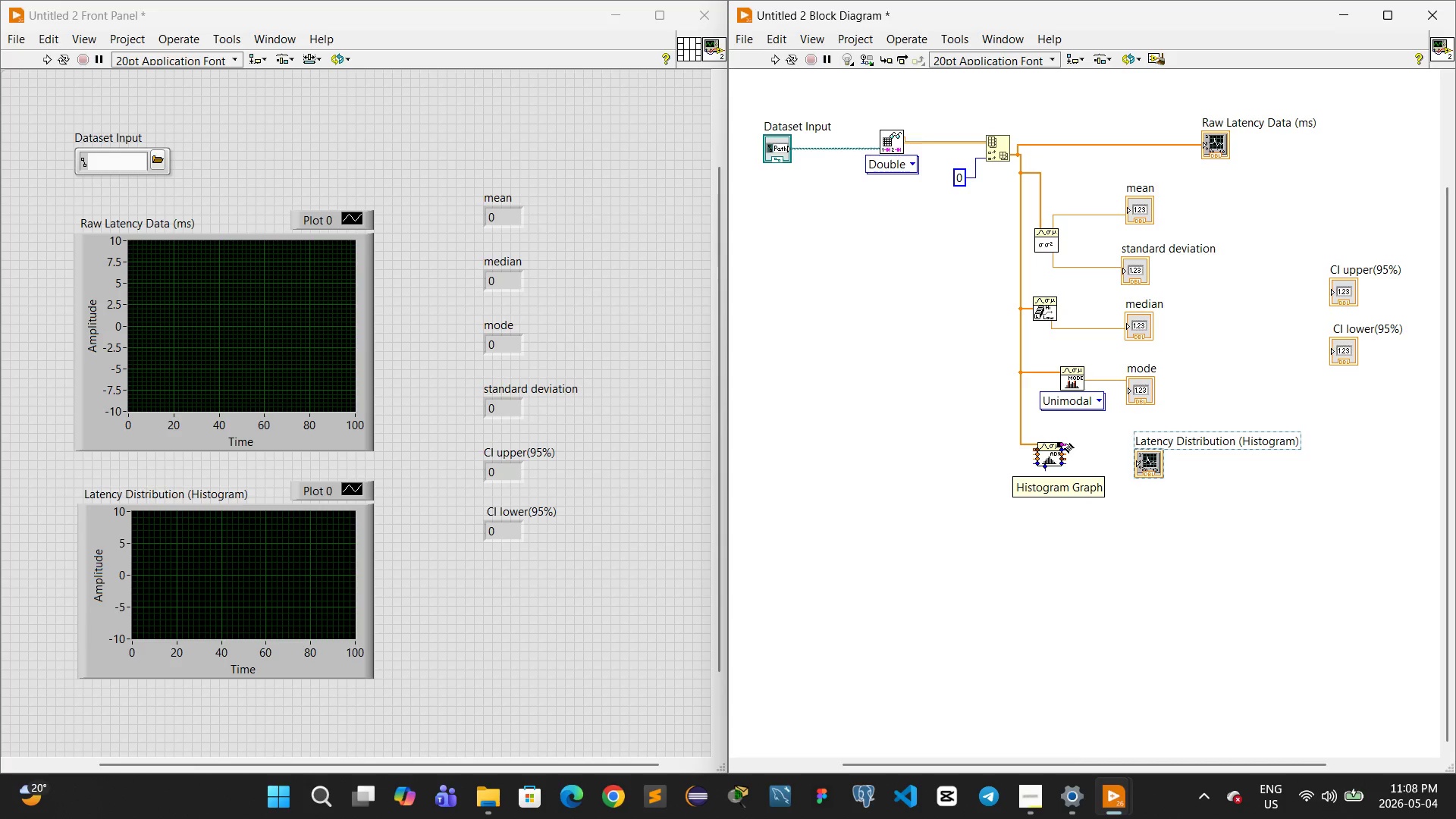 
wait(5.7)
 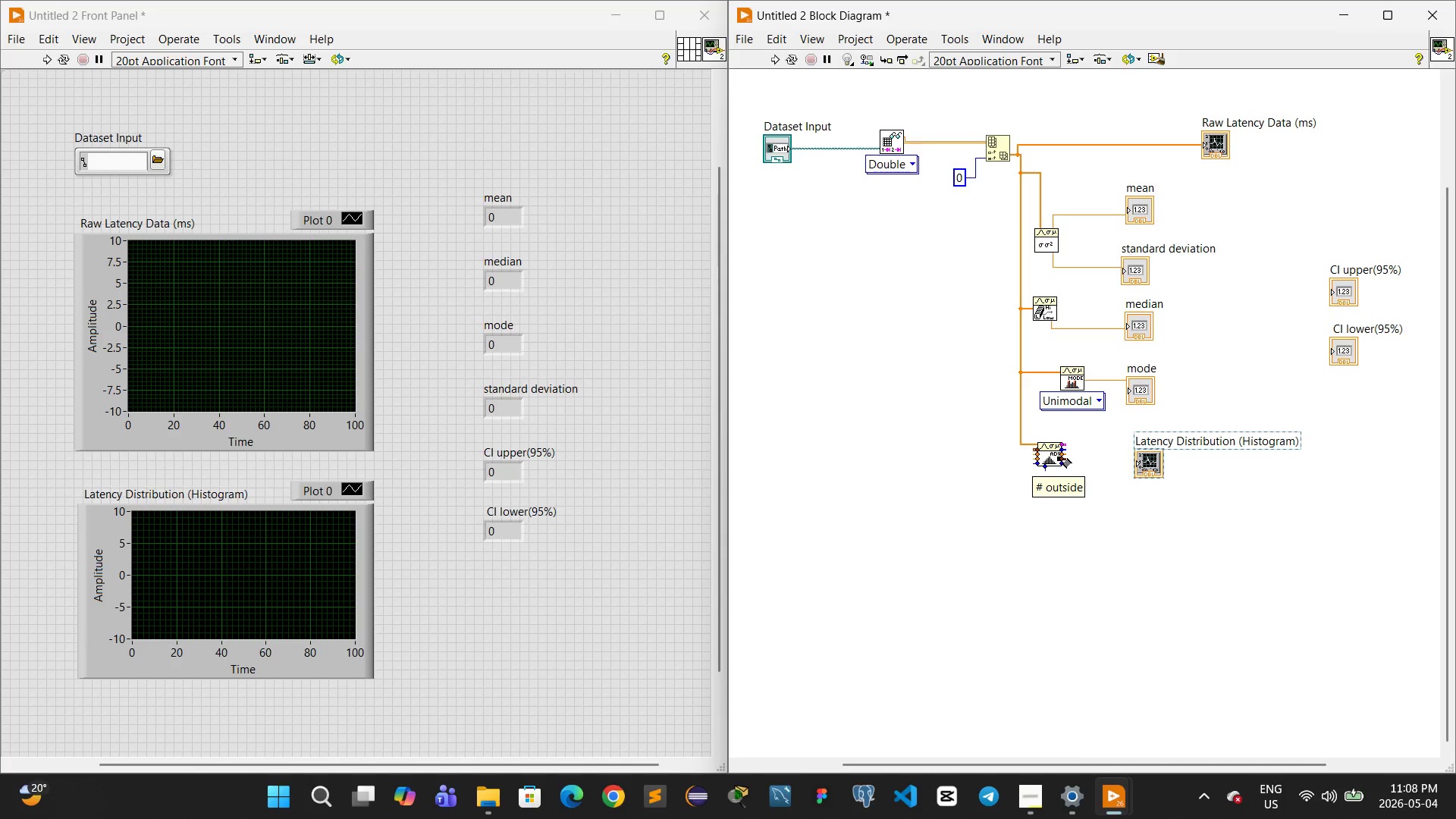 
left_click_drag(start_coordinate=[1065, 444], to_coordinate=[1138, 460])
 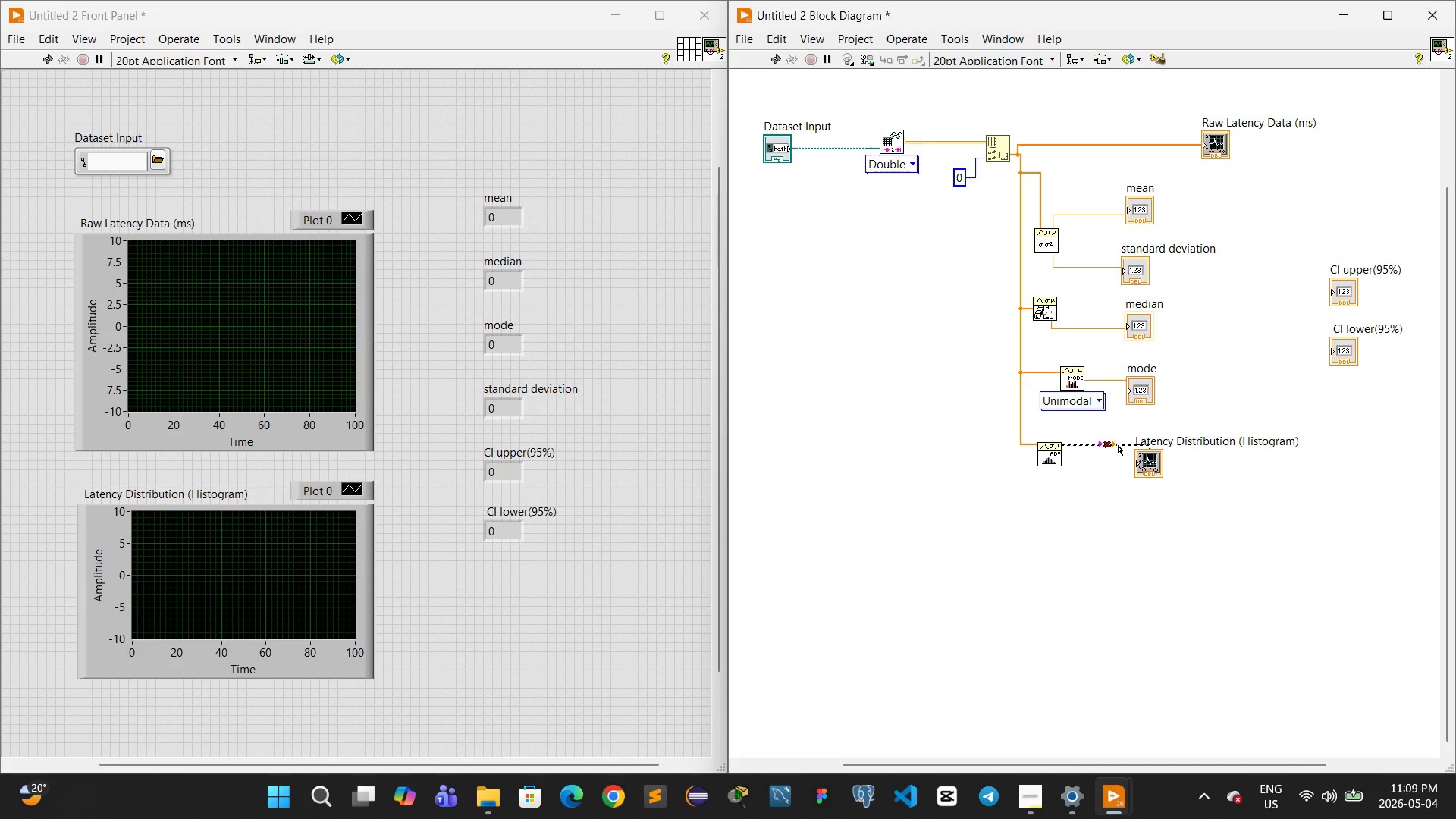 
left_click_drag(start_coordinate=[1118, 445], to_coordinate=[1119, 453])
 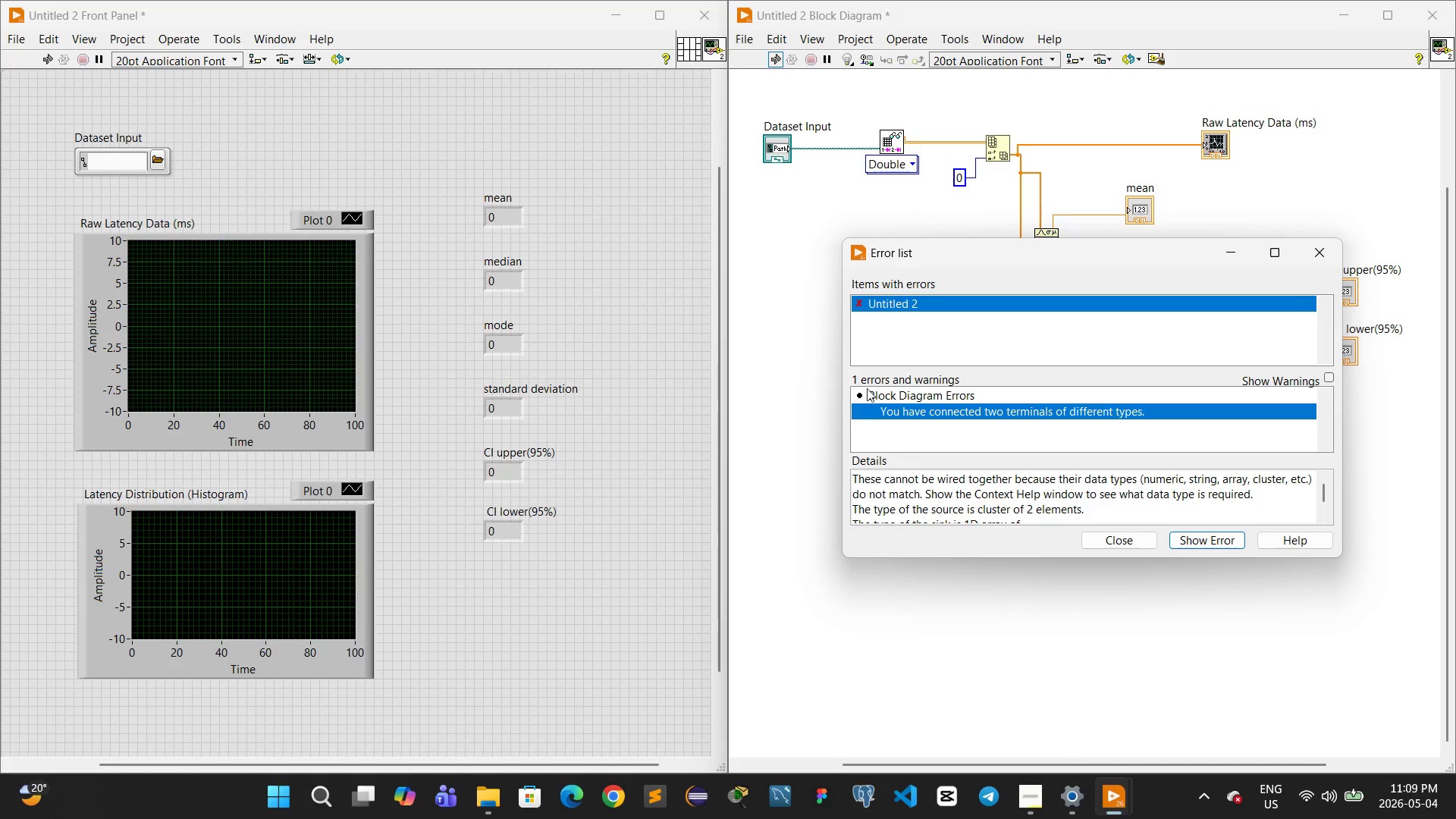 
wait(12.84)
 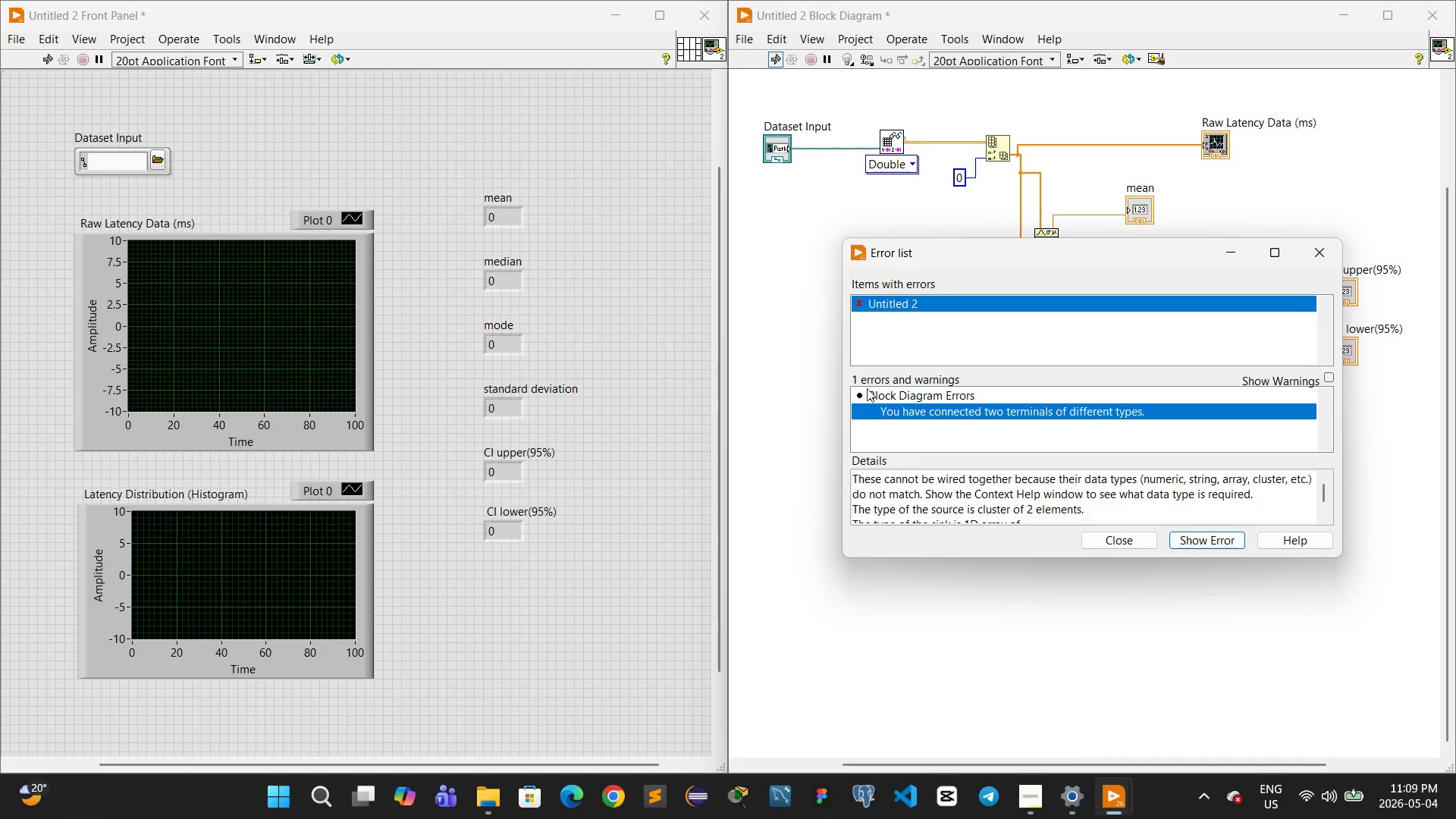 
left_click([1123, 541])
 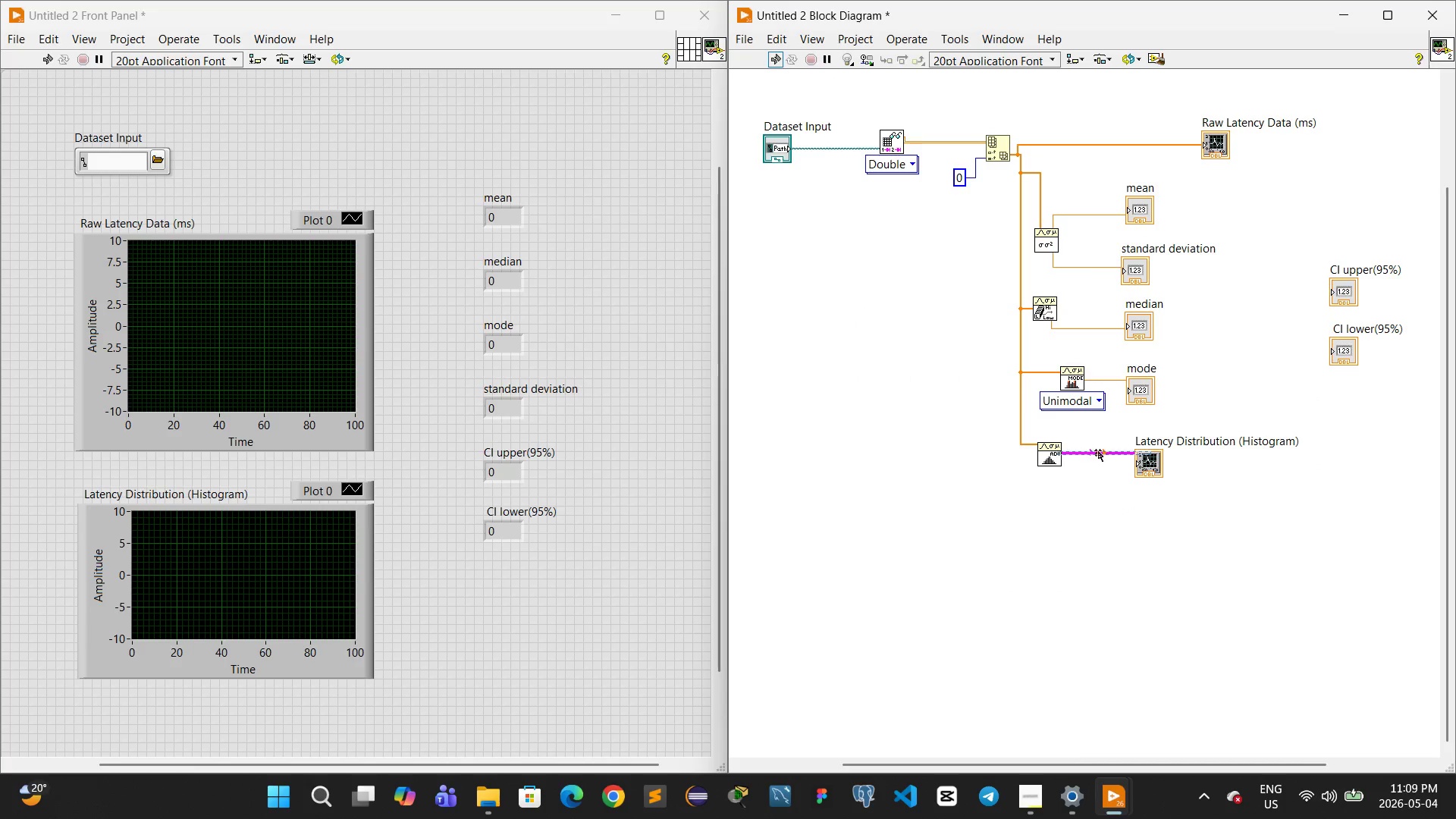 
left_click([1118, 451])
 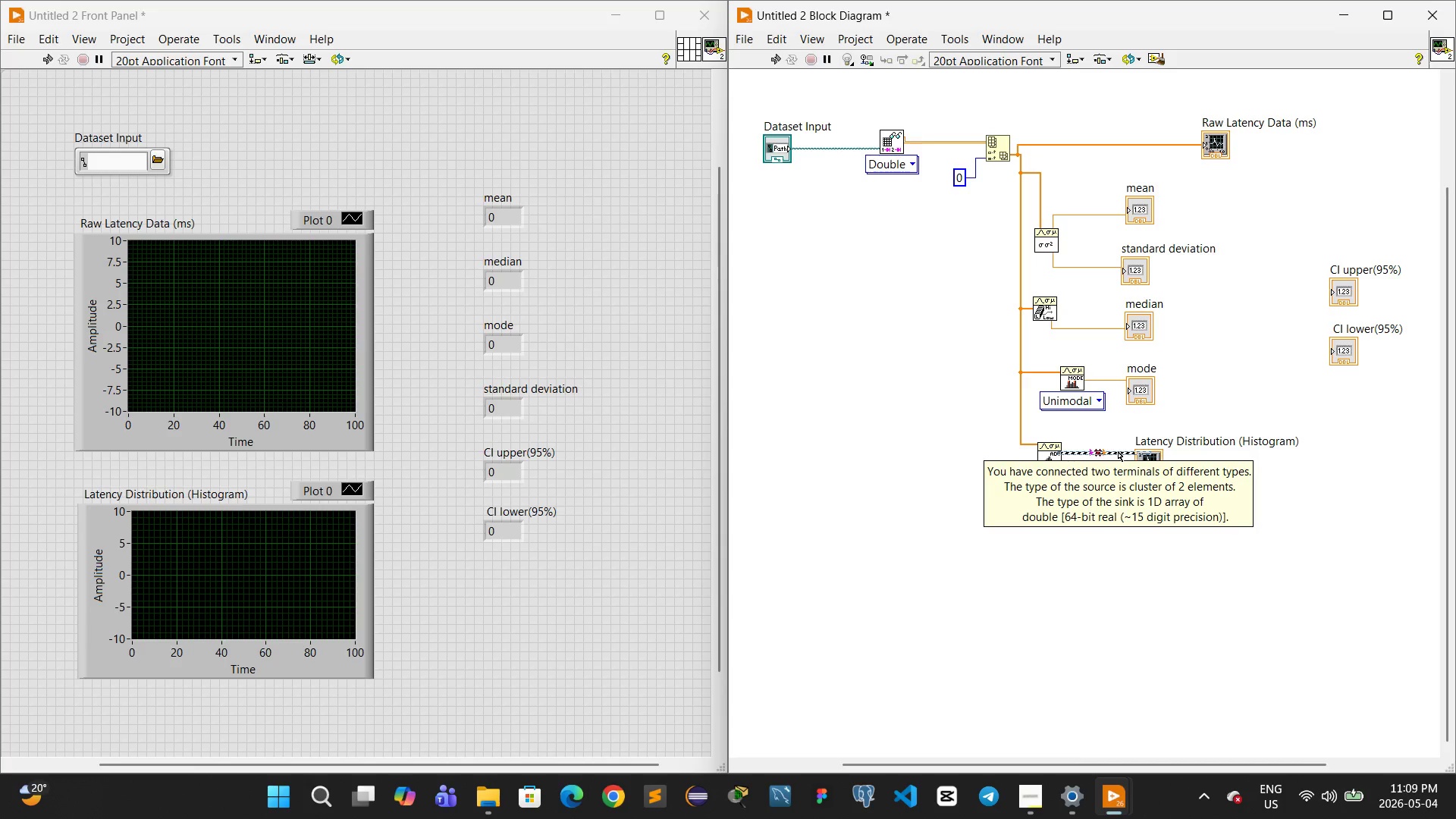 
key(Control+X)
 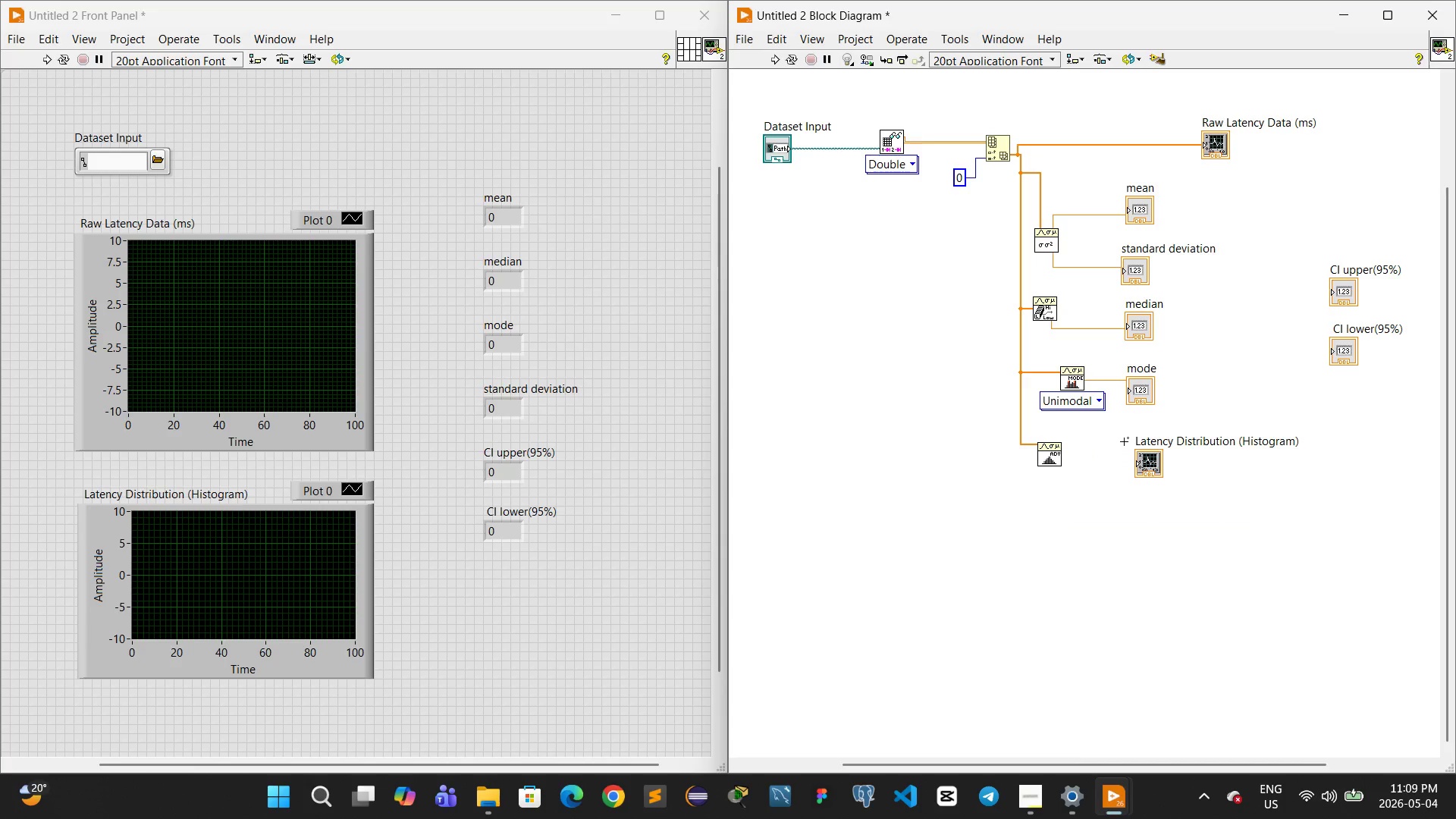 
left_click_drag(start_coordinate=[1124, 436], to_coordinate=[1178, 505])
 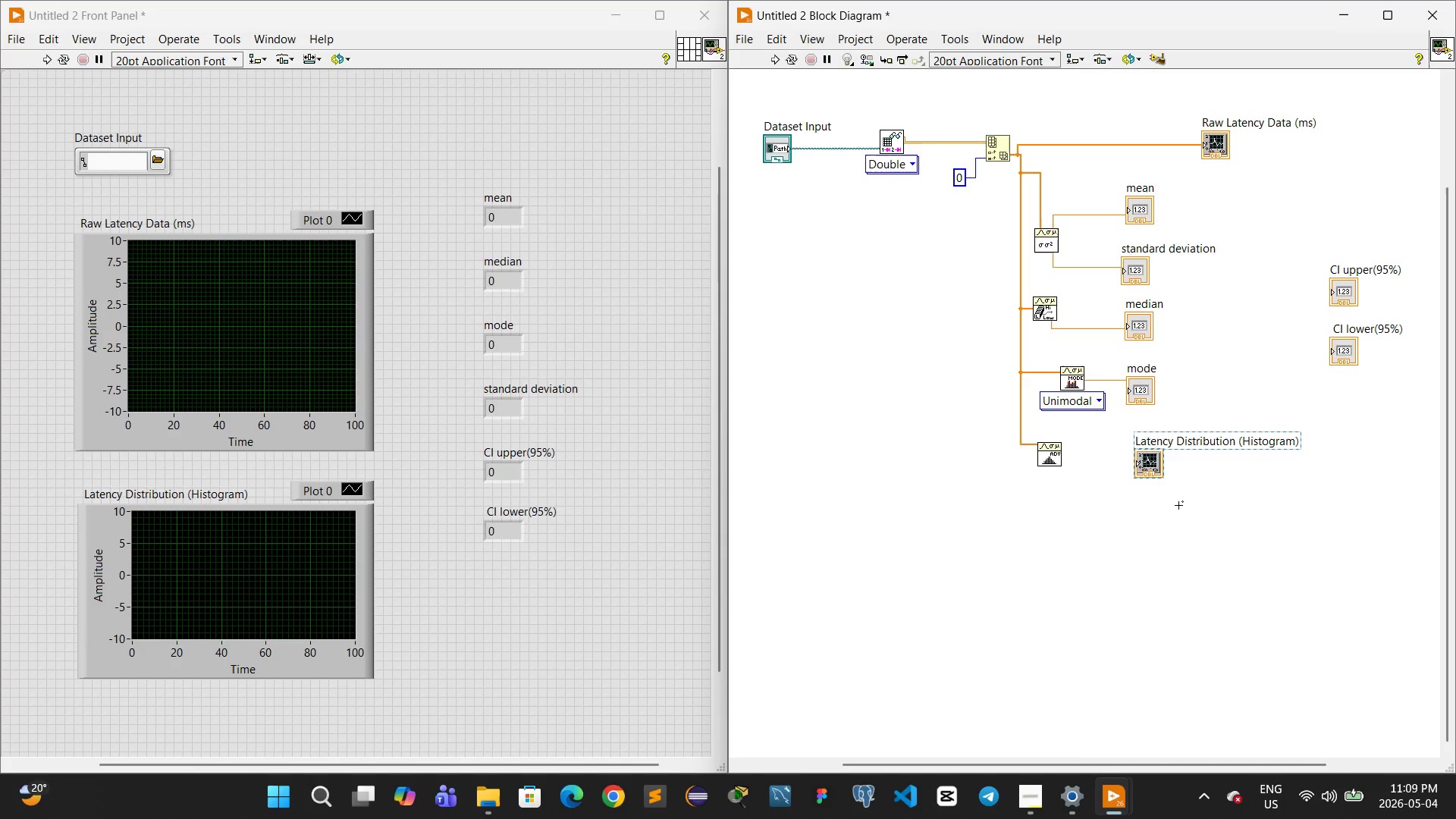 
key(Control+X)
 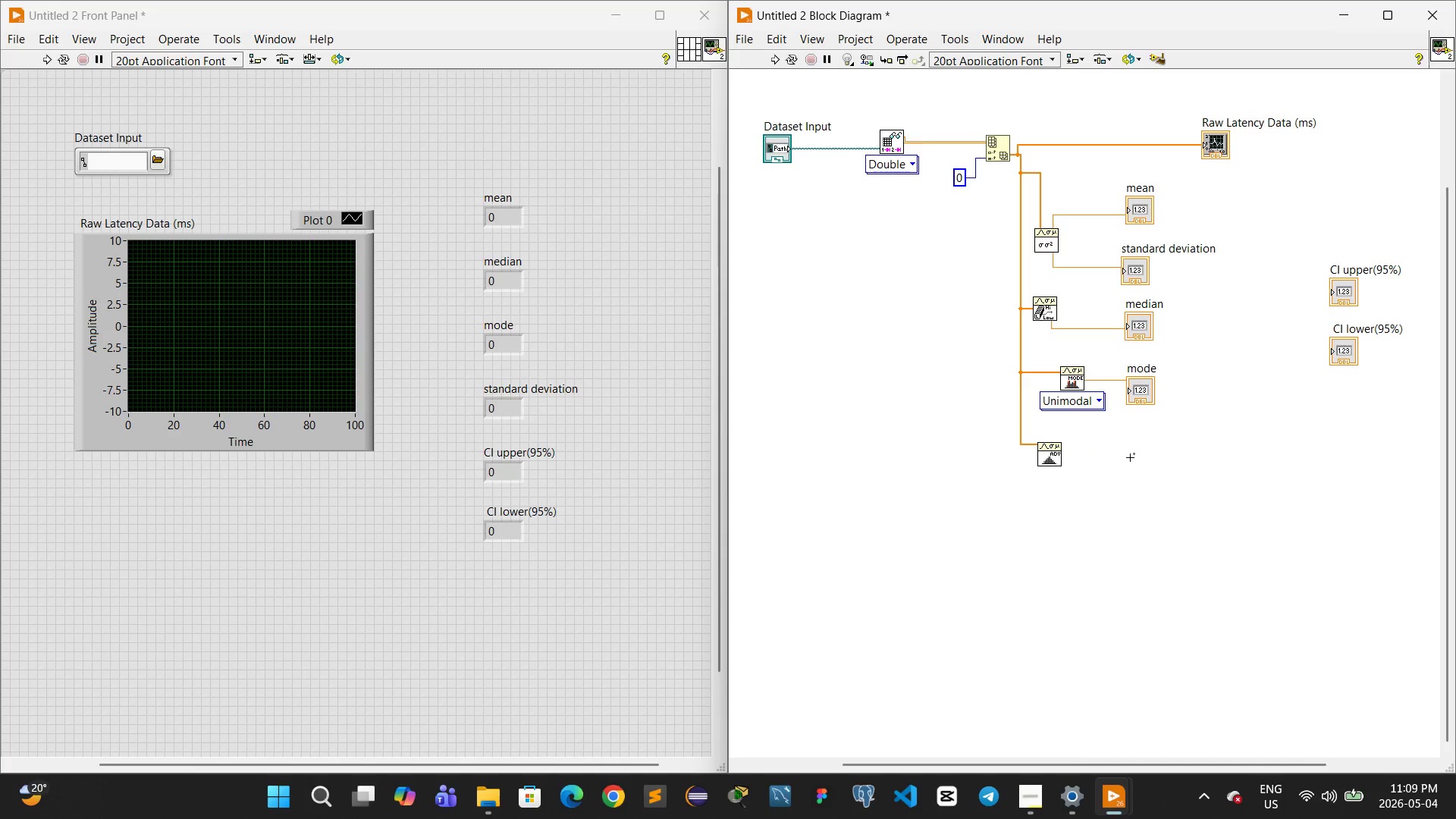 
mouse_move([1065, 443])
 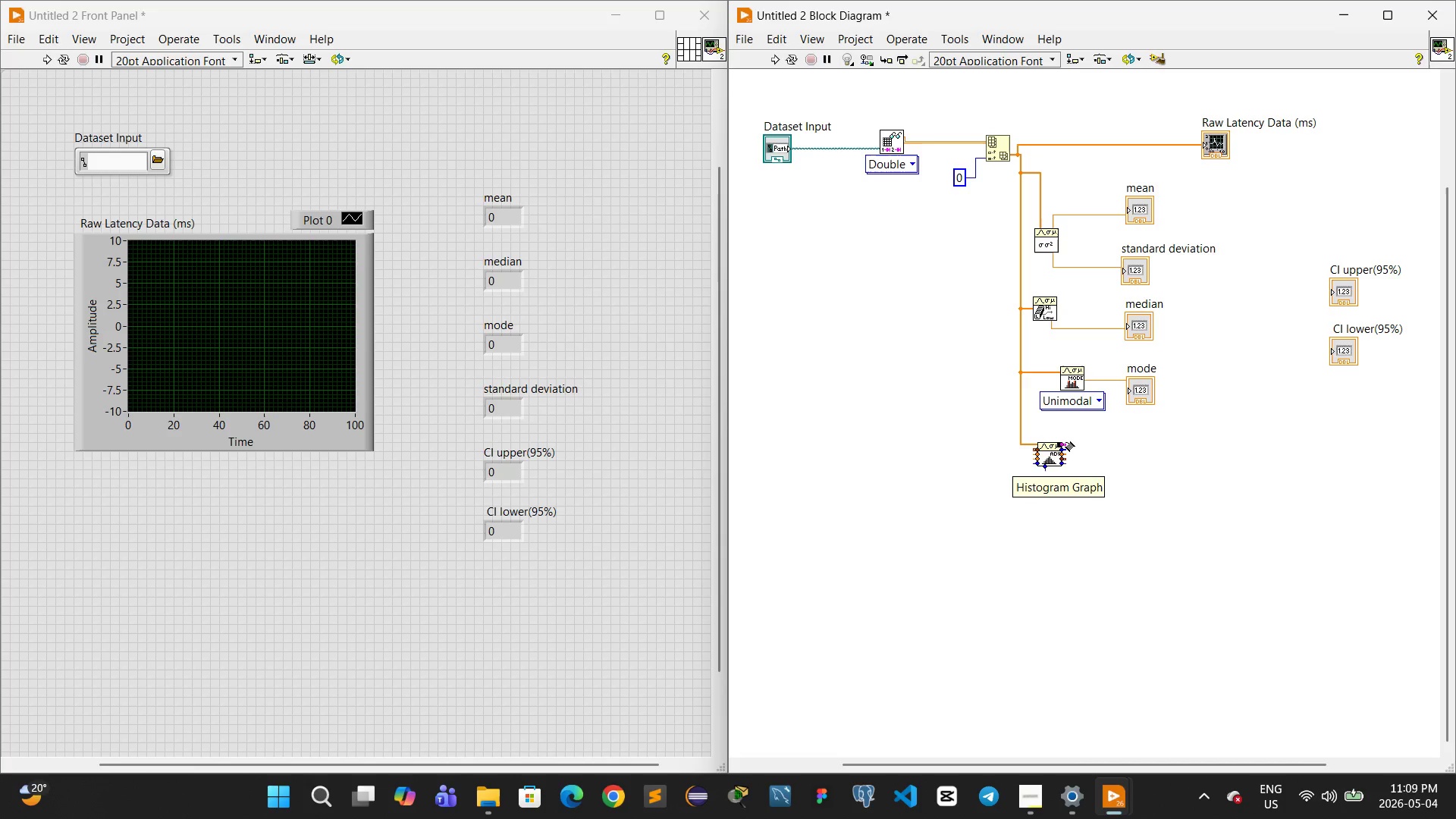 
right_click([1065, 442])
 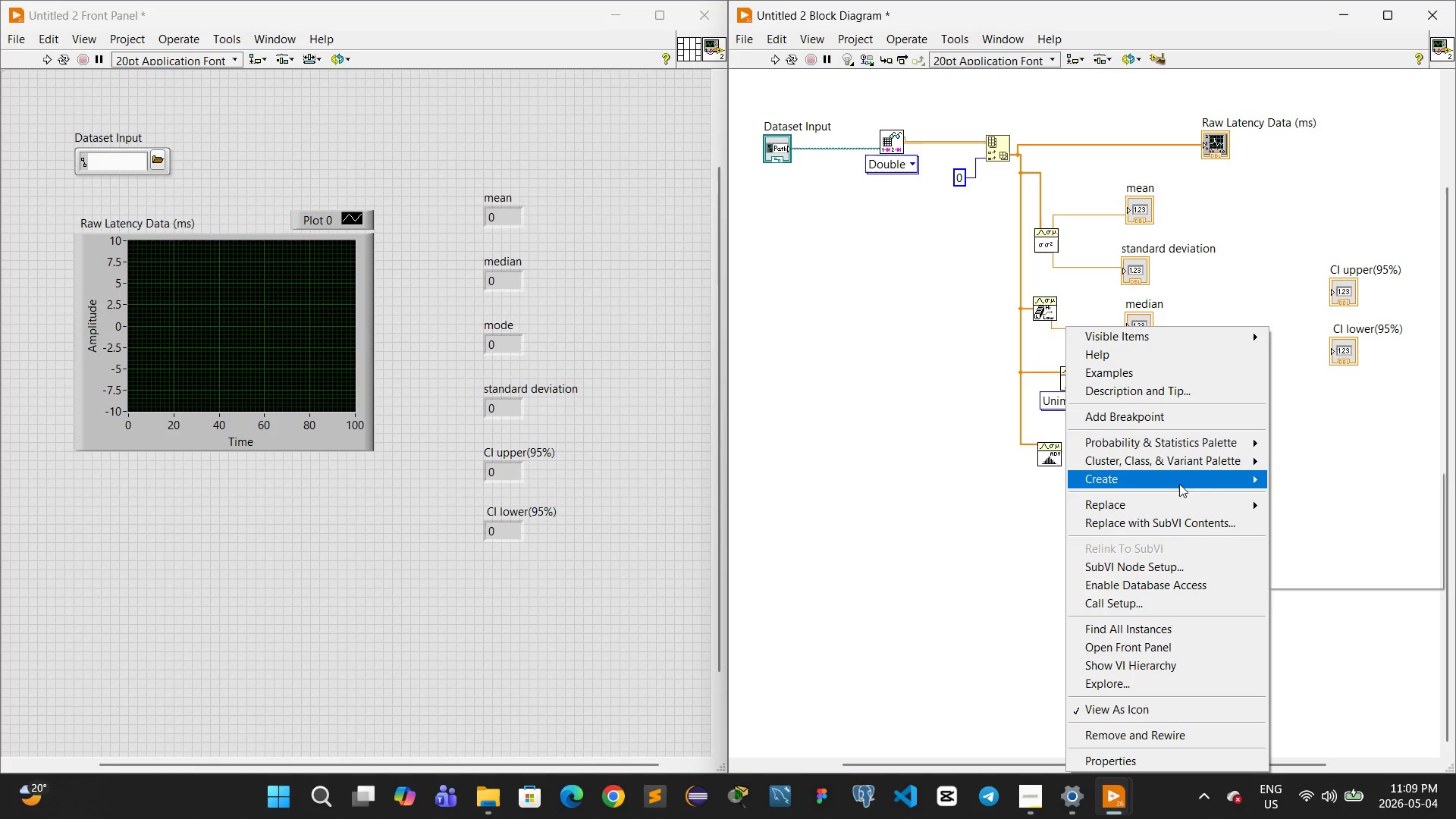 
wait(6.0)
 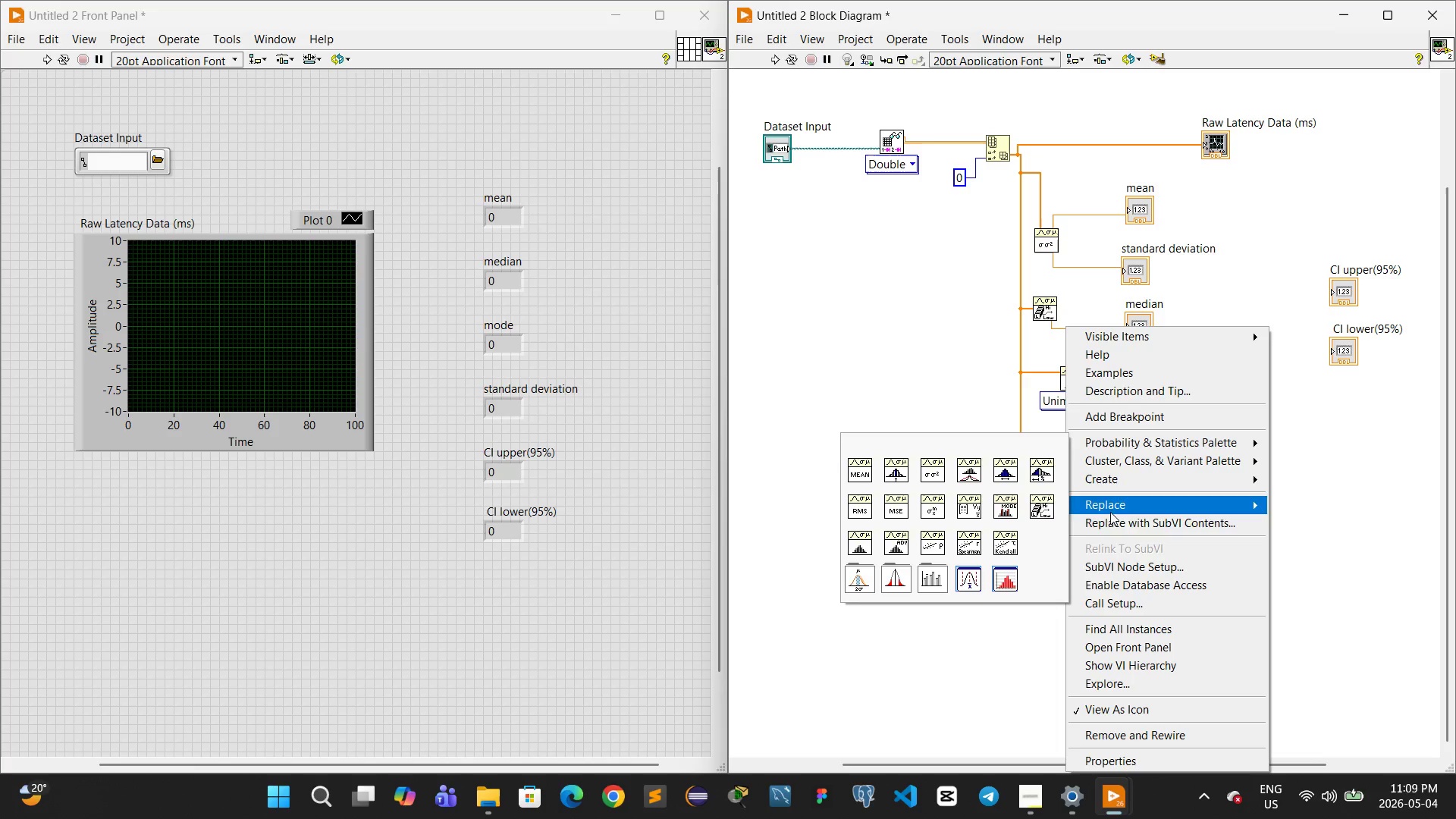 
left_click([1294, 515])
 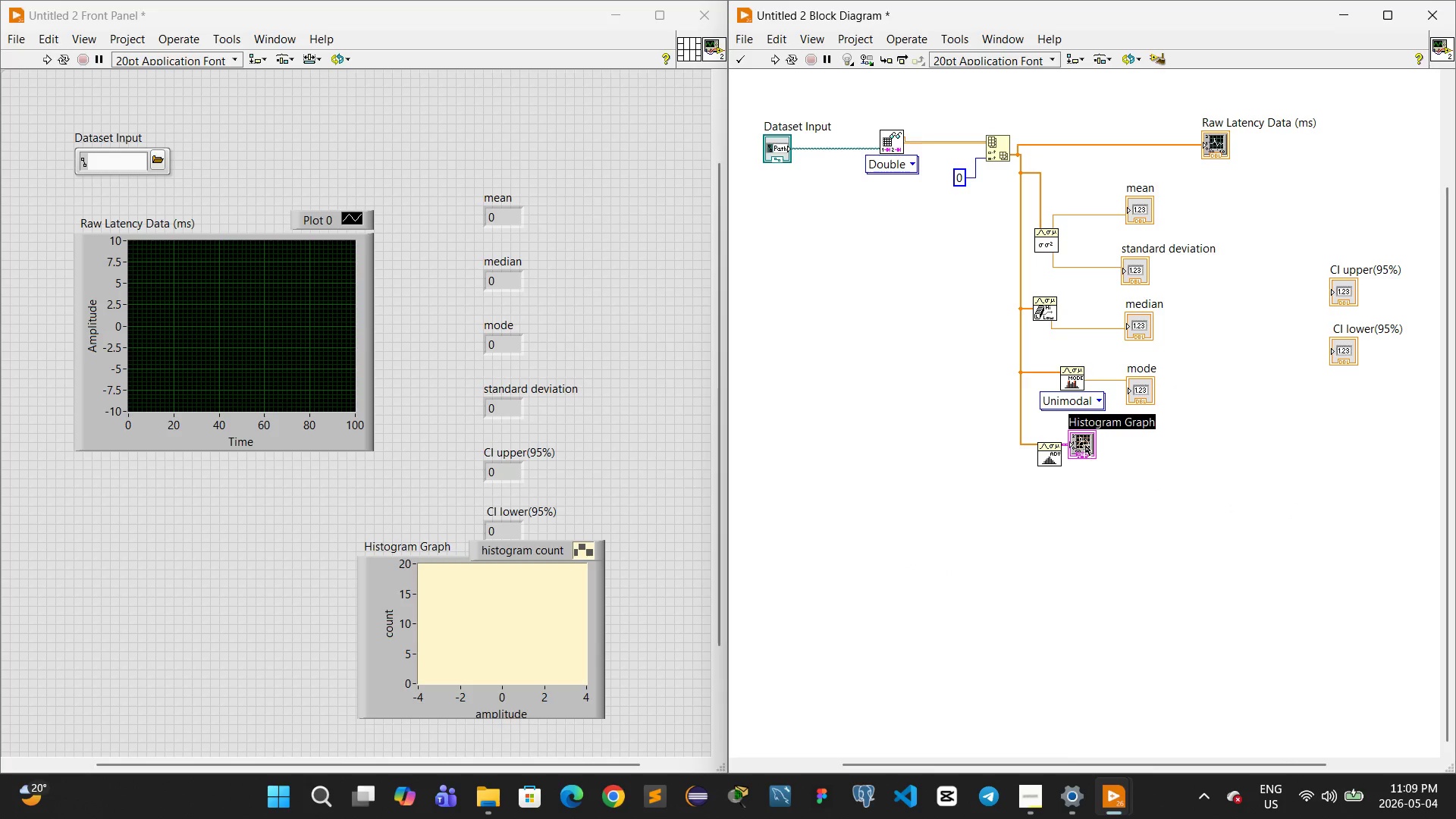 
left_click_drag(start_coordinate=[1084, 443], to_coordinate=[1176, 458])
 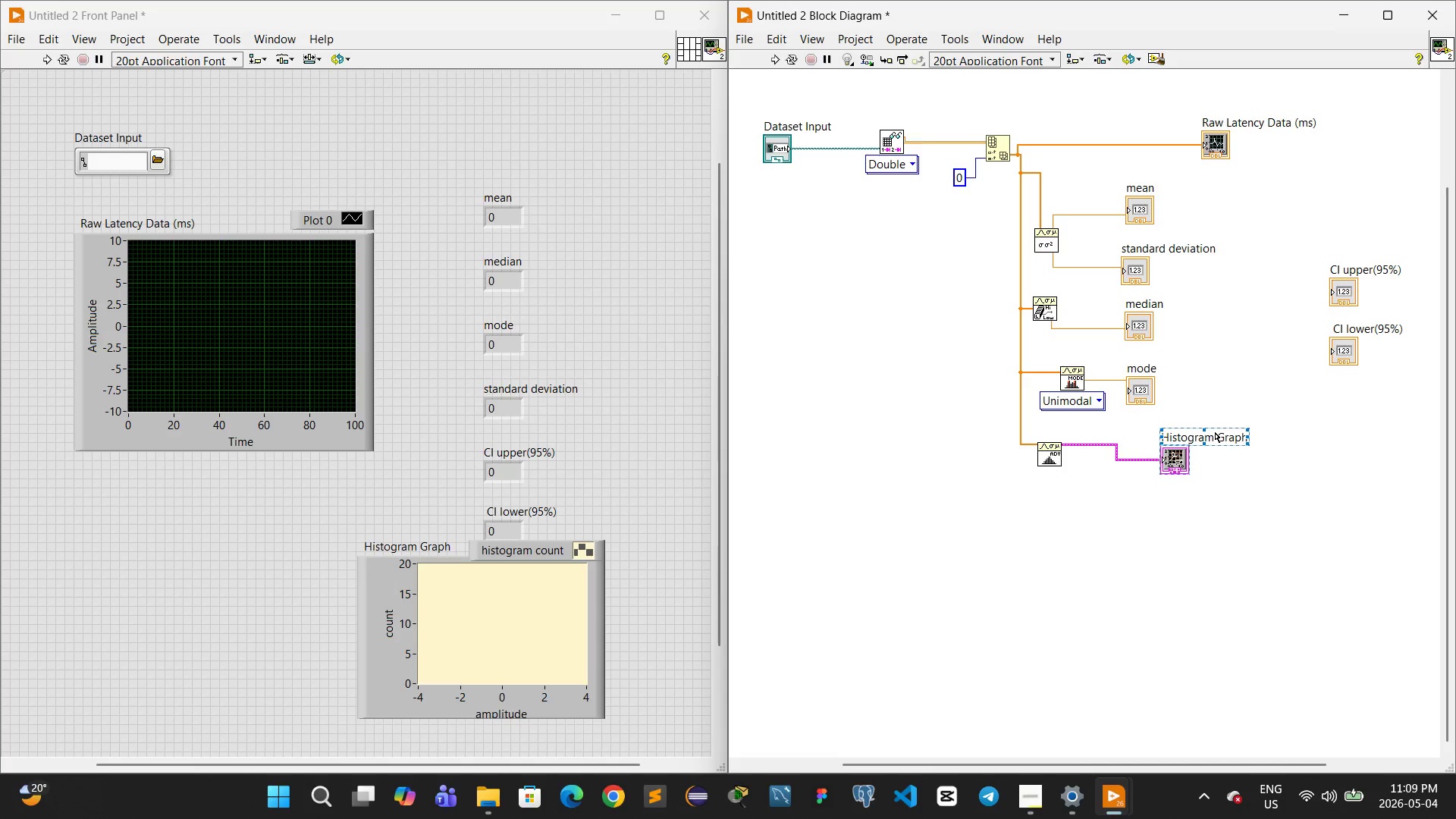 
double_click([1215, 432])
 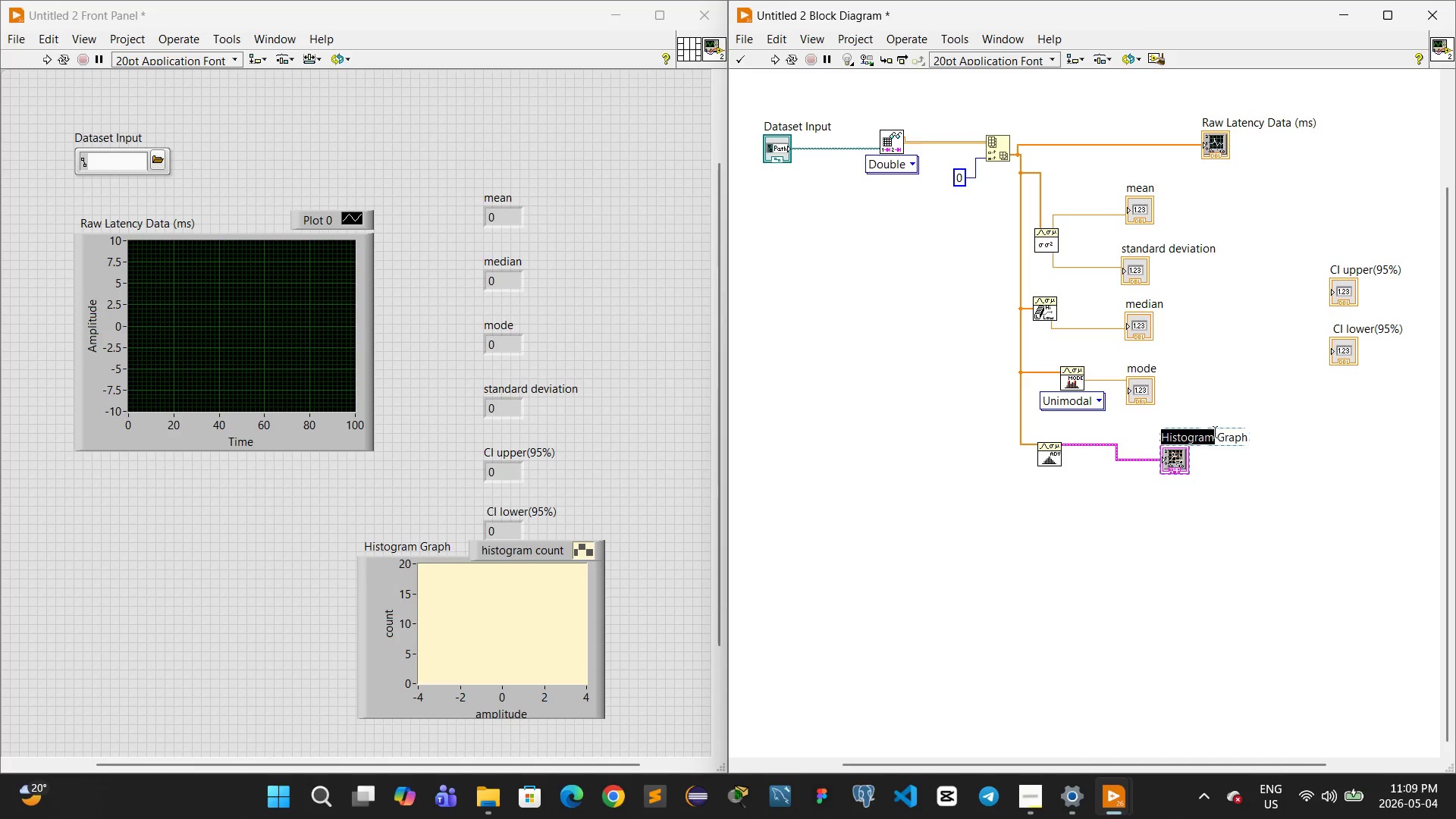 
triple_click([1215, 432])
 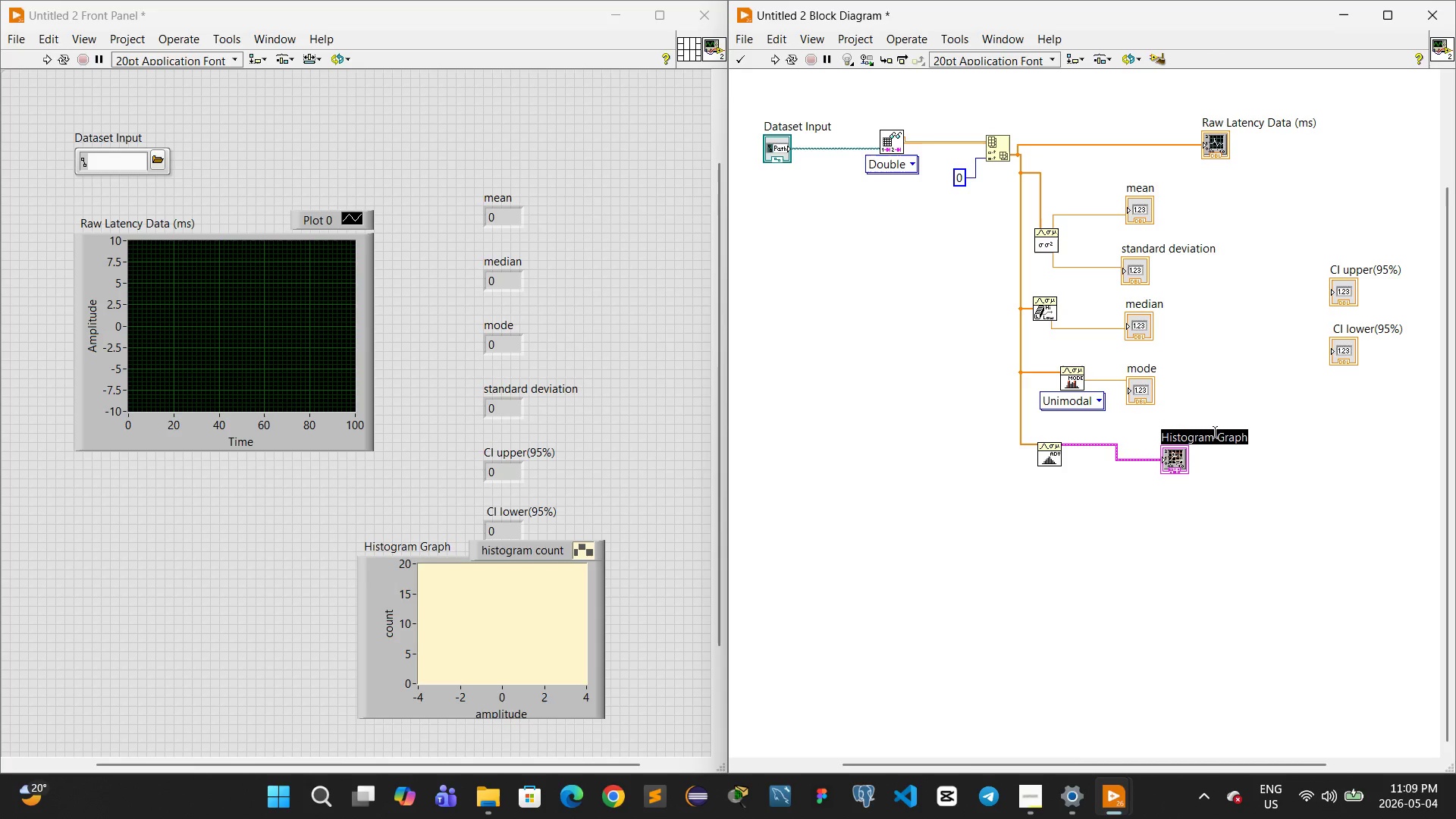 
type(Latency Distribuition )
 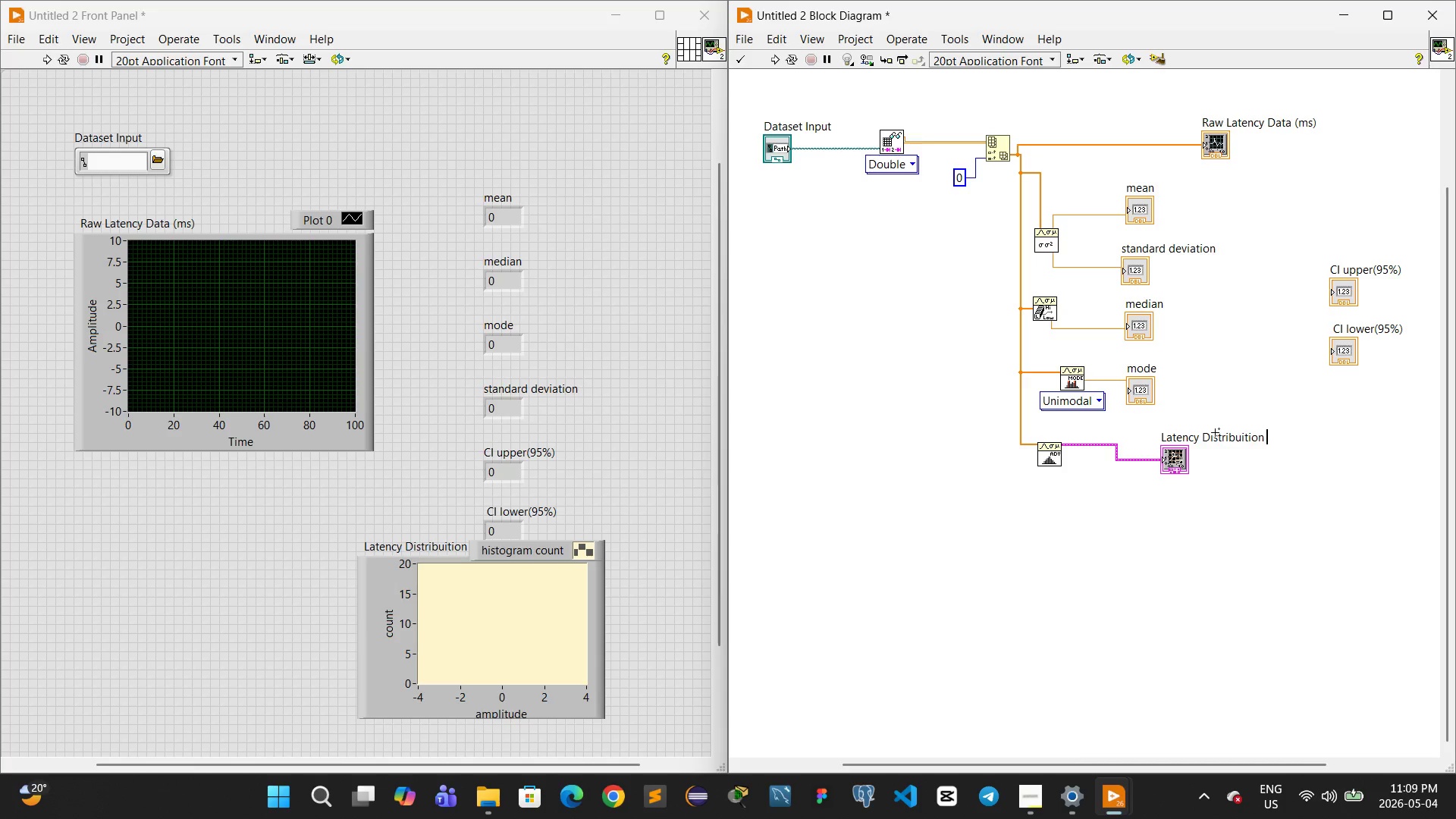 
wait(5.09)
 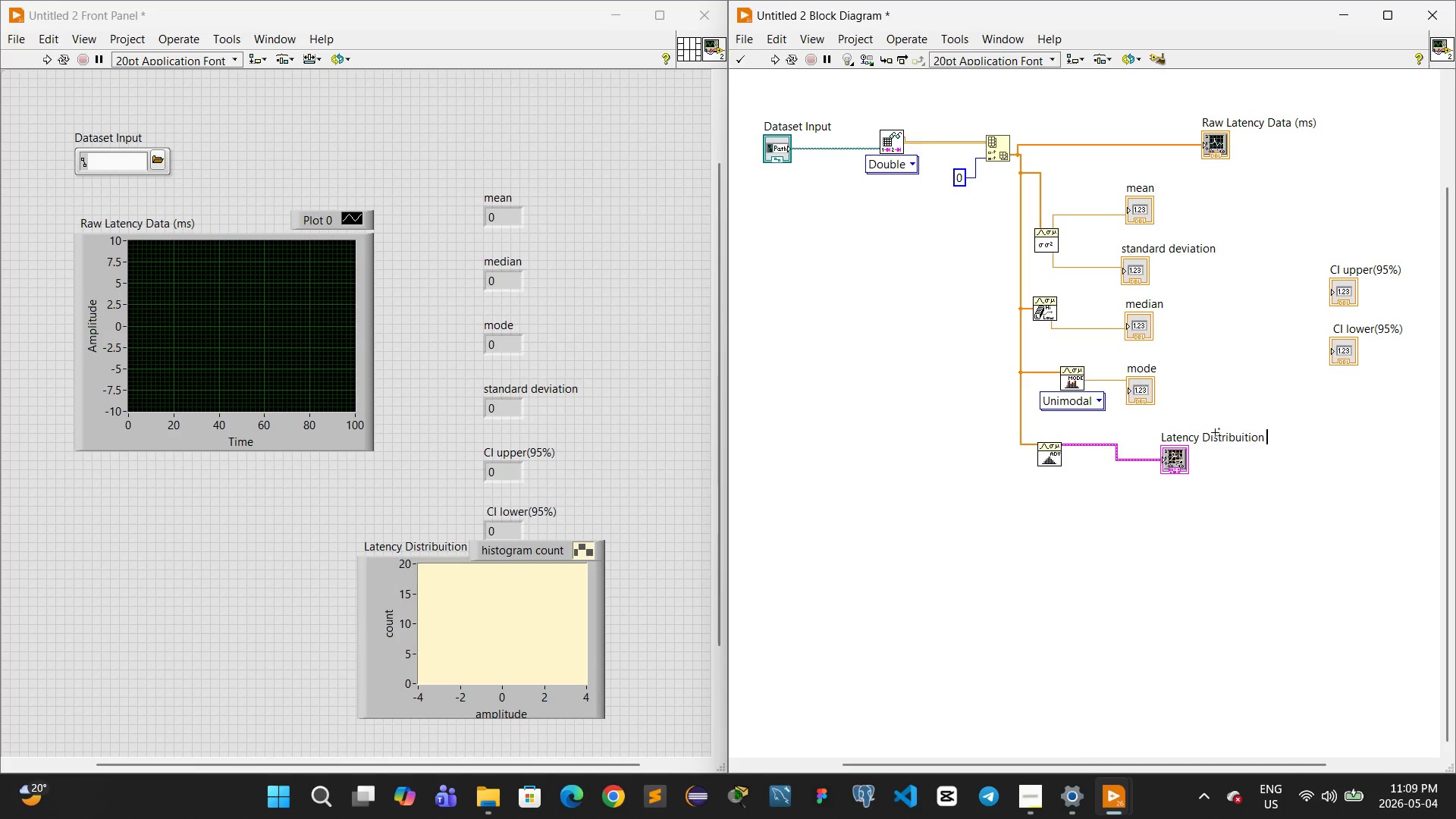 
type(())
 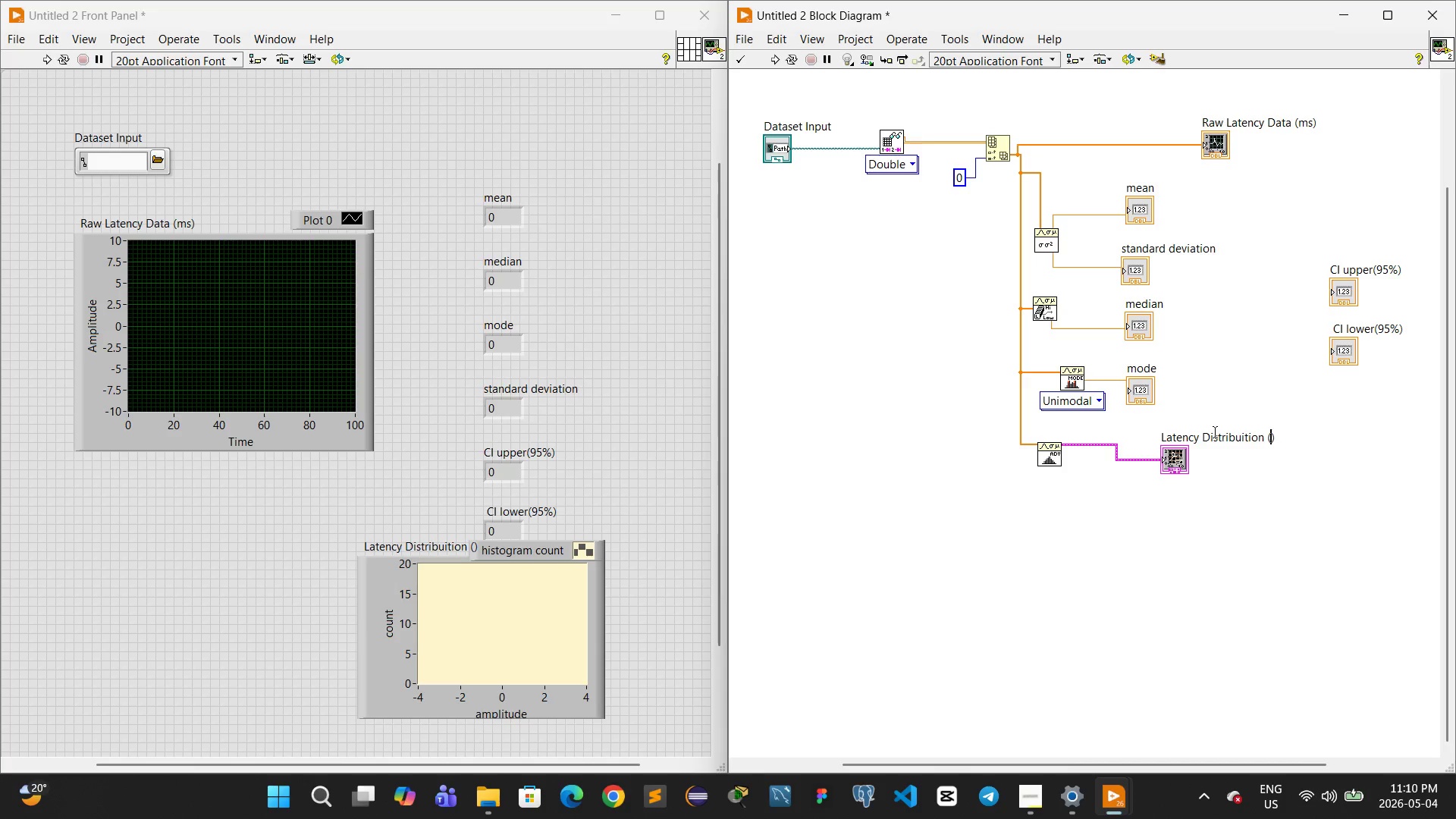 
key(ArrowLeft)
 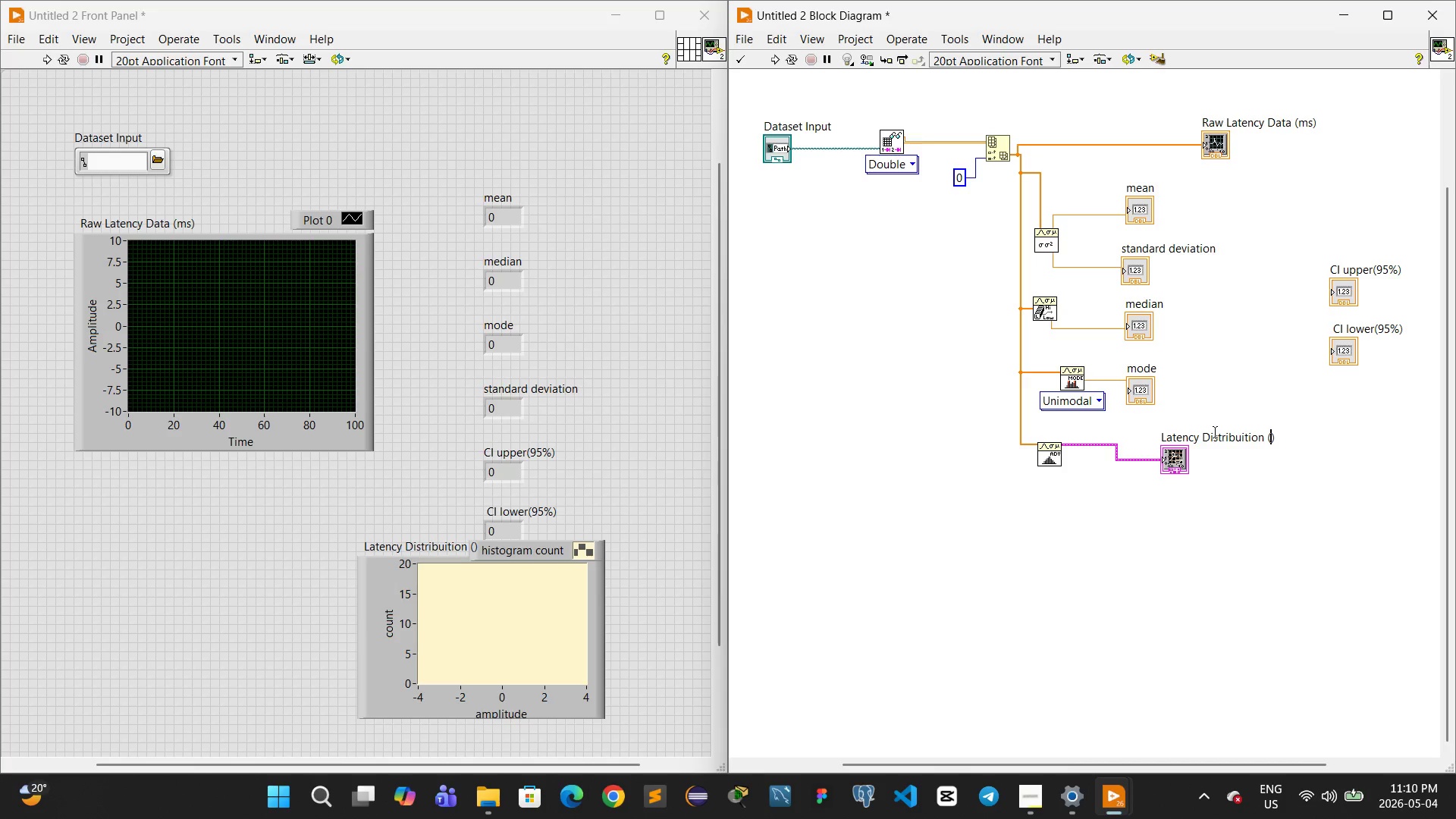 
type(Jistogram)
 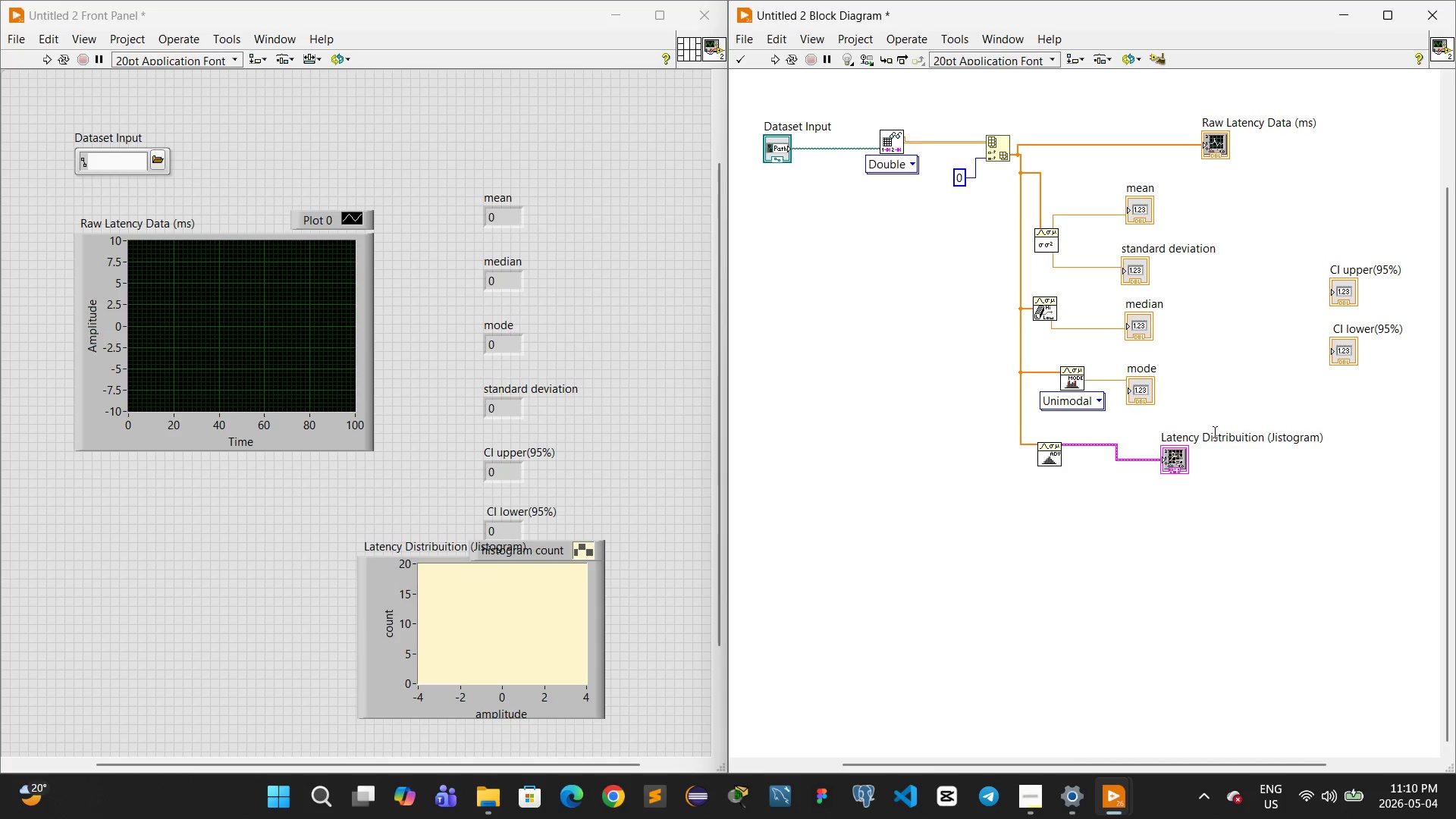 
key(ArrowLeft)
 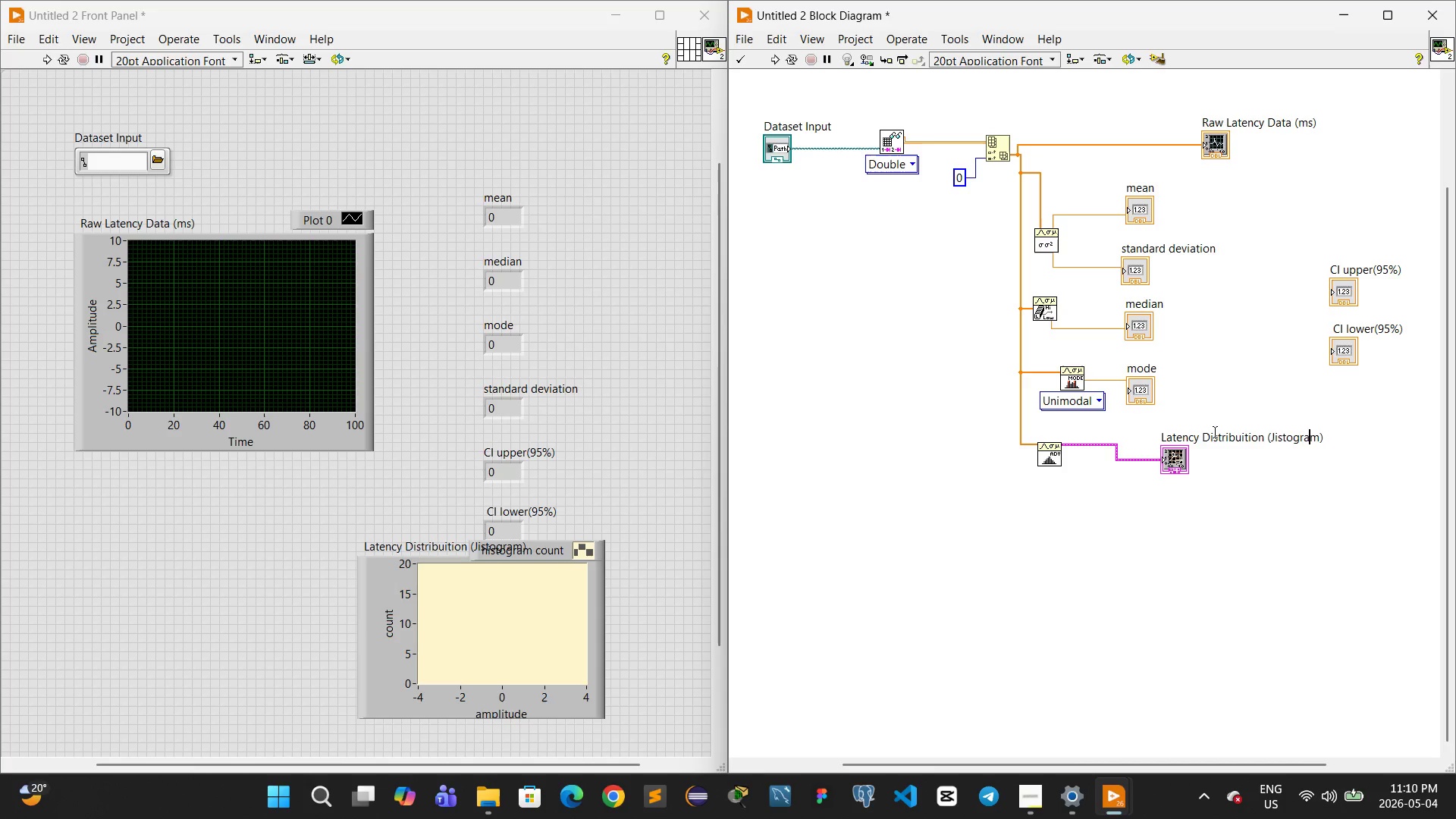 
key(ArrowLeft)
 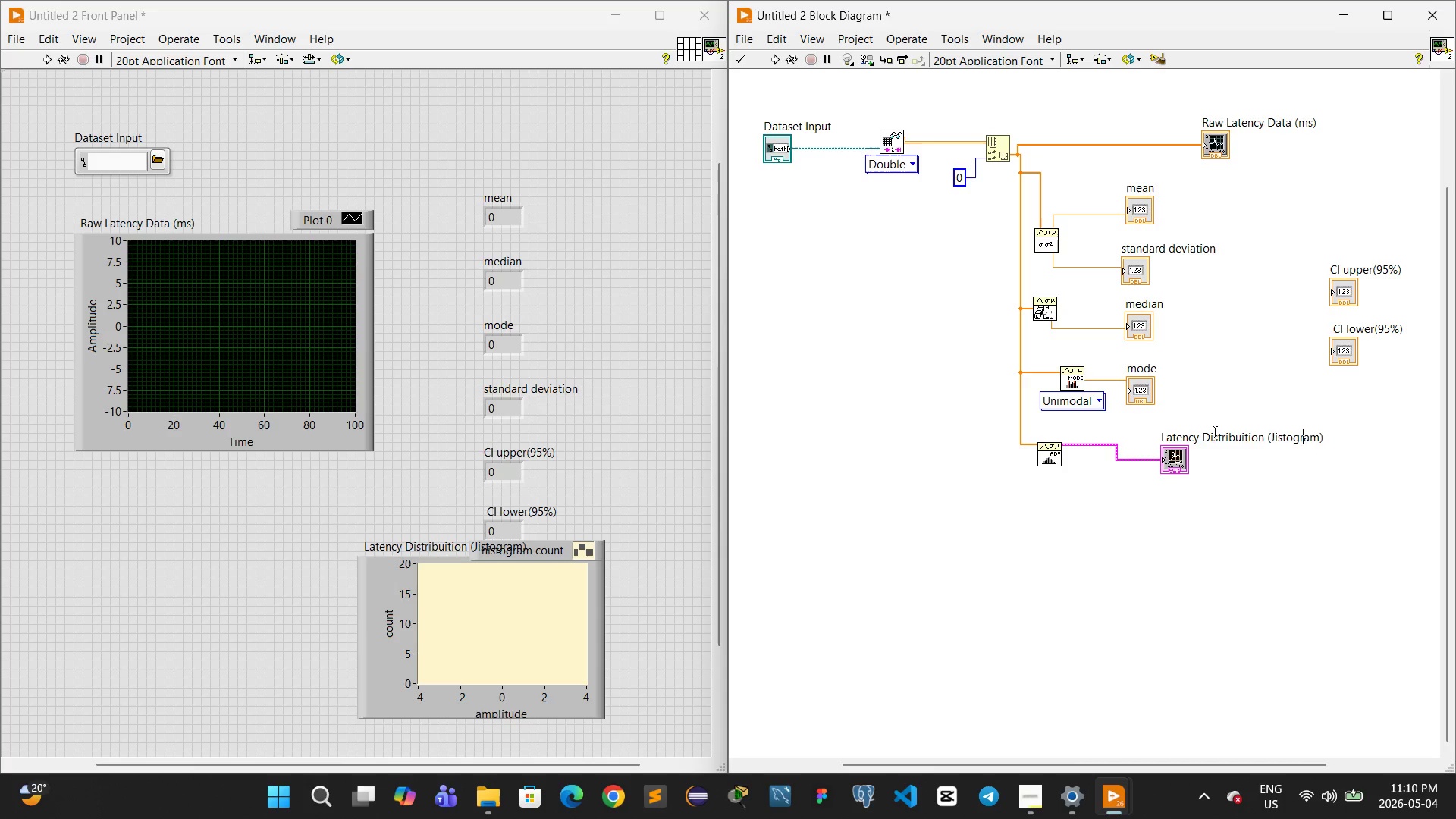 
key(ArrowLeft)
 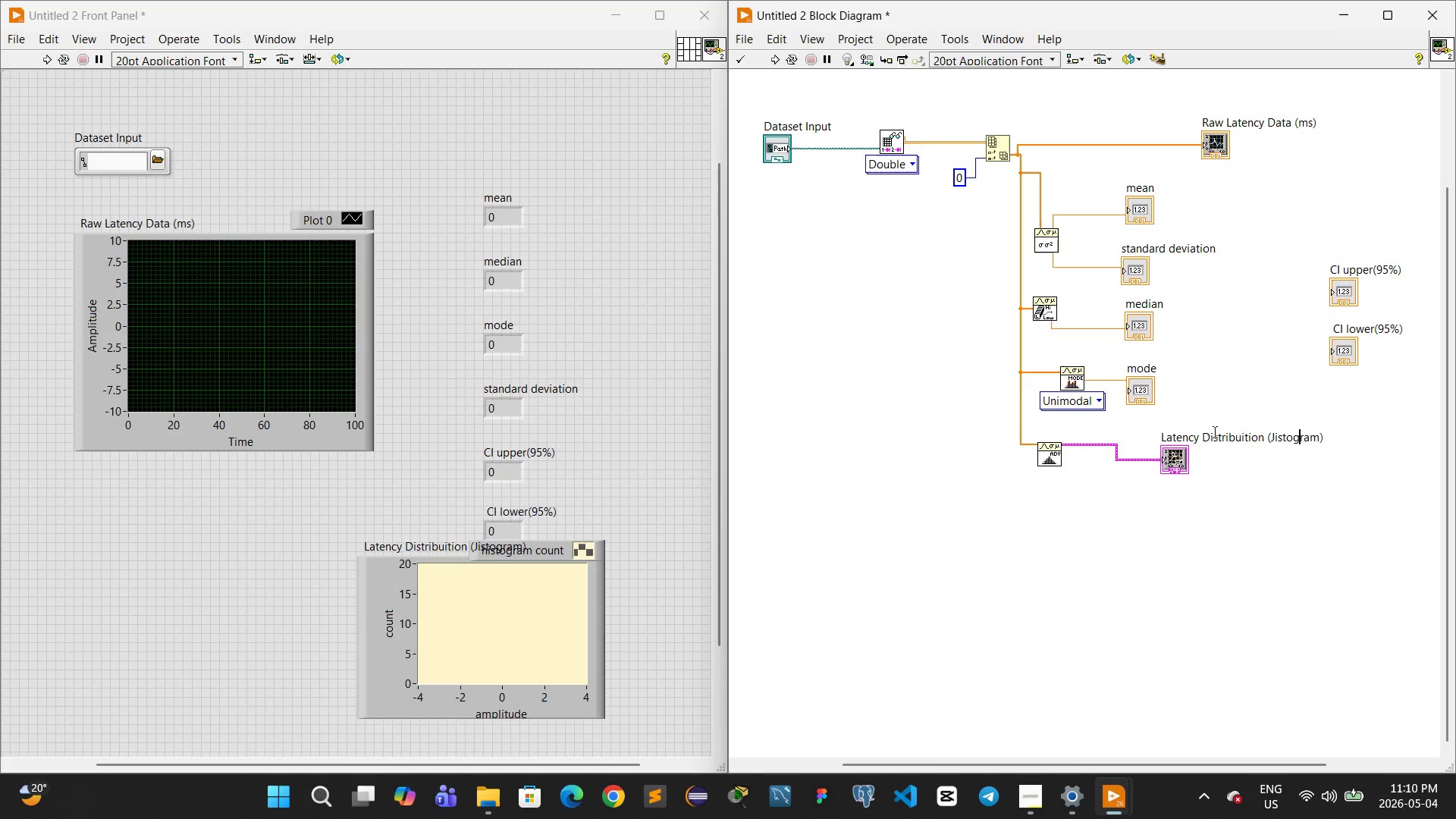 
key(ArrowLeft)
 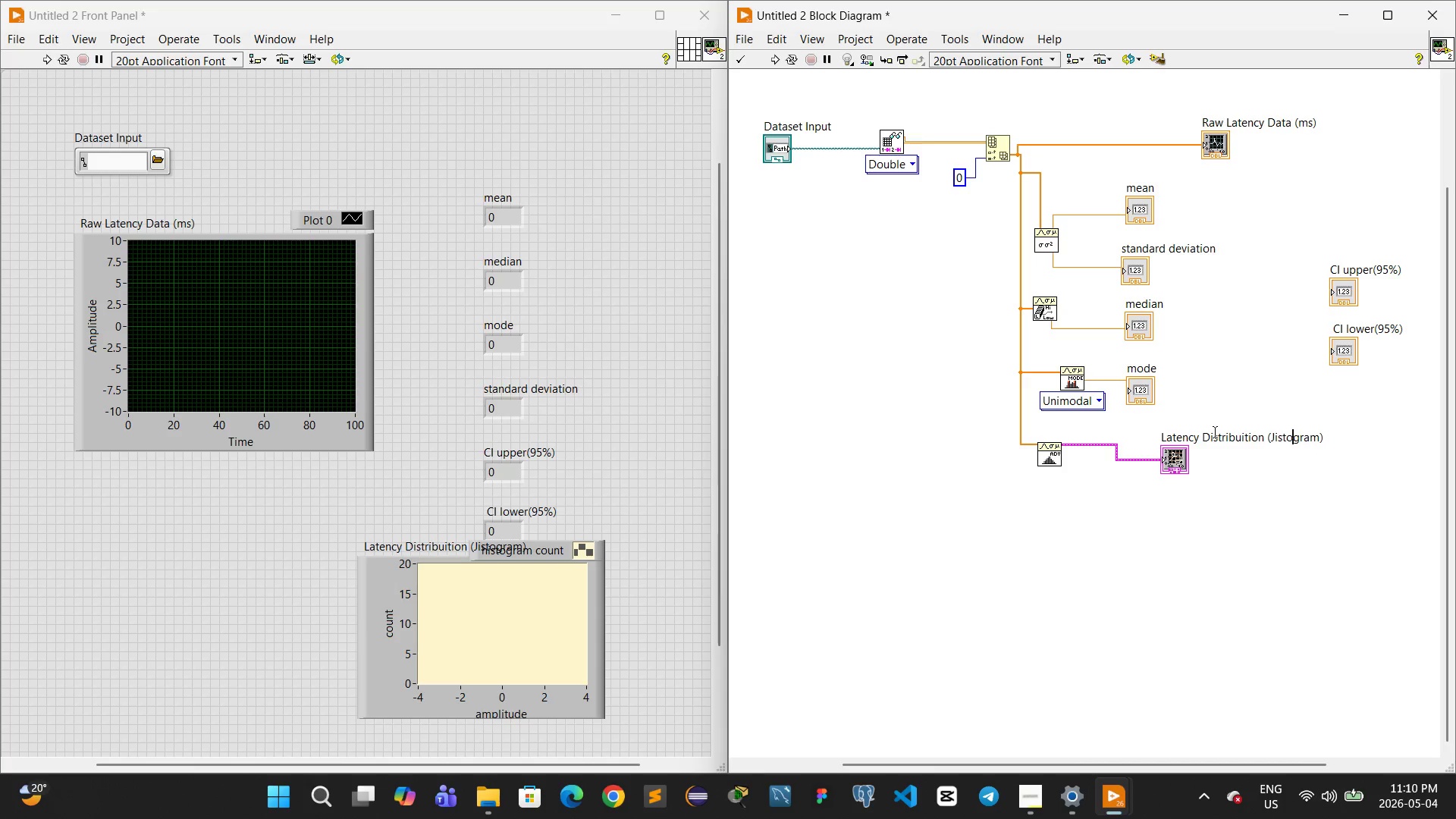 
key(ArrowLeft)
 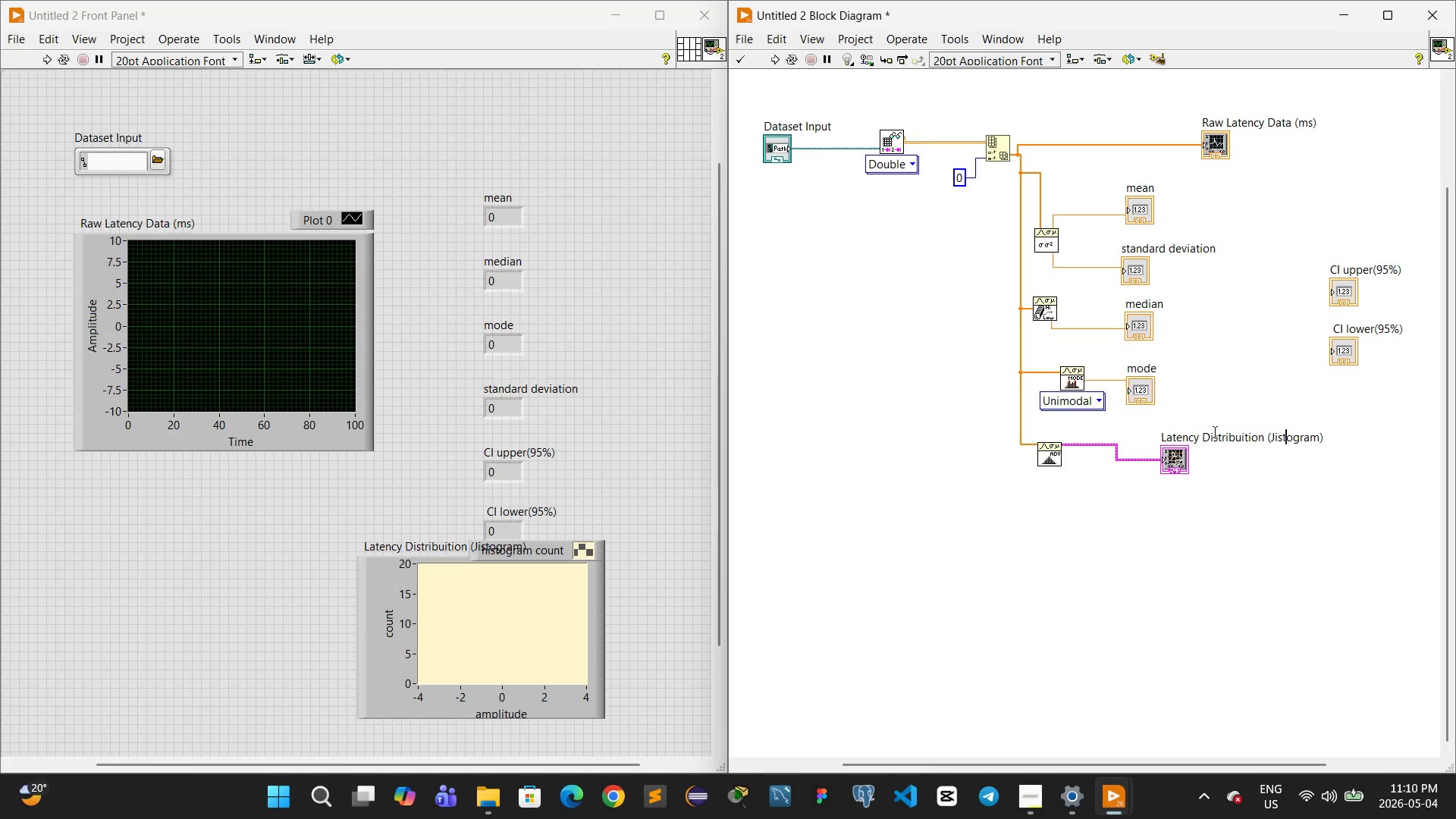 
key(ArrowLeft)
 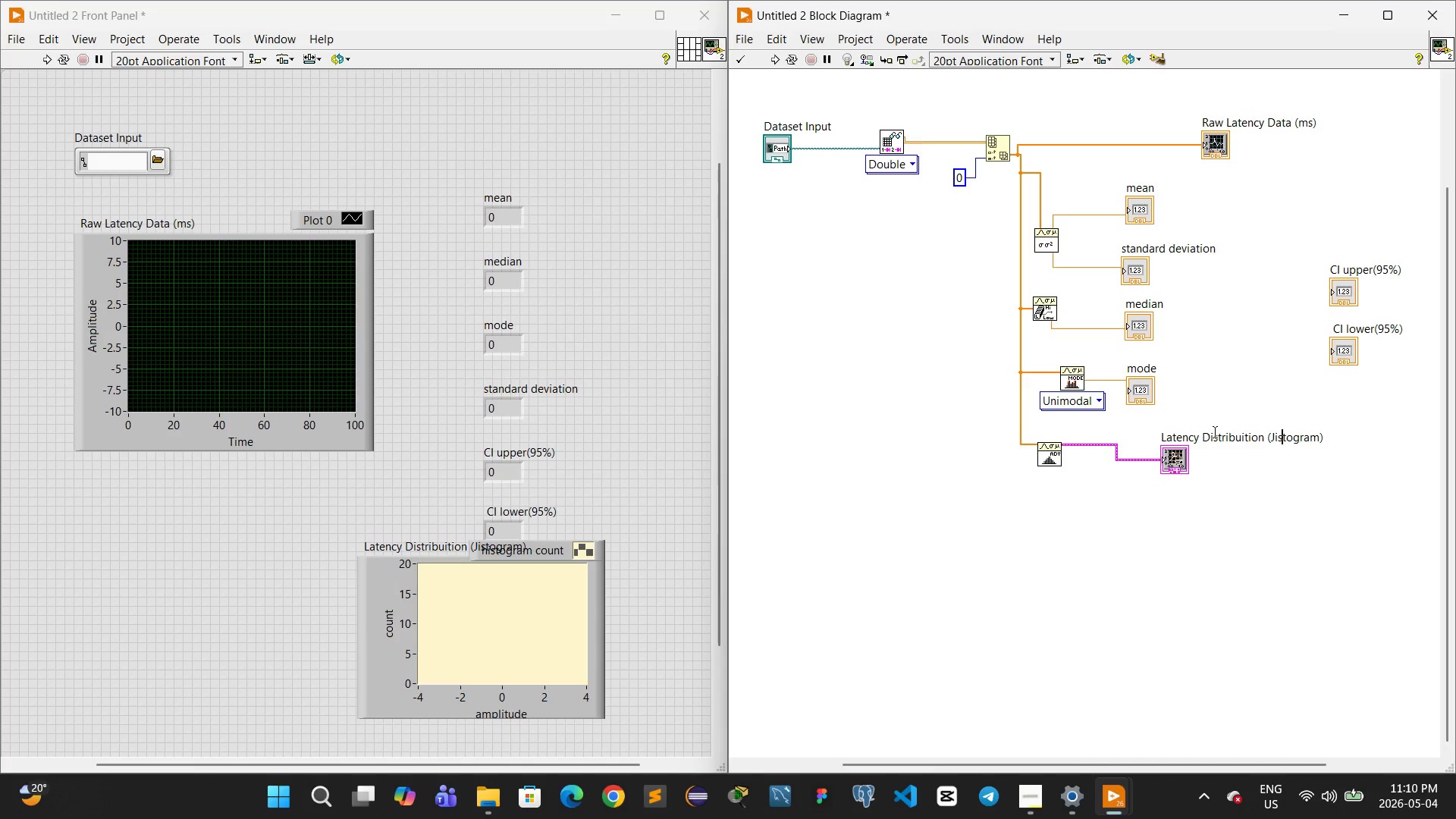 
key(ArrowLeft)
 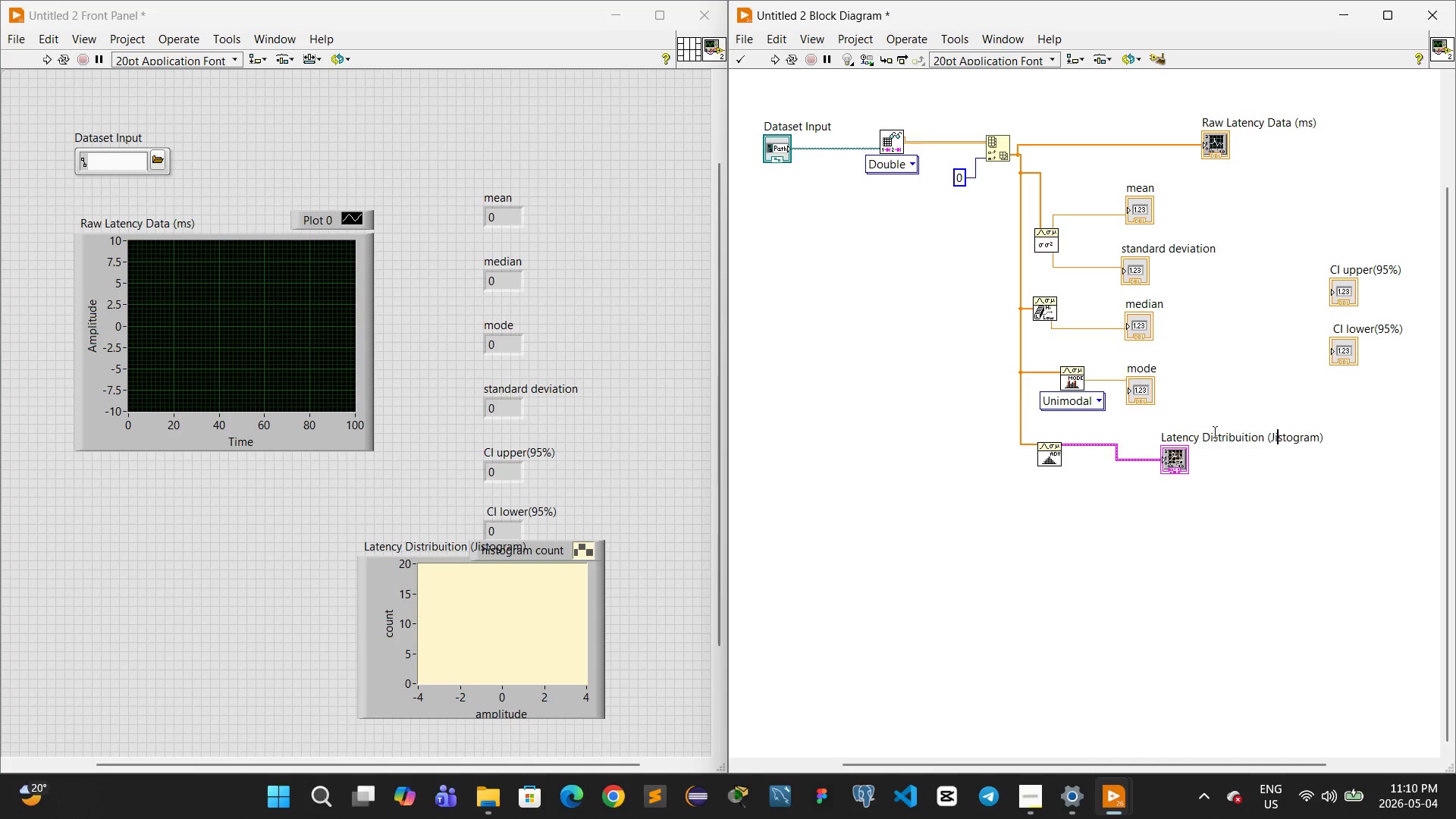 
key(ArrowLeft)
 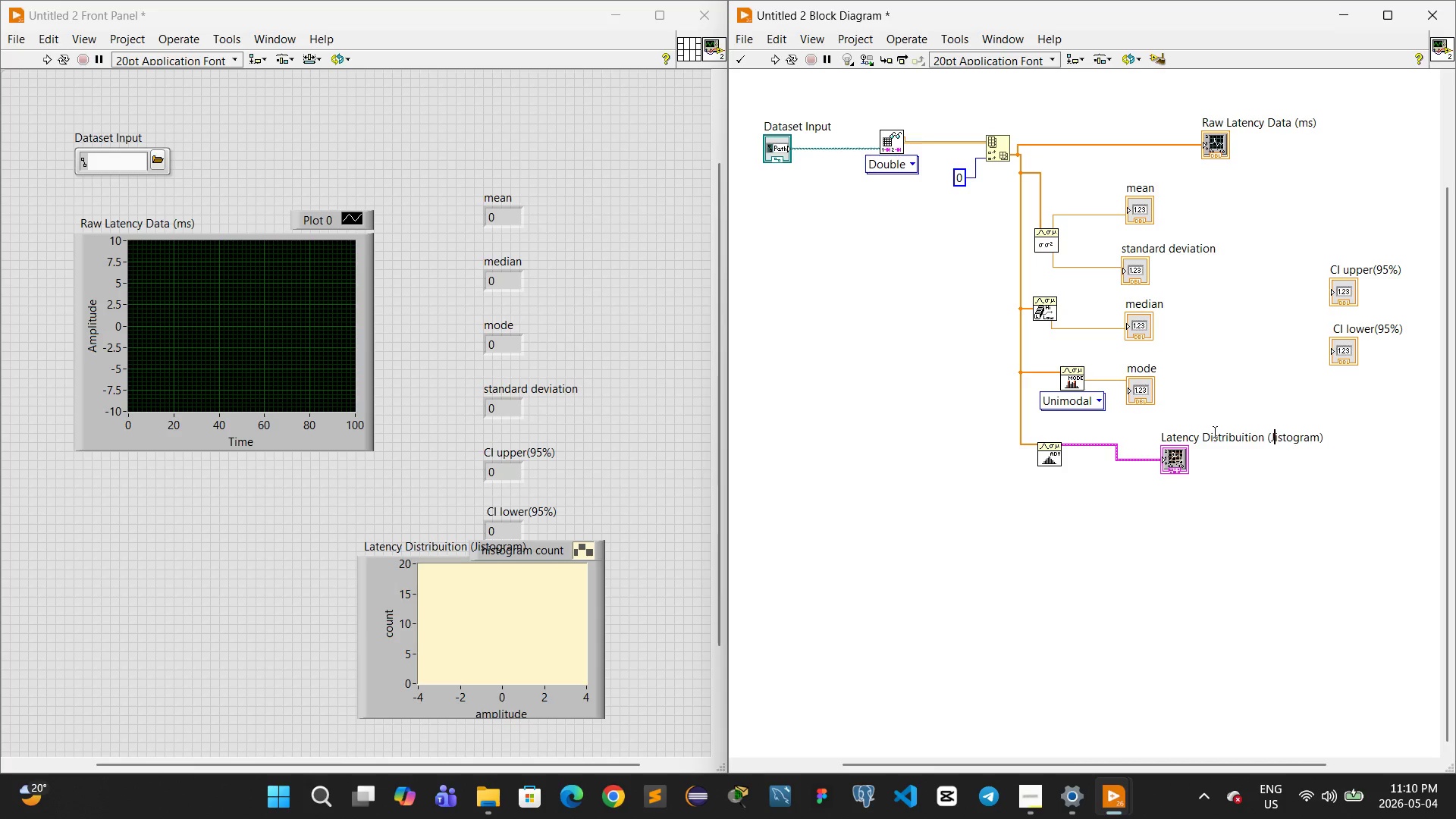 
key(Backspace)
 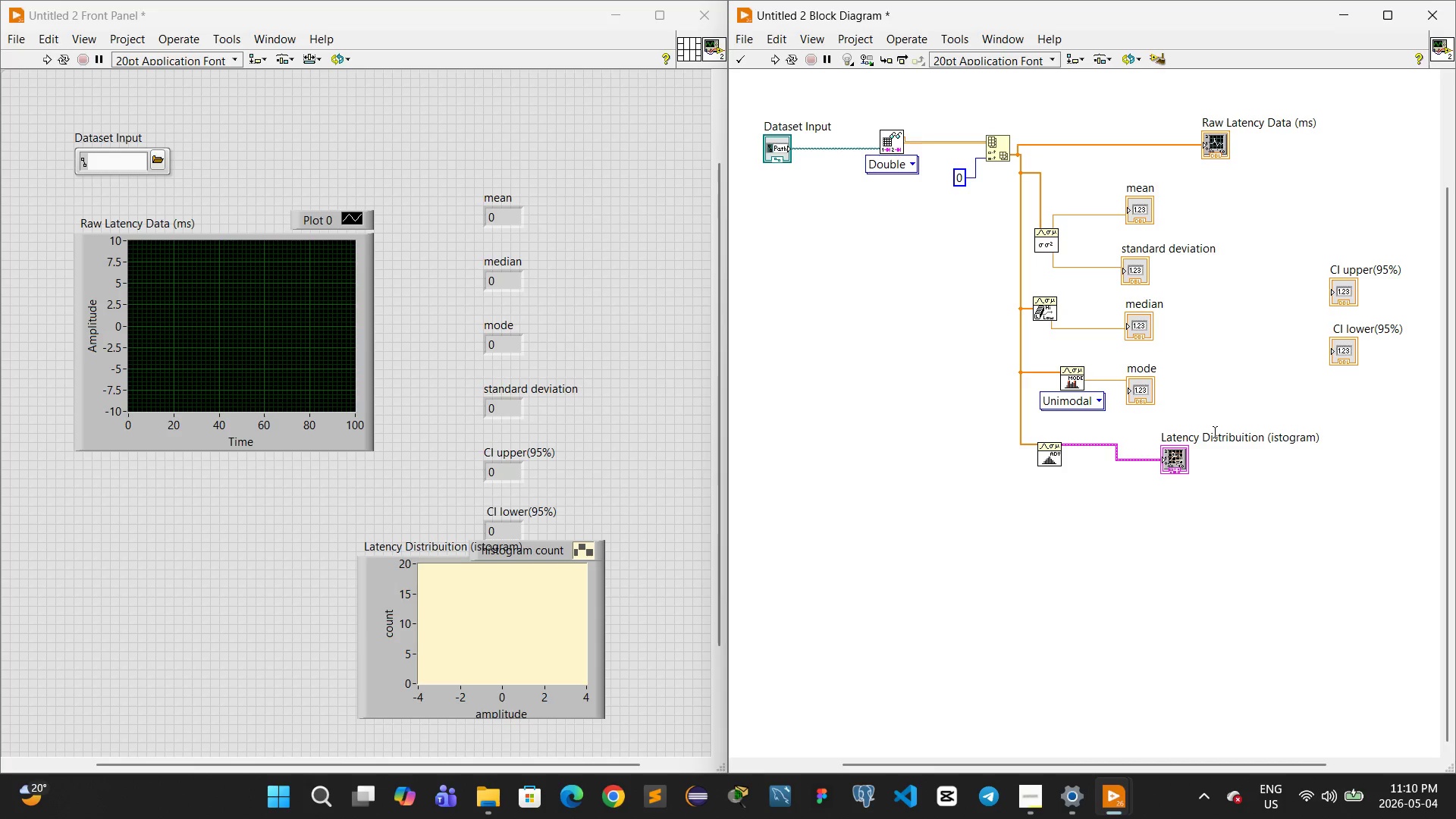 
key(Shift+ShiftLeft)
 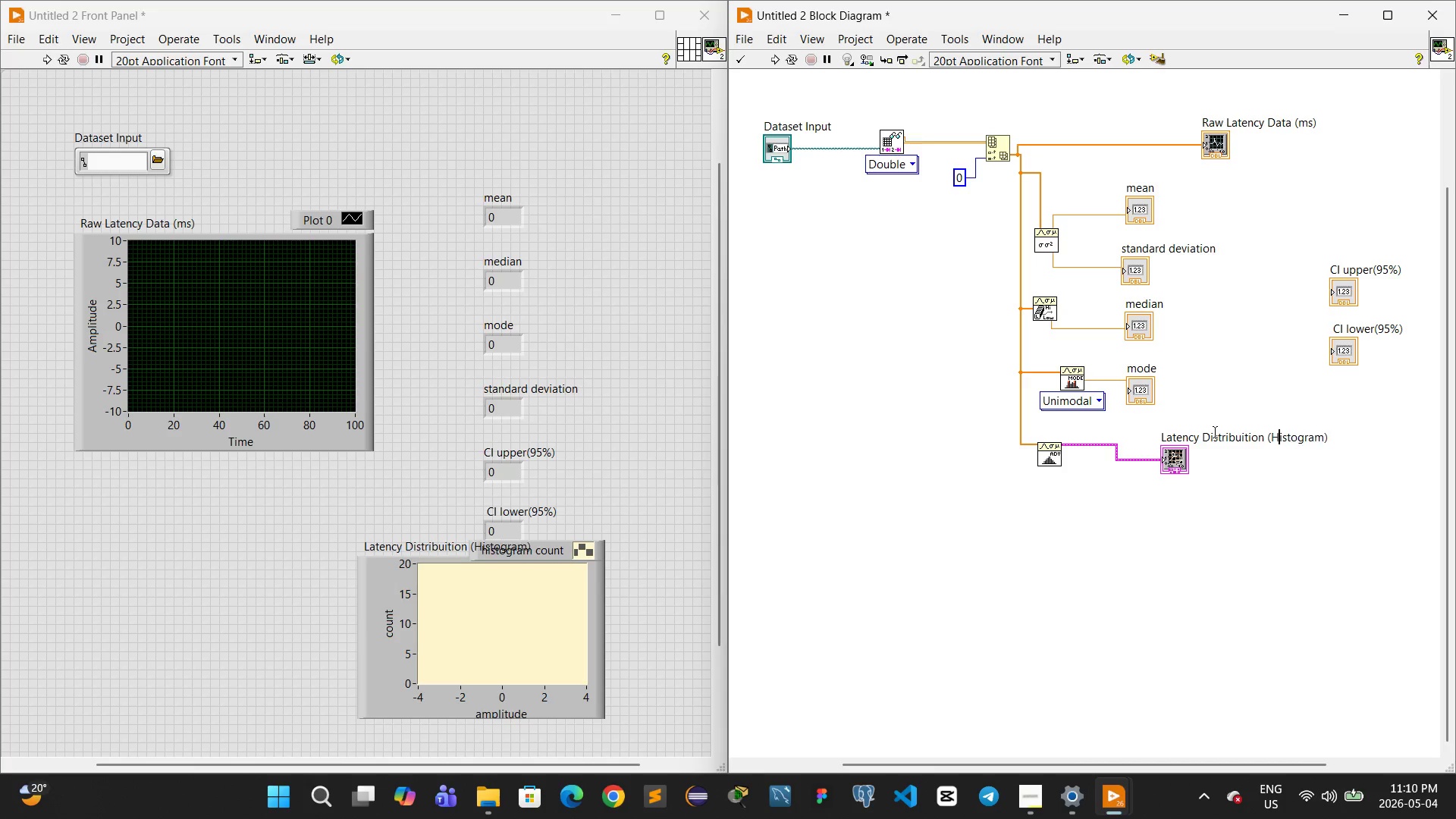 
key(Shift+H)
 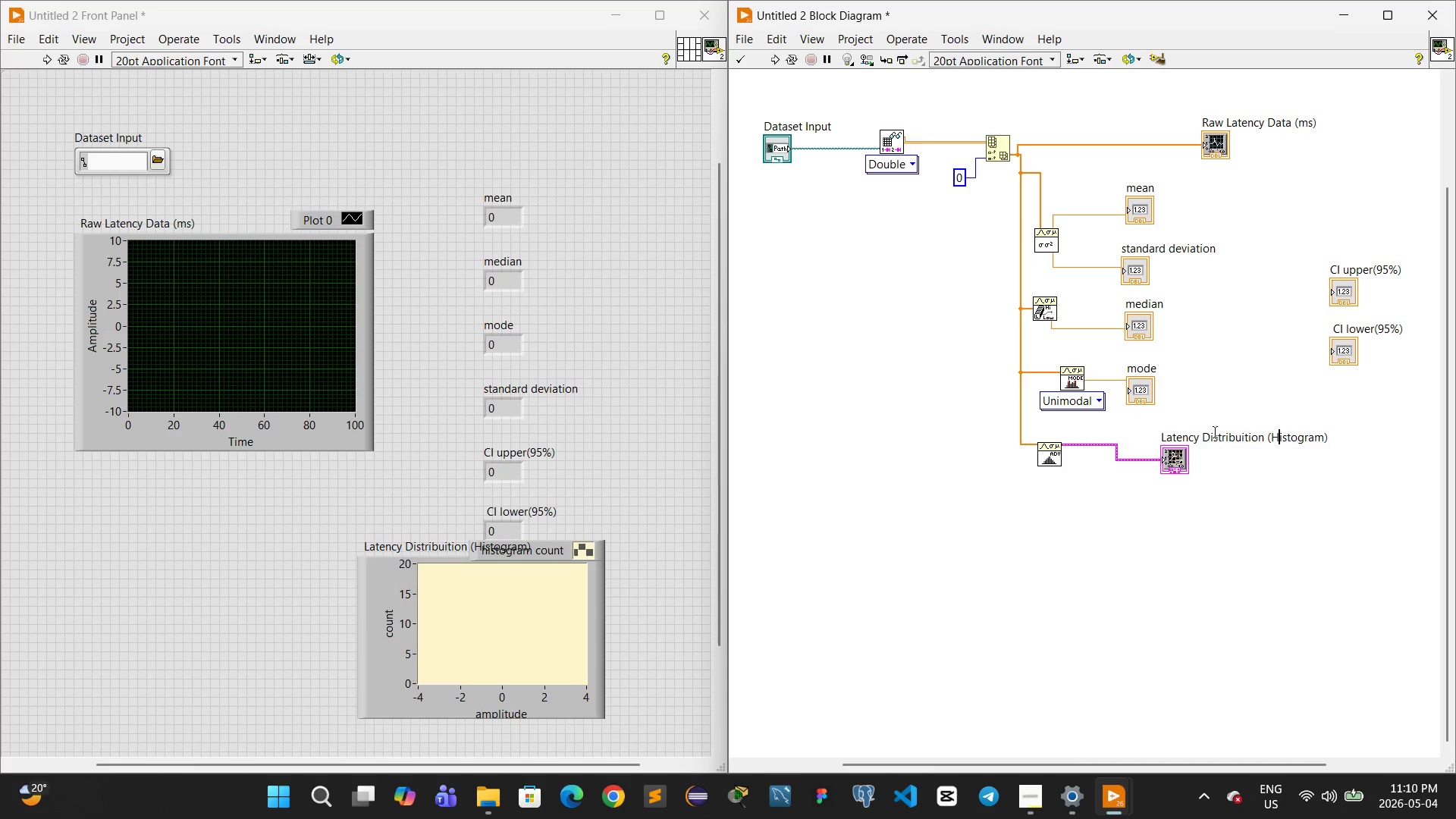 
wait(7.67)
 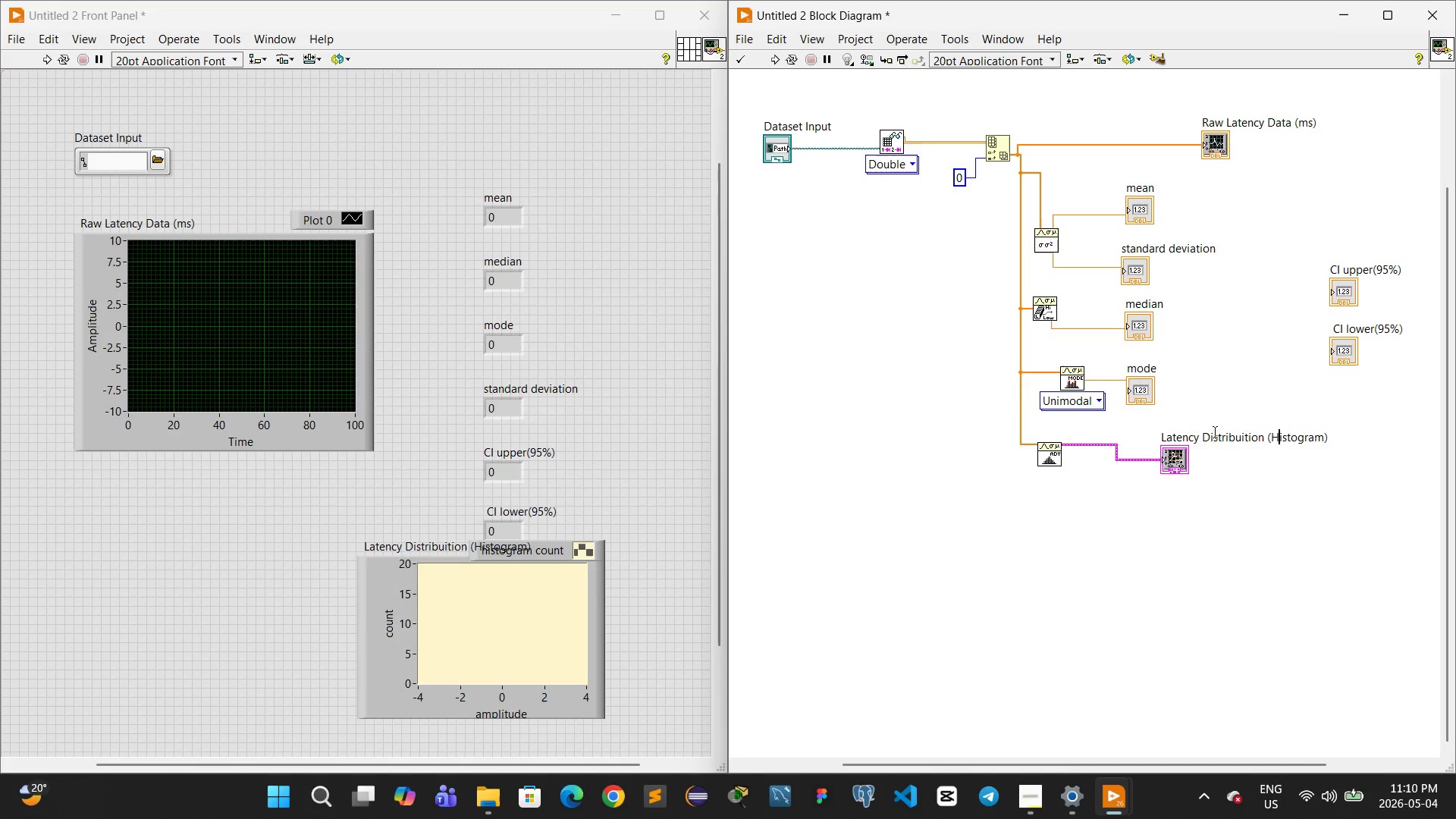 
left_click([1237, 483])
 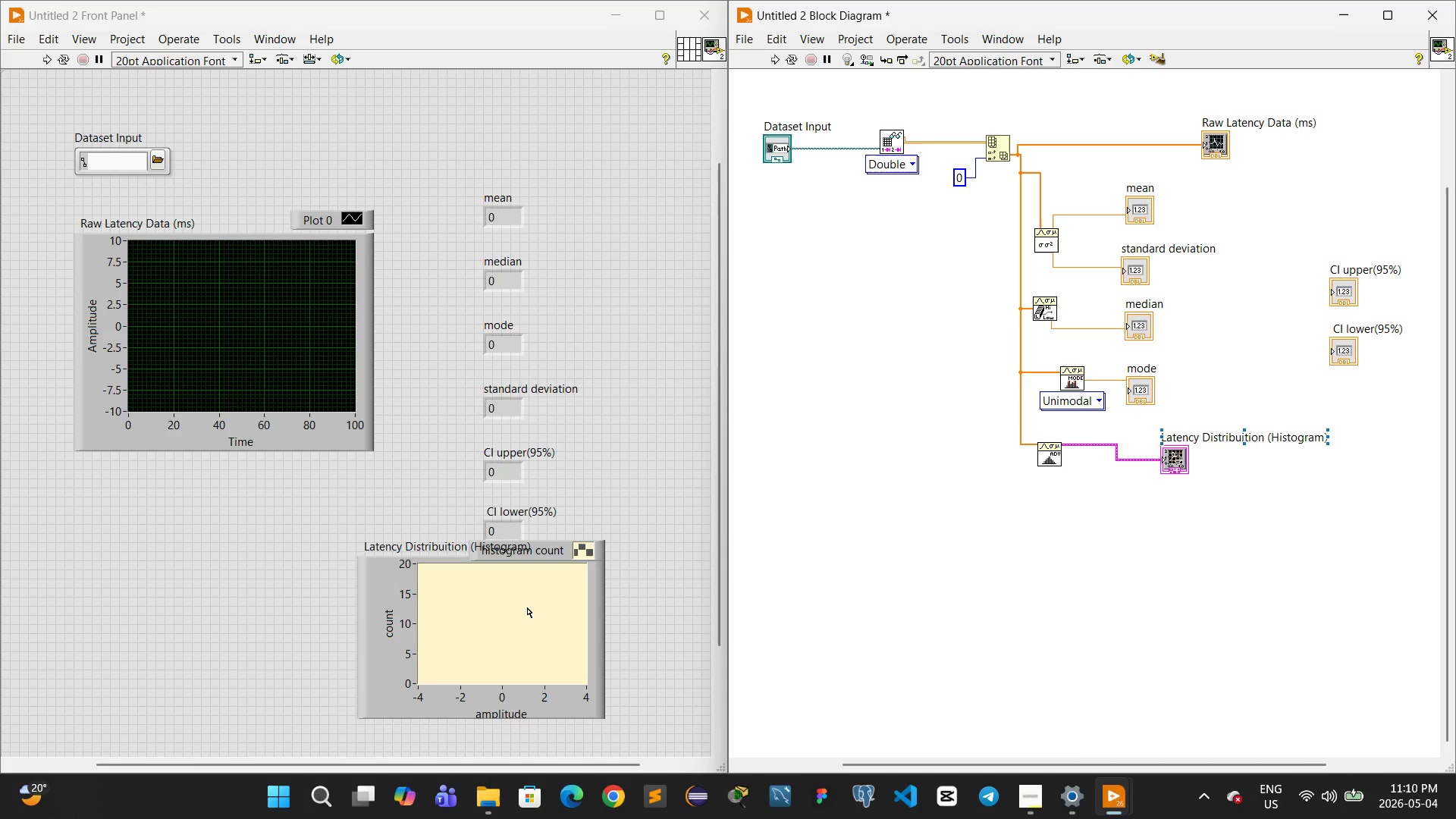 
left_click_drag(start_coordinate=[291, 531], to_coordinate=[431, 682])
 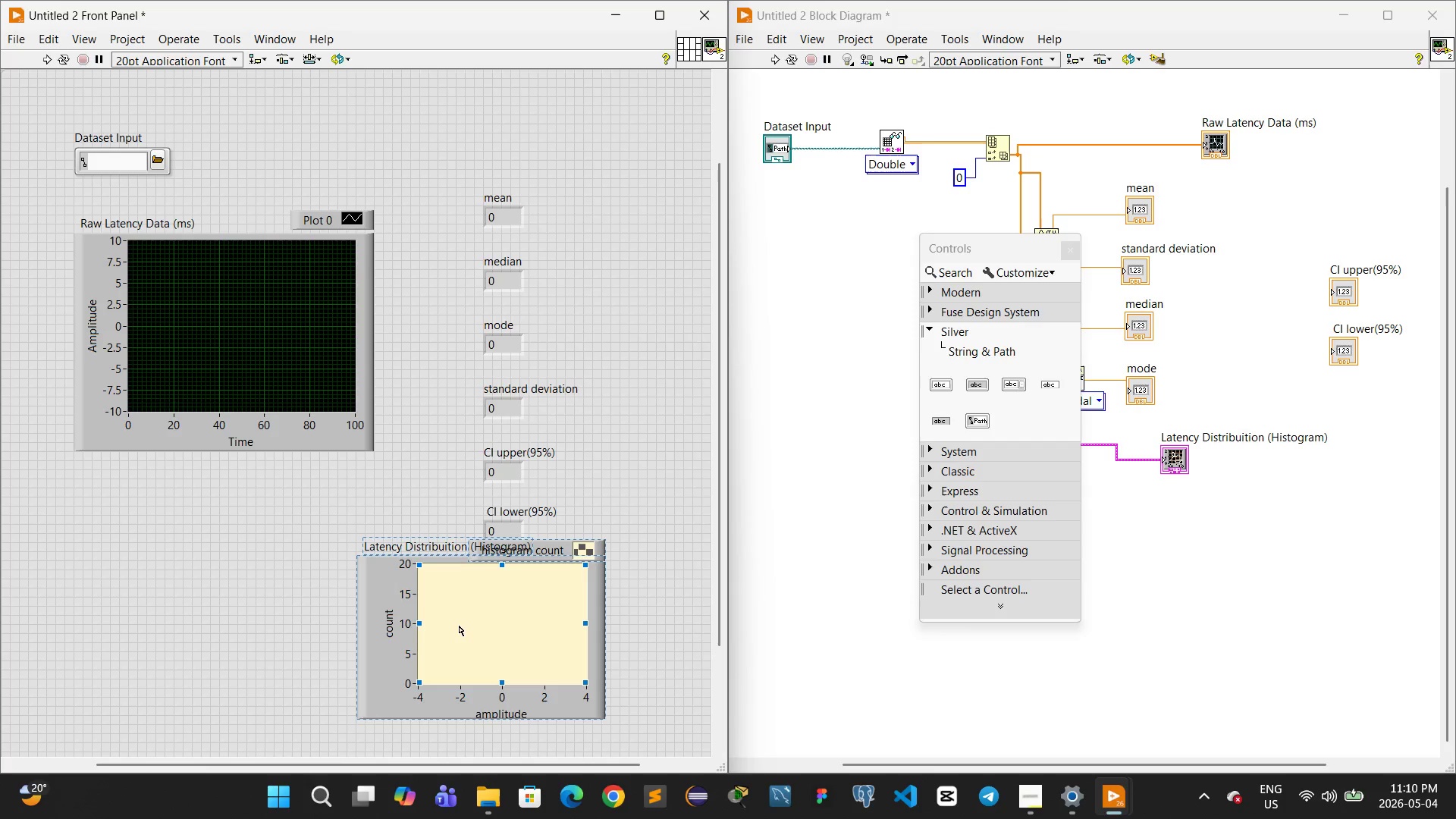 
left_click_drag(start_coordinate=[459, 626], to_coordinate=[176, 573])
 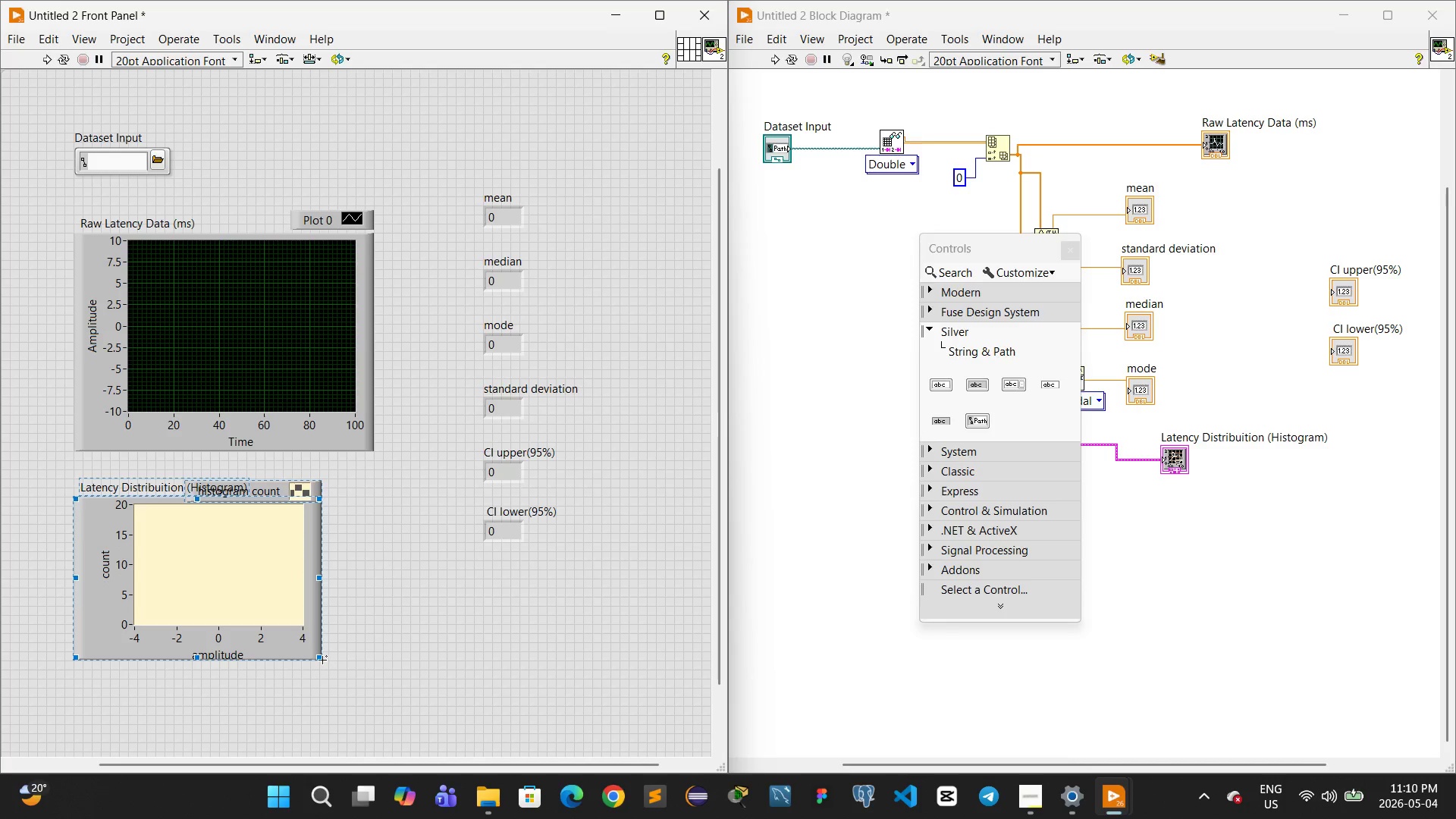 
left_click_drag(start_coordinate=[321, 657], to_coordinate=[373, 688])
 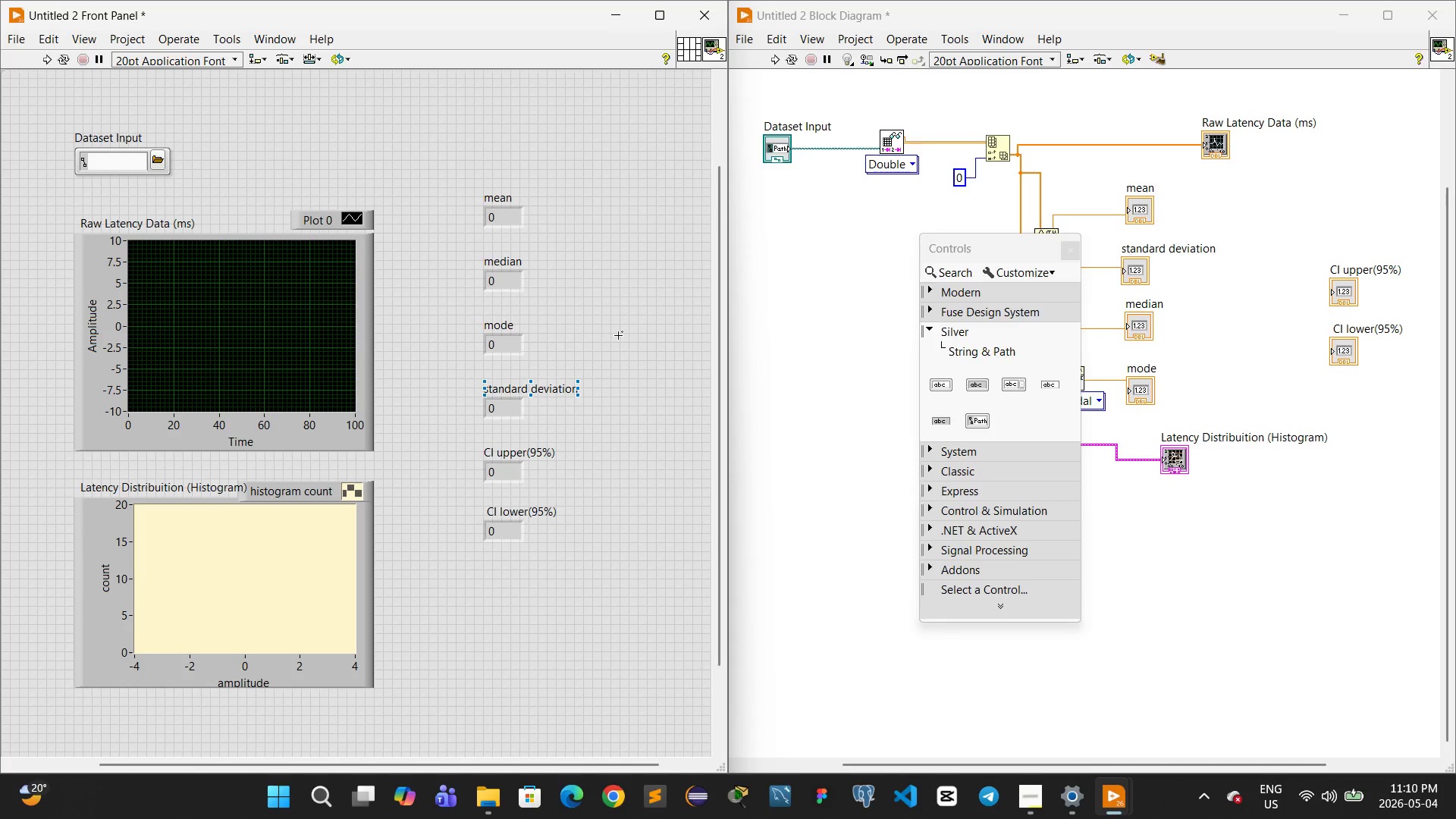 
wait(11.84)
 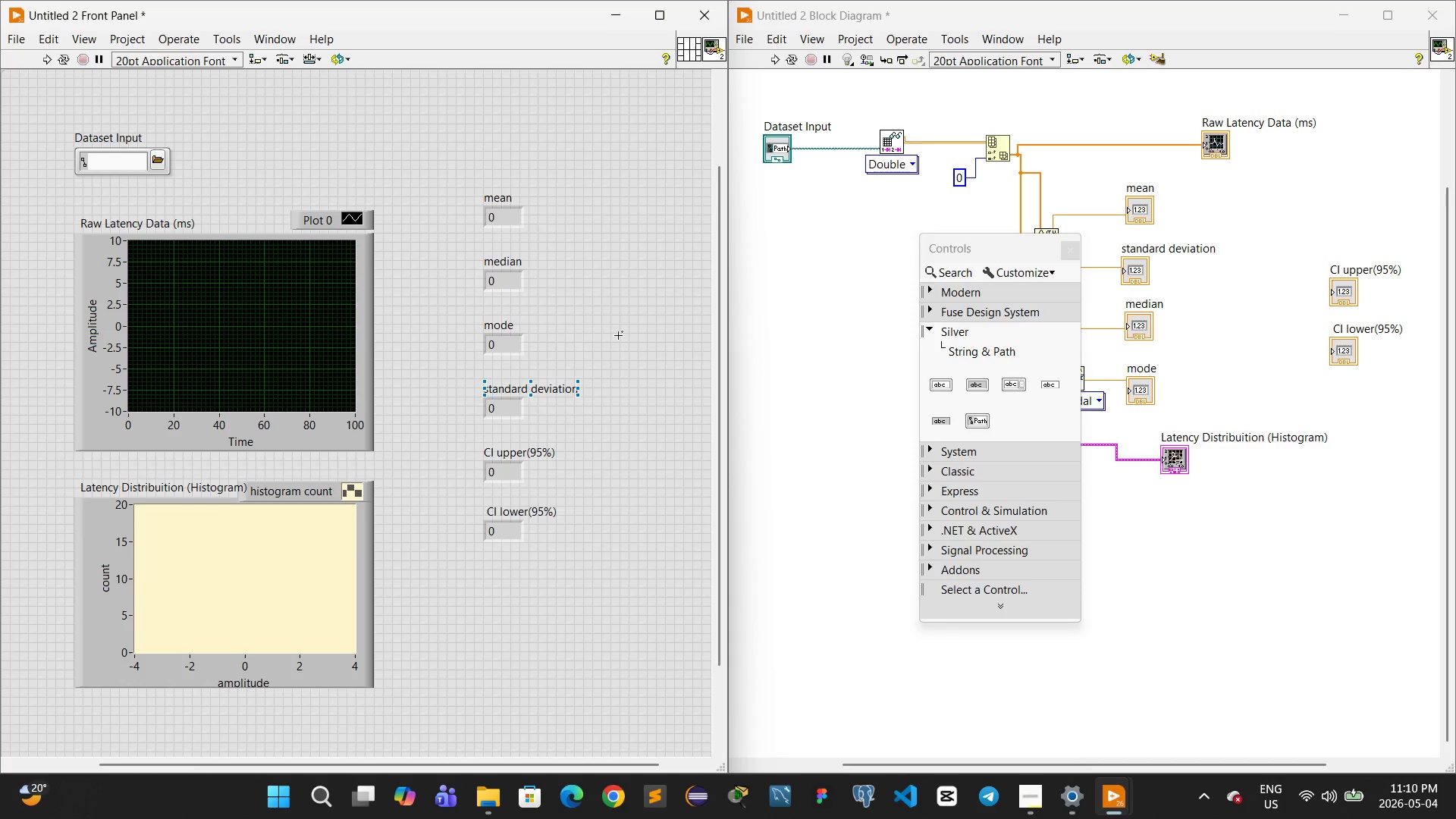 
left_click([825, 373])
 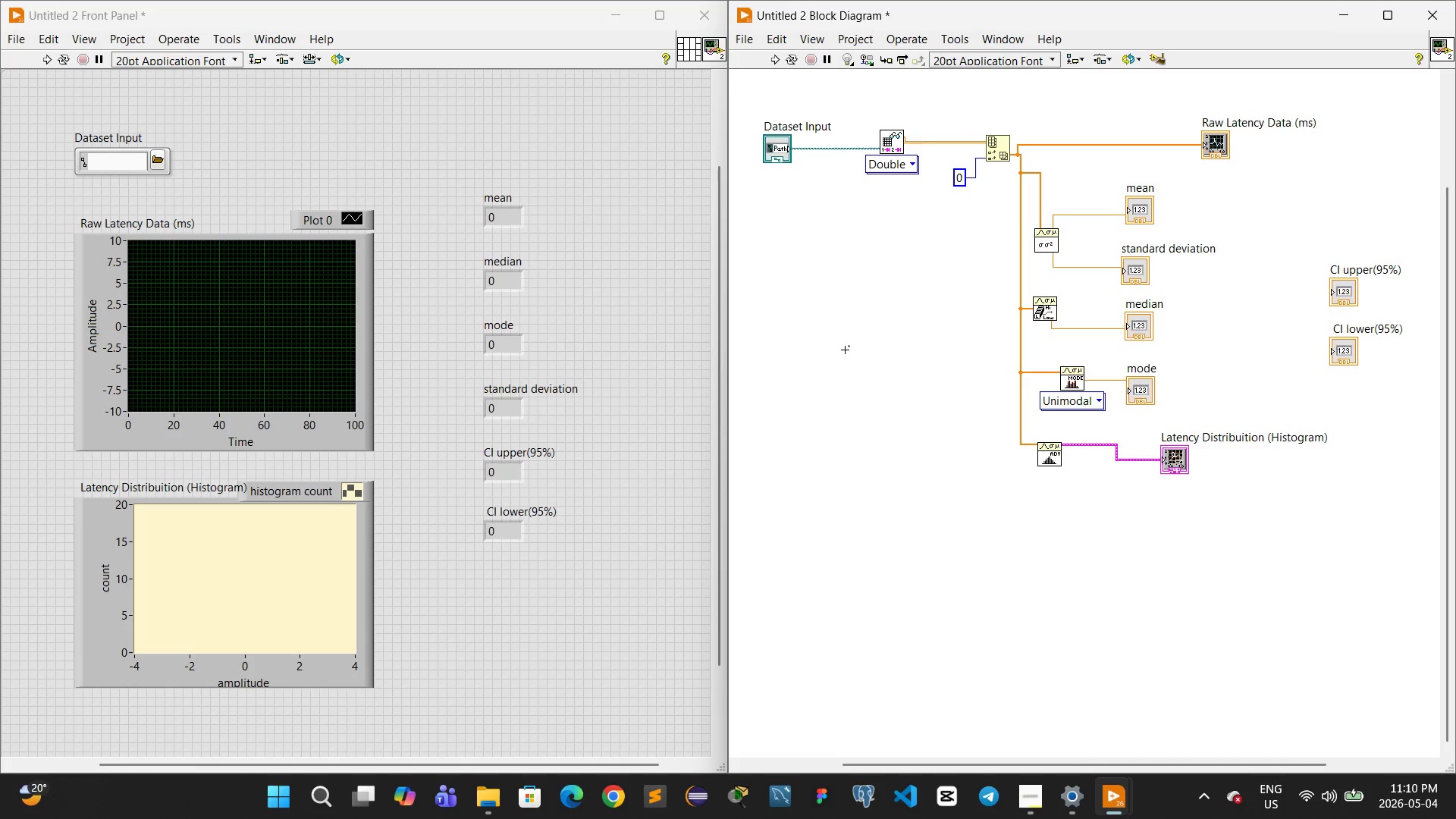 
wait(6.92)
 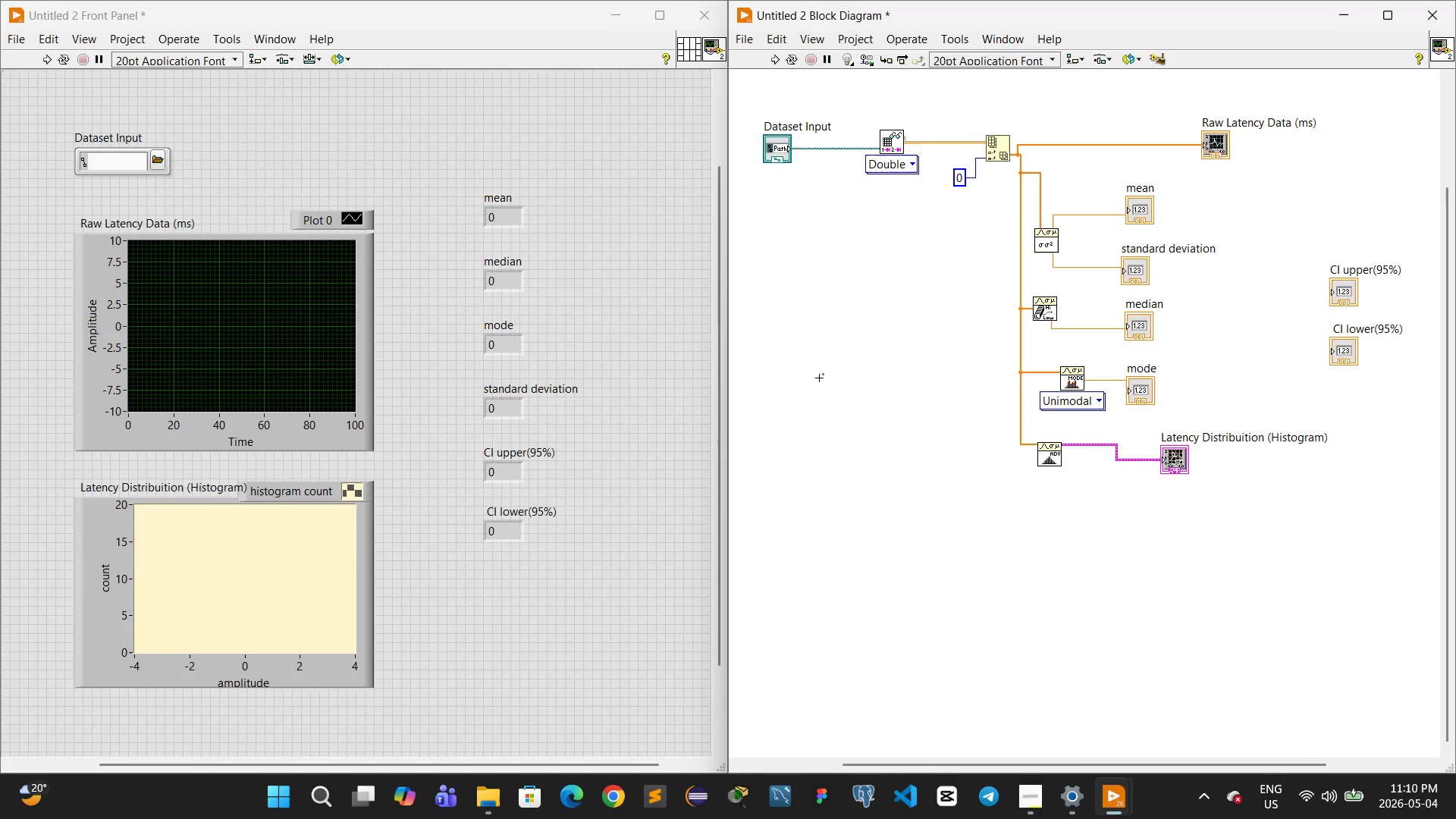 
right_click([799, 322])
 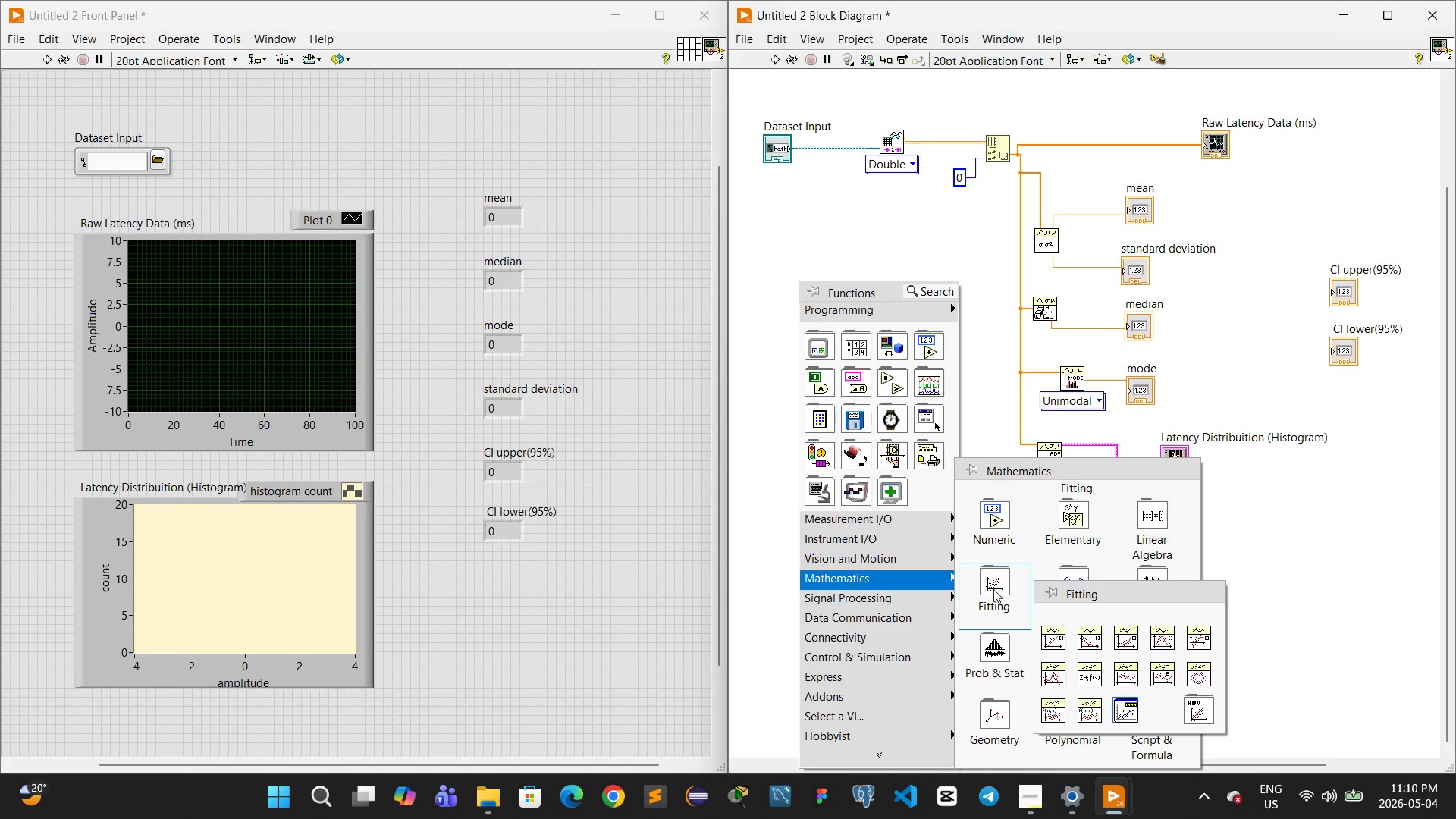 
wait(9.59)
 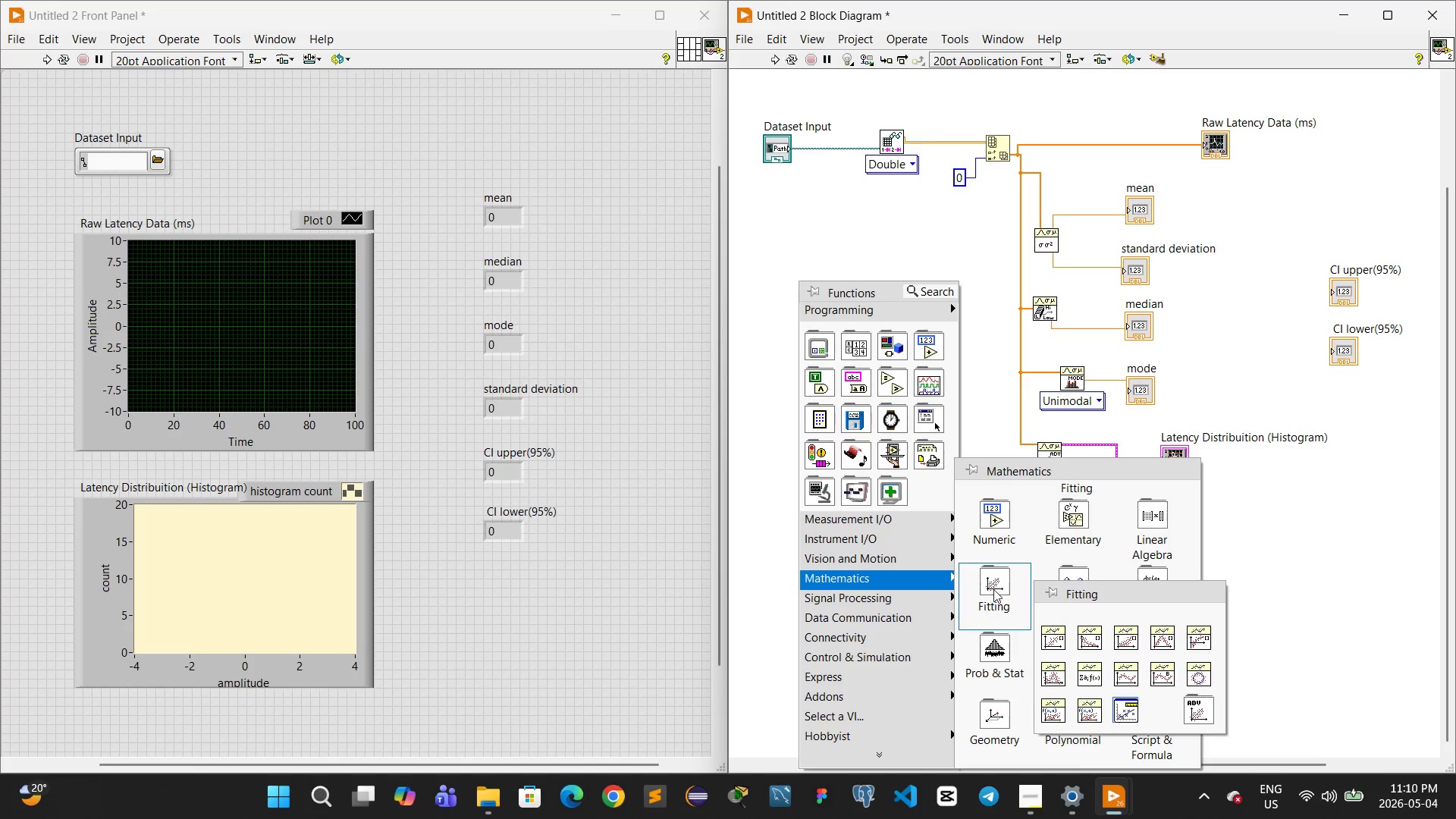 
left_click([1239, 676])
 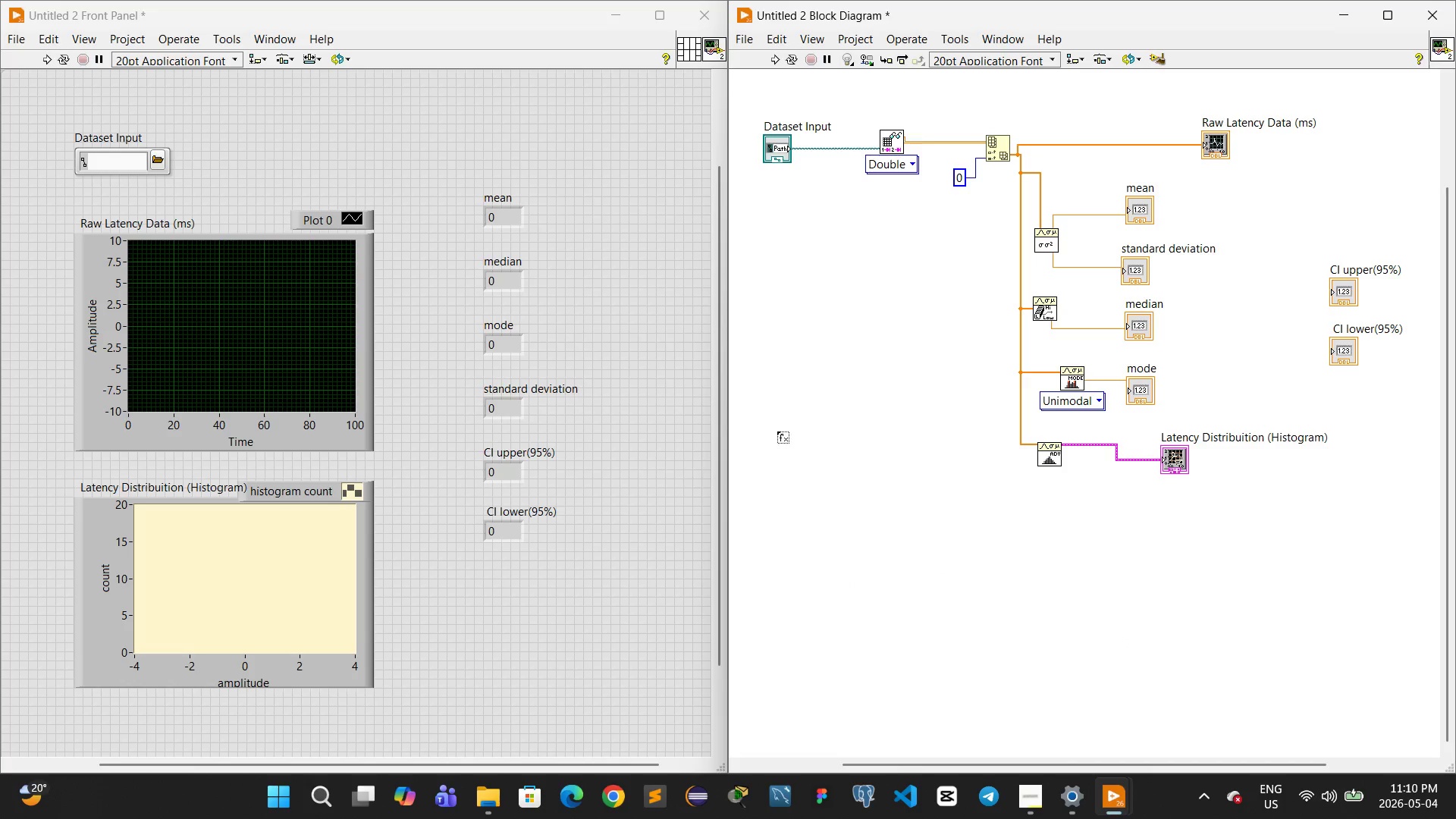 
left_click_drag(start_coordinate=[777, 466], to_coordinate=[1049, 589])
 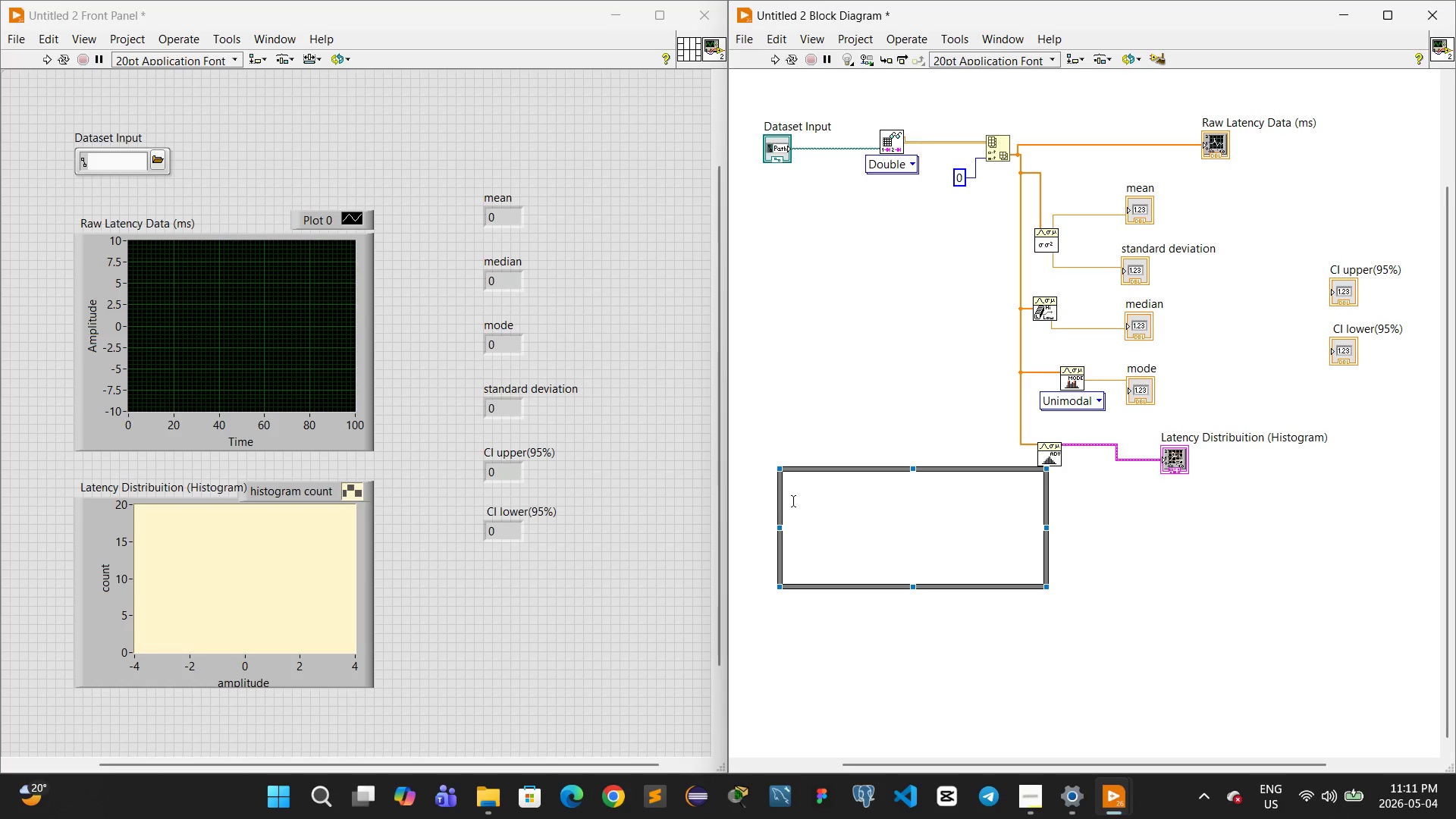 
wait(7.66)
 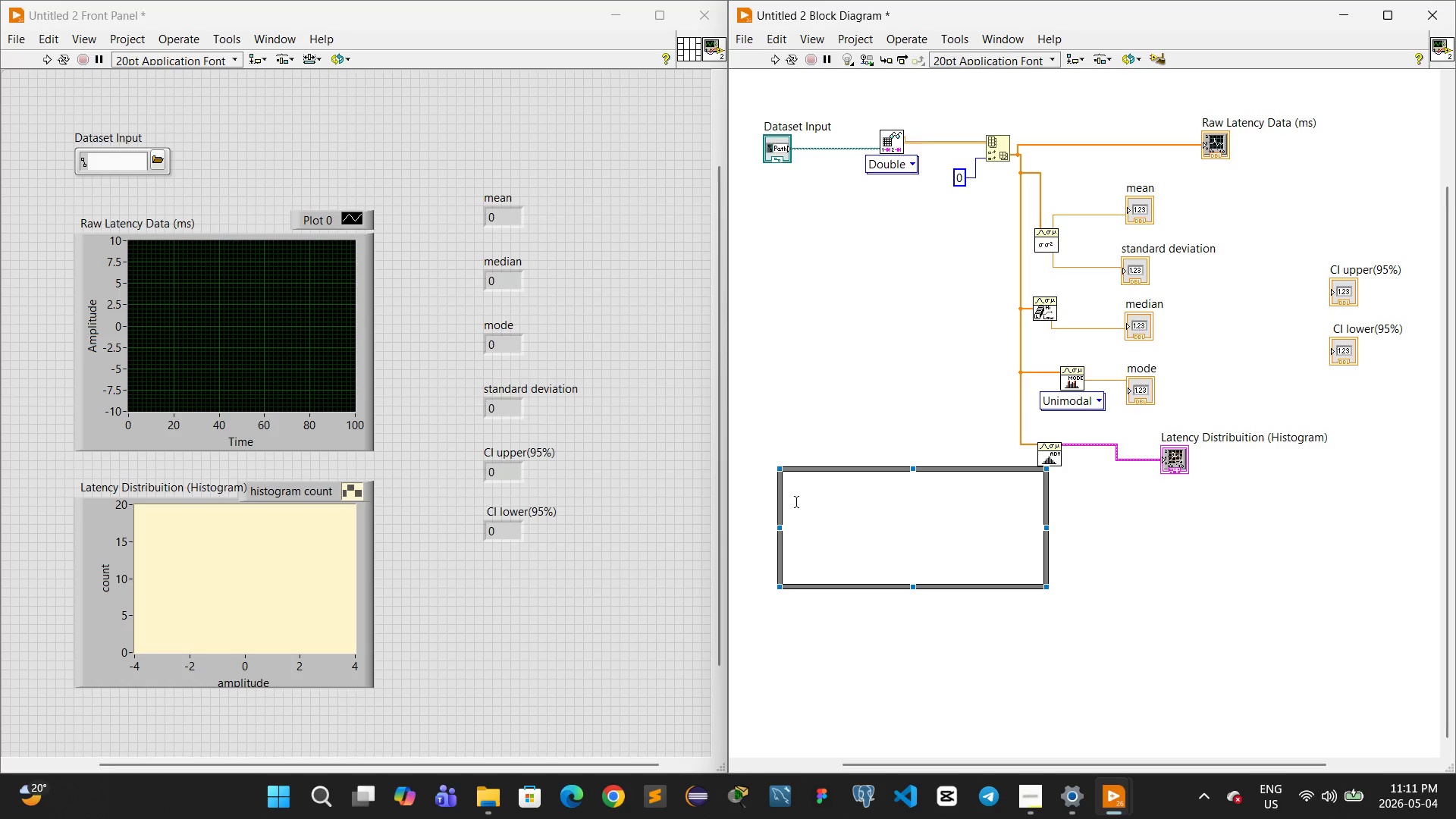 
right_click([780, 500])
 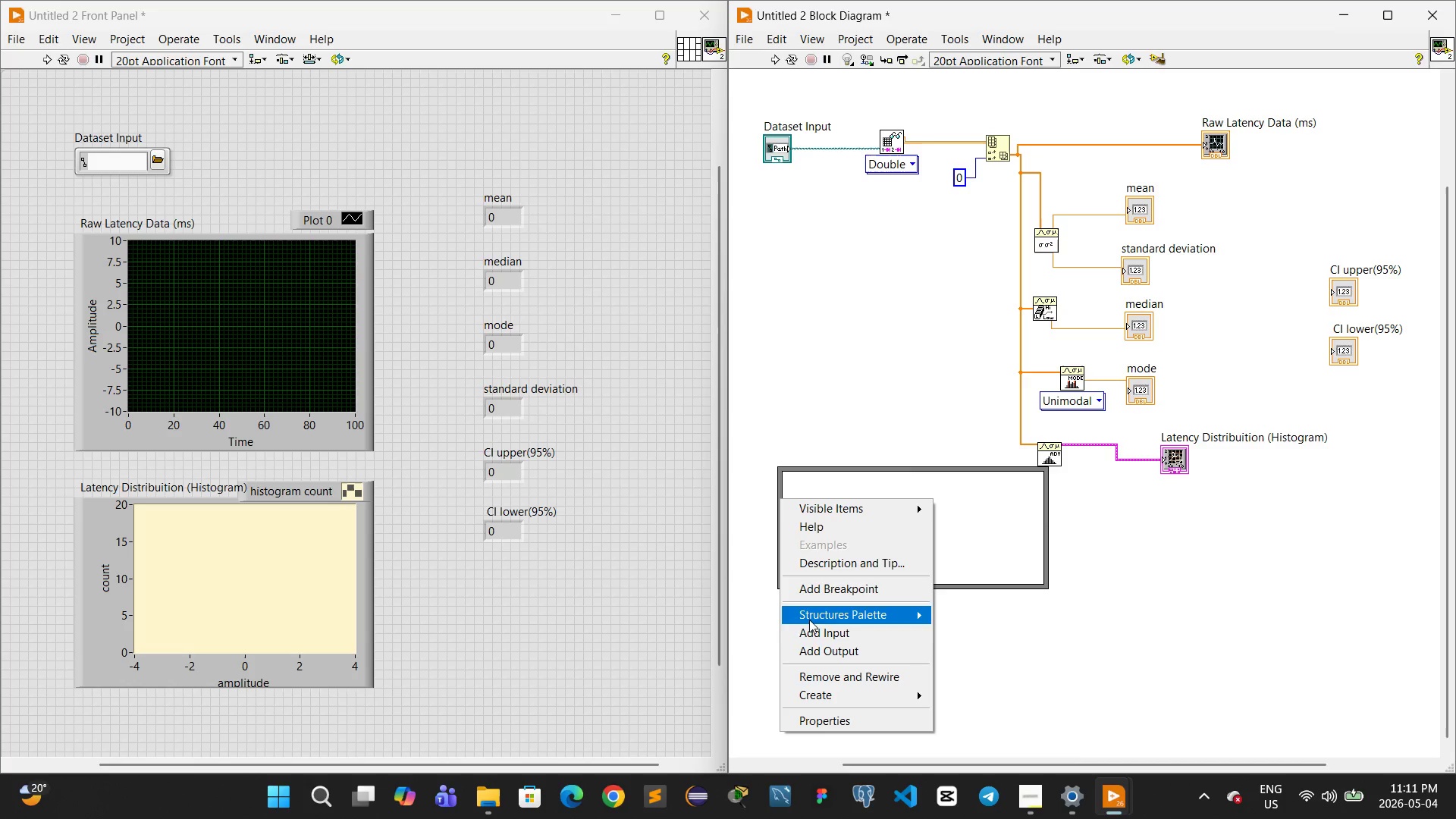 
left_click([809, 626])
 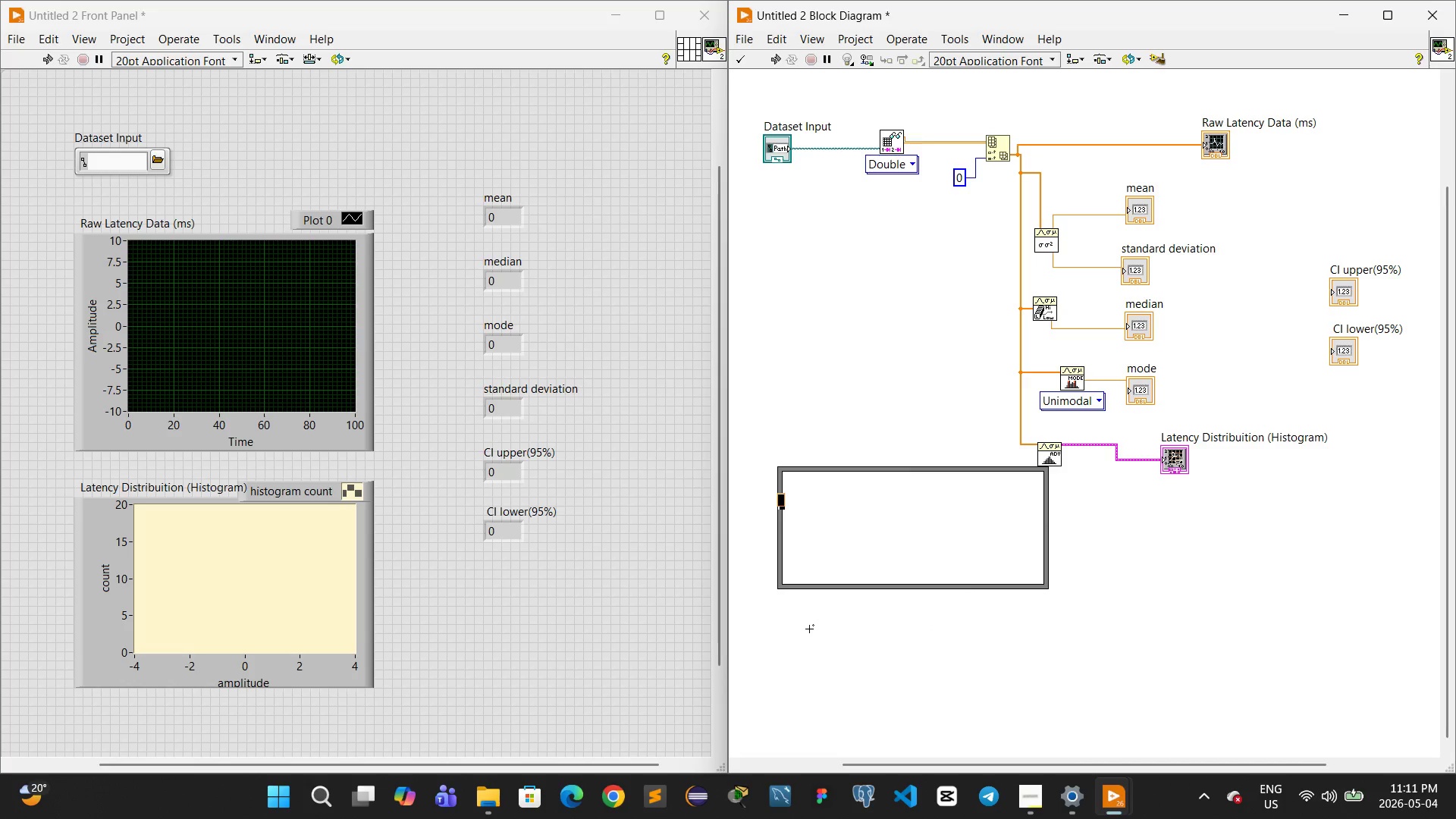 
type(mean)
 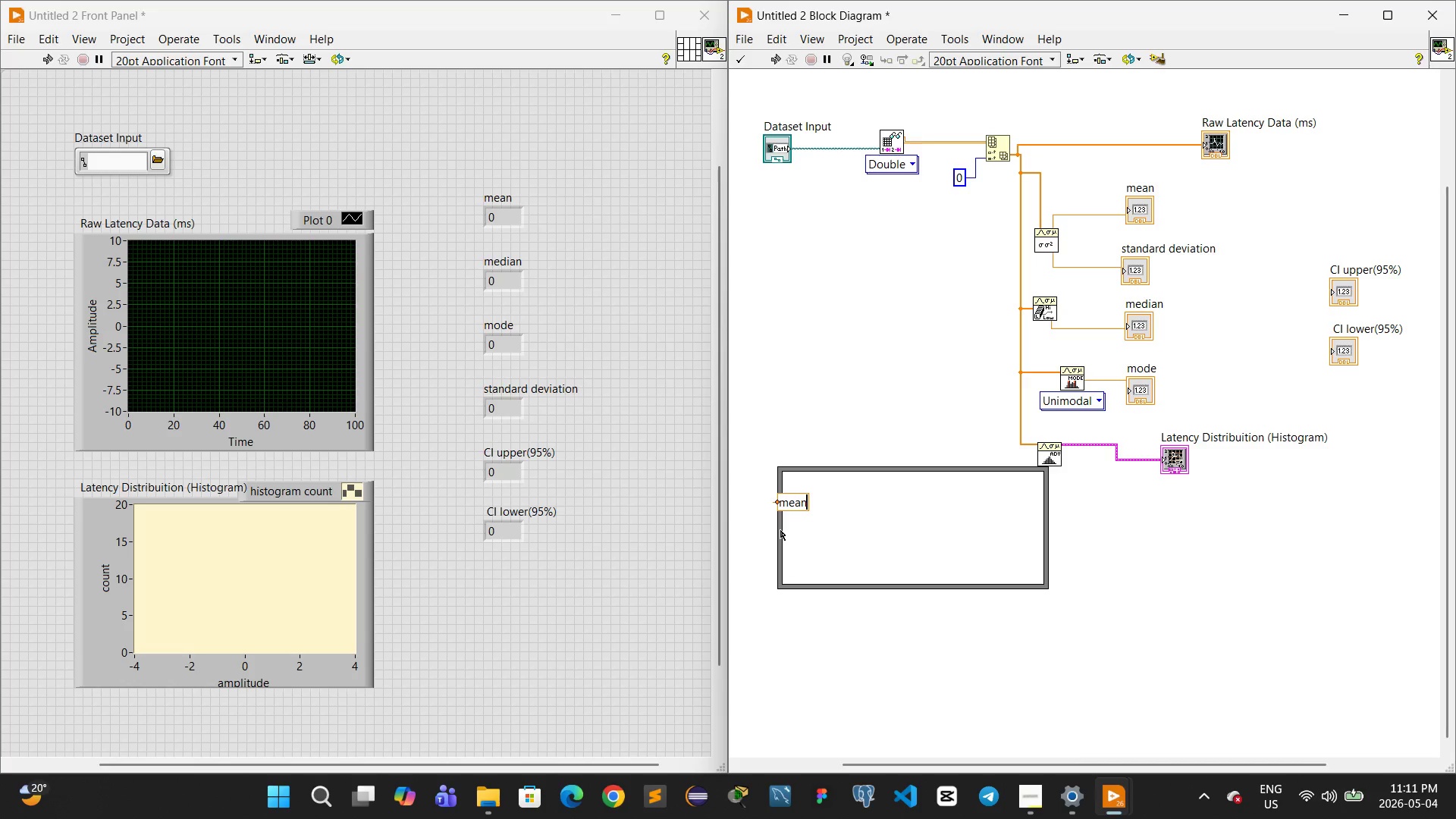 
right_click([781, 532])
 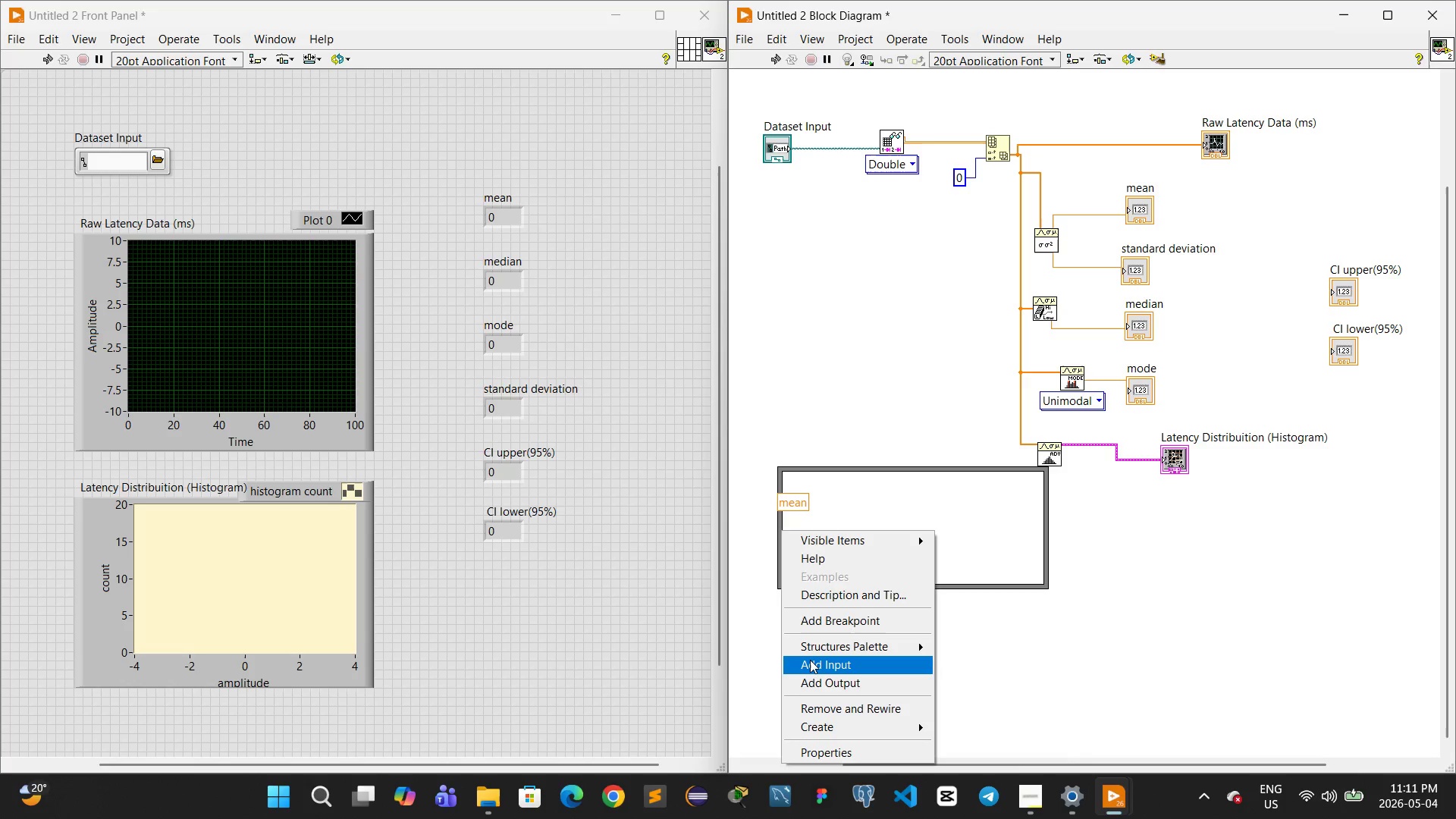 
left_click([810, 660])
 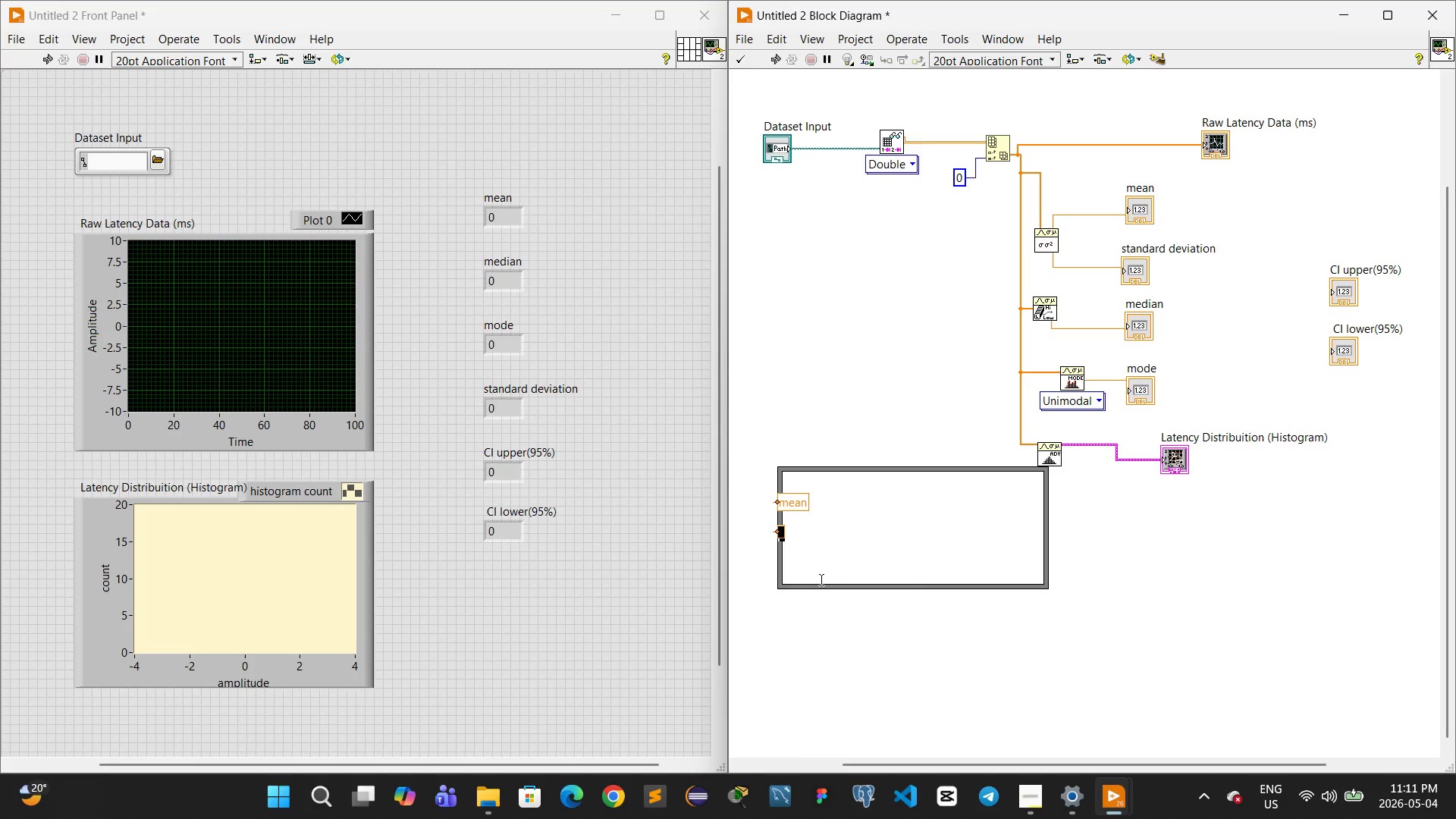 
type(sd)
 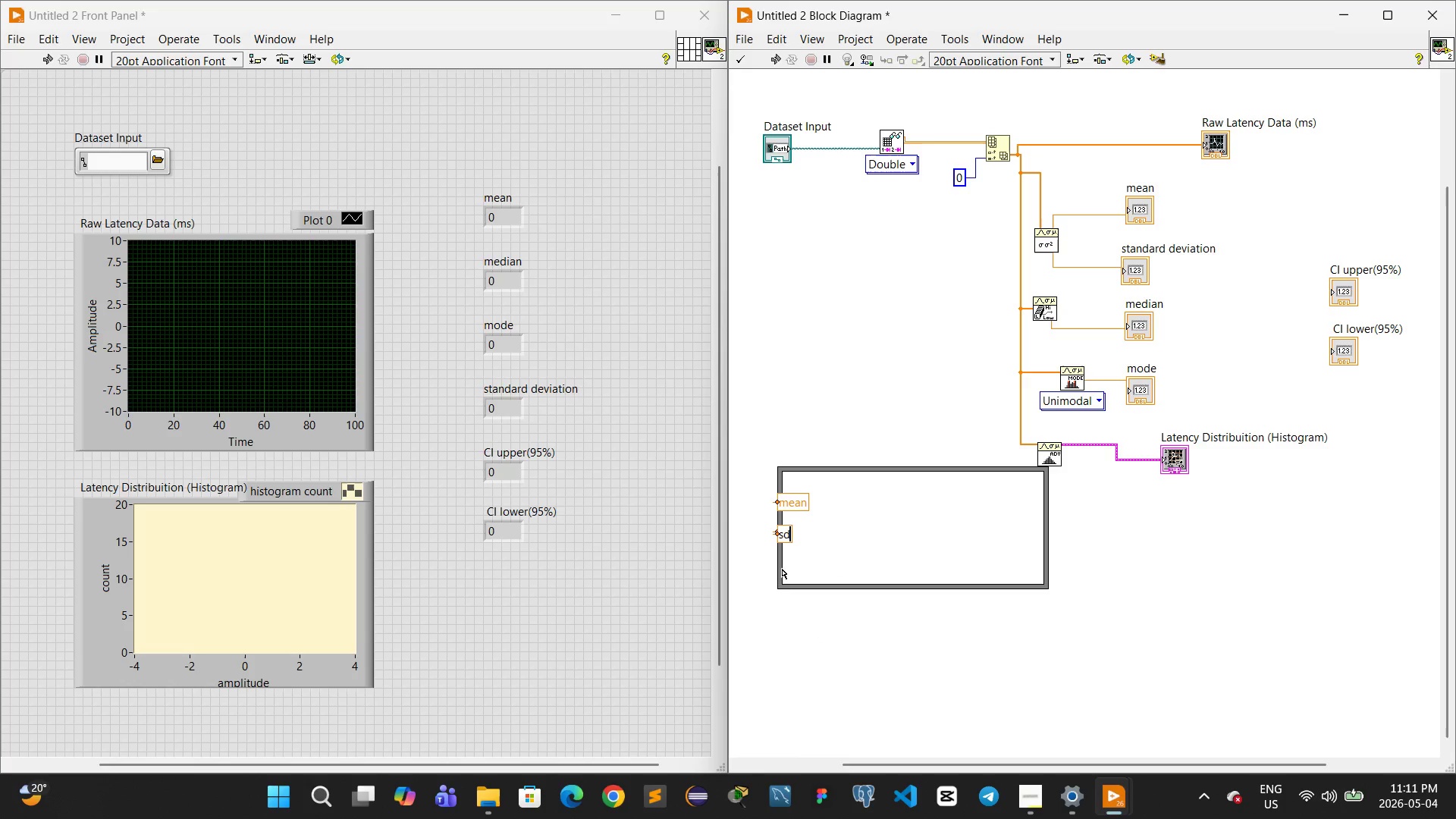 
left_click([780, 563])
 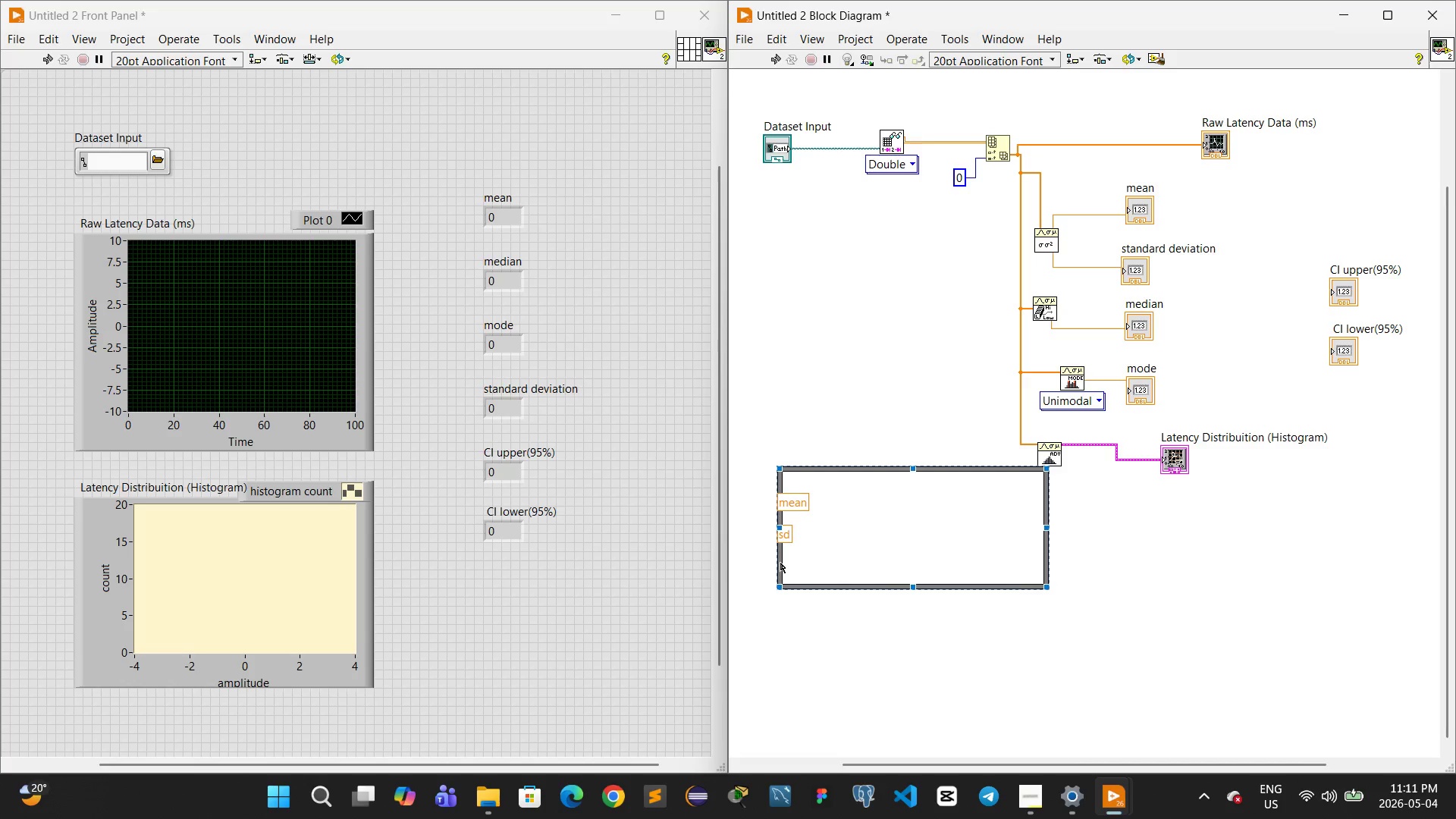 
right_click([780, 563])
 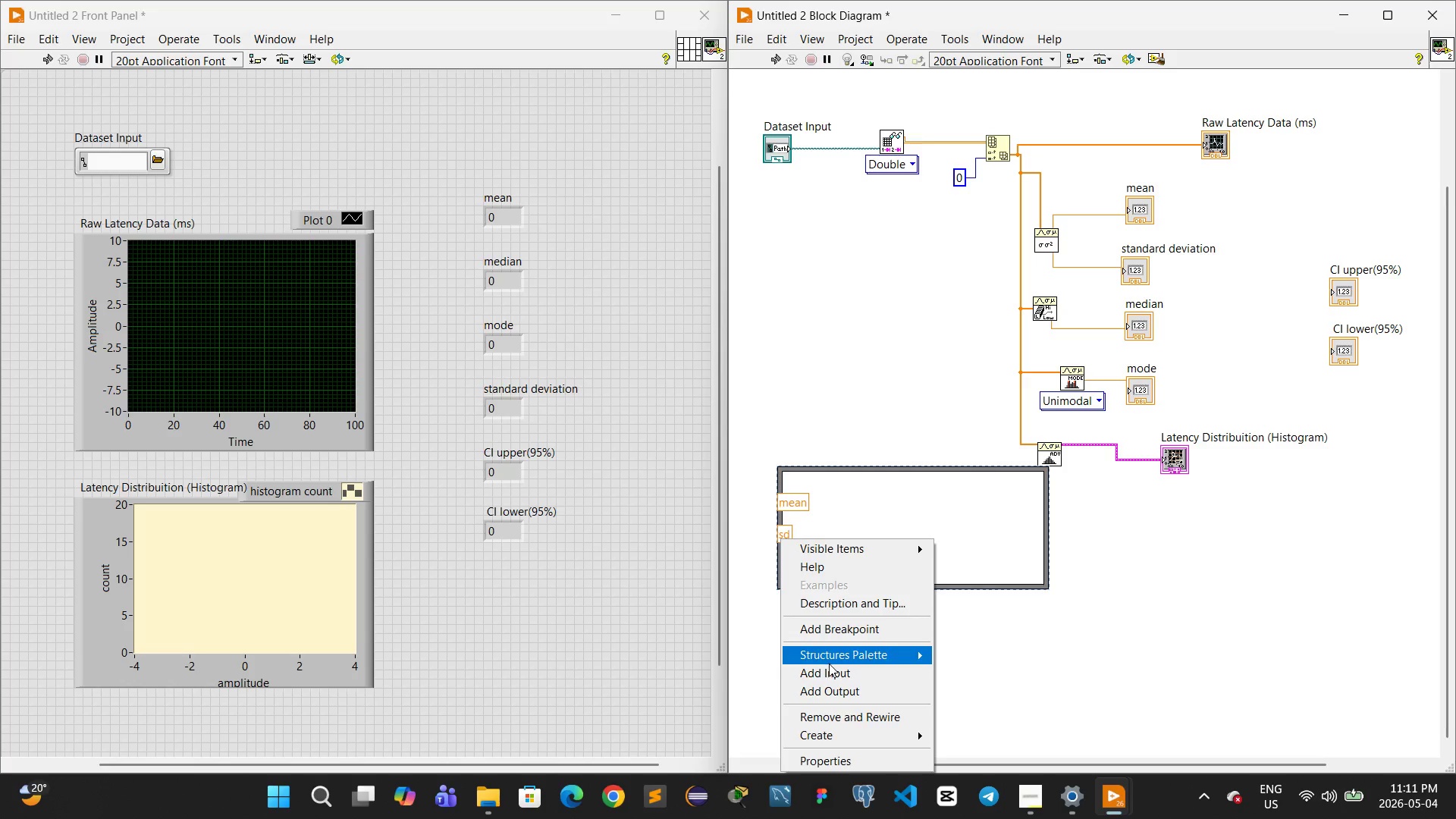 
left_click([829, 669])
 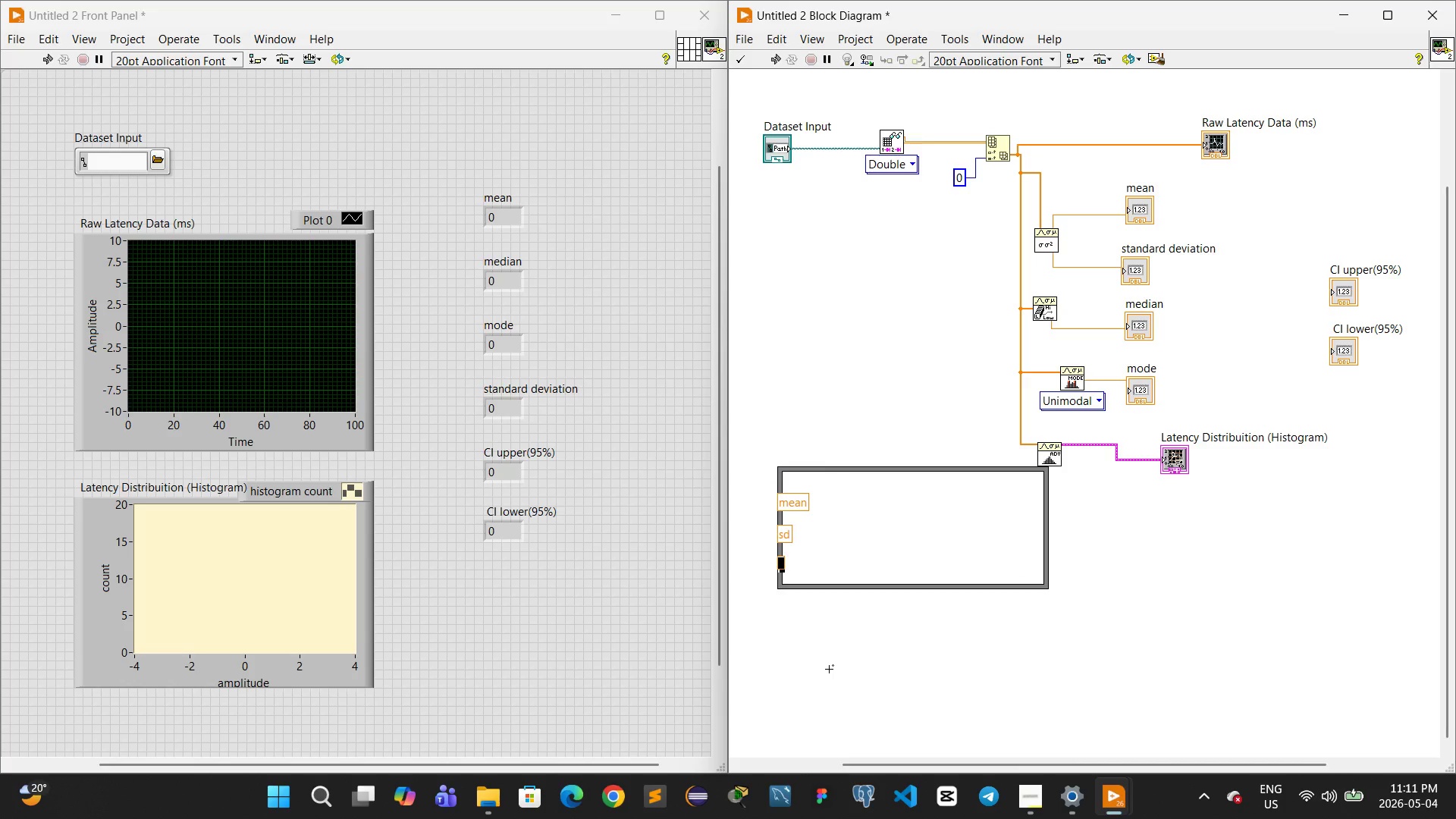 
key(N)
 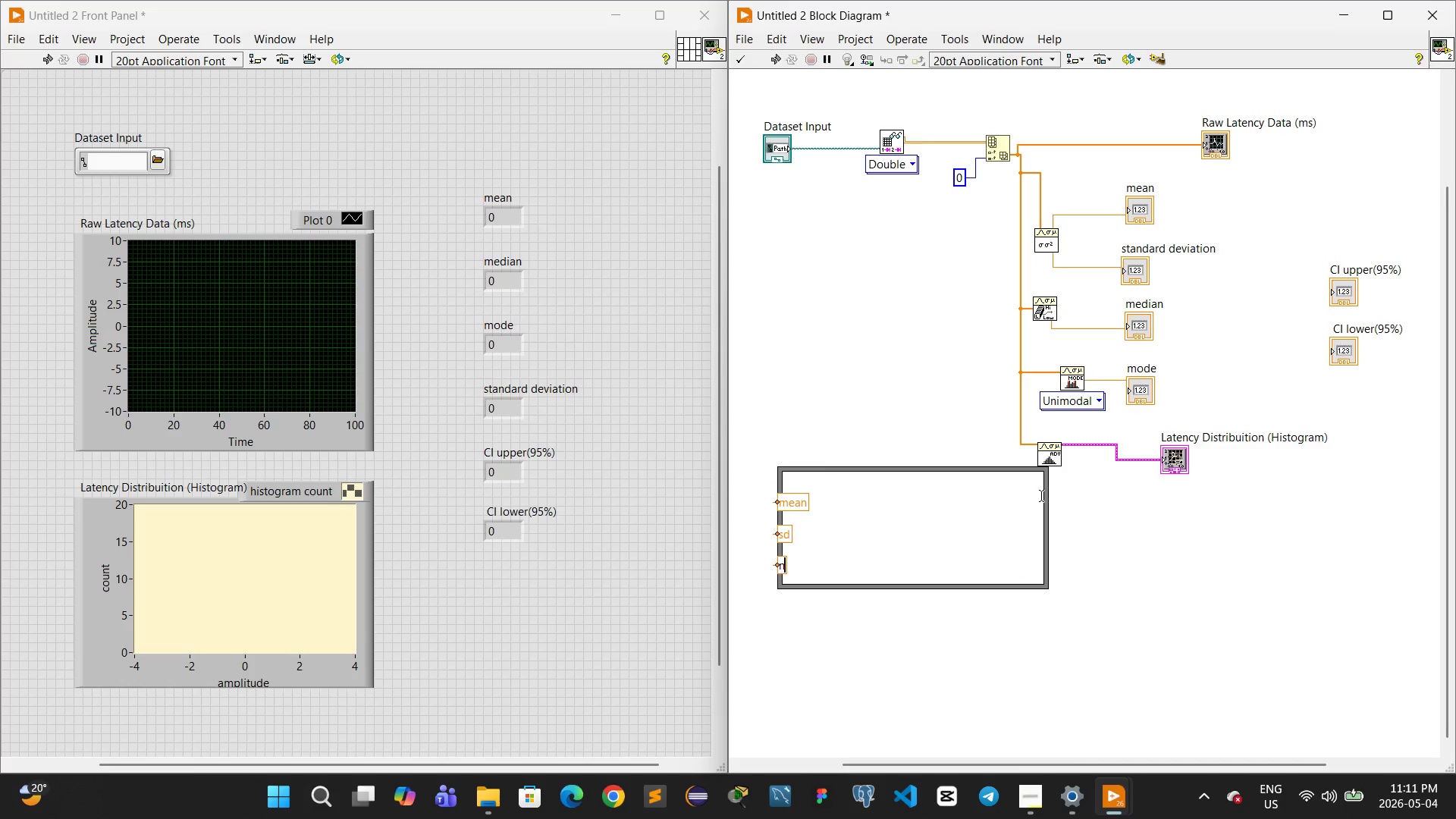 
left_click([977, 538])
 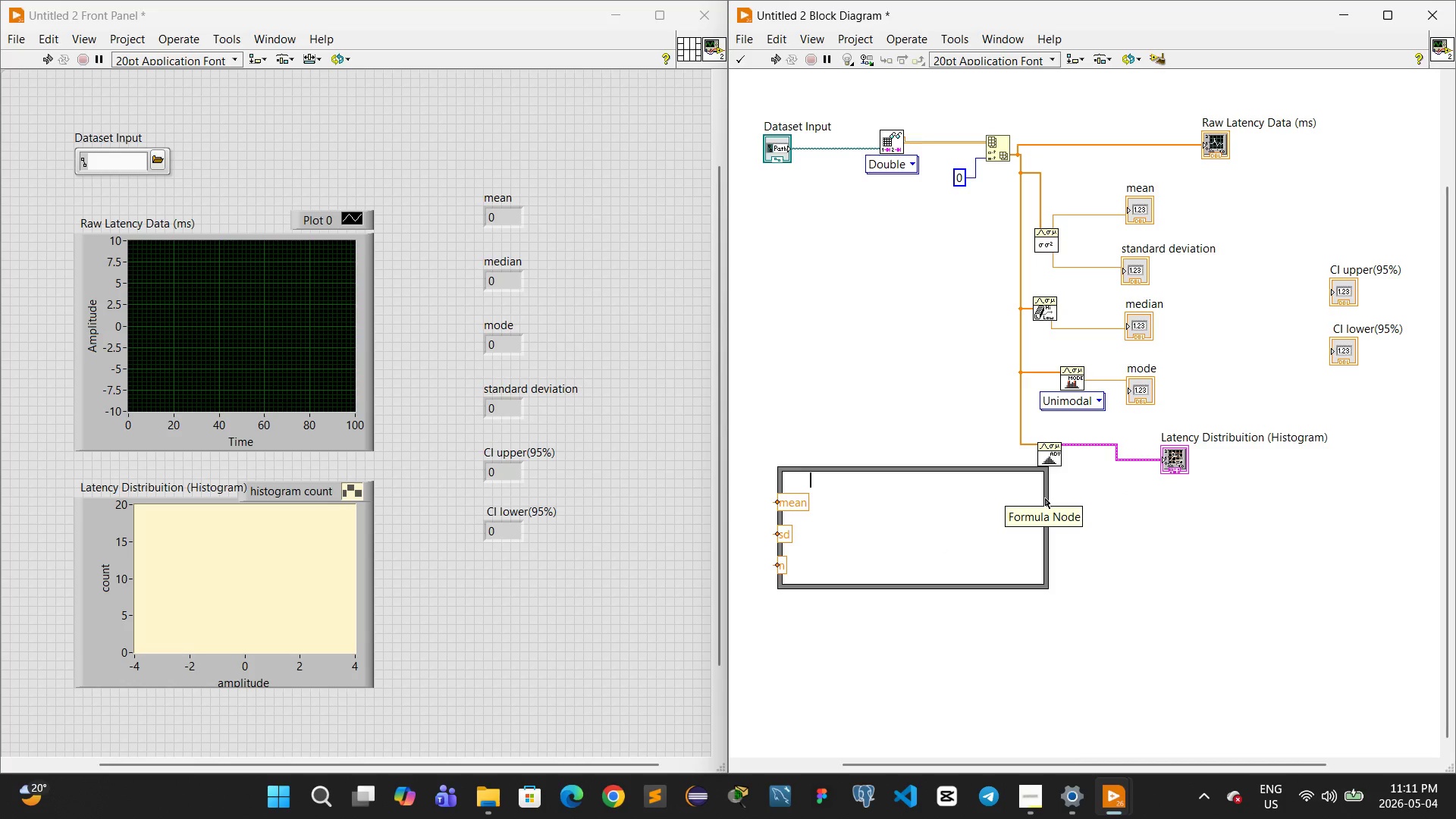 
wait(7.75)
 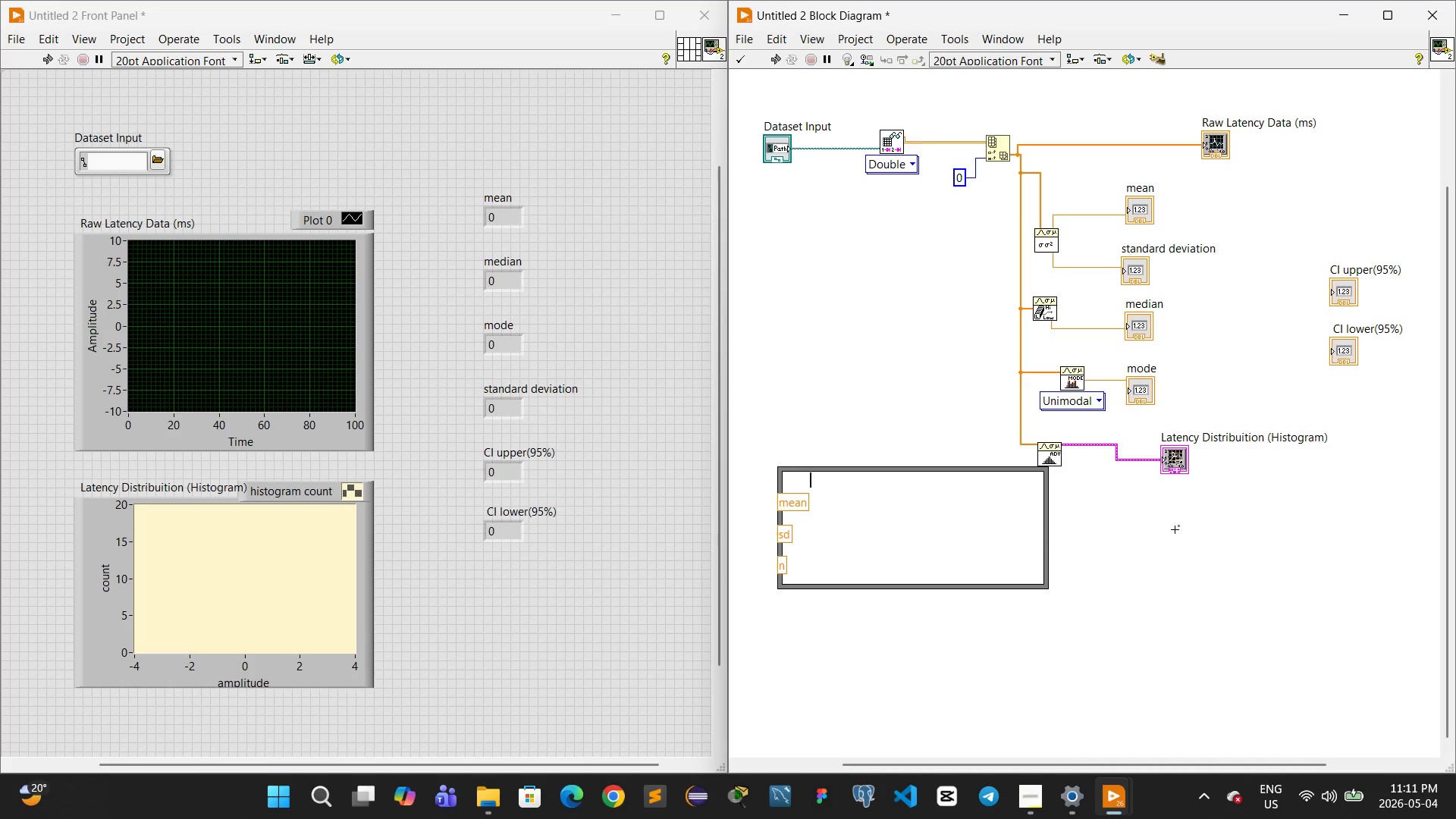 
right_click([1045, 498])
 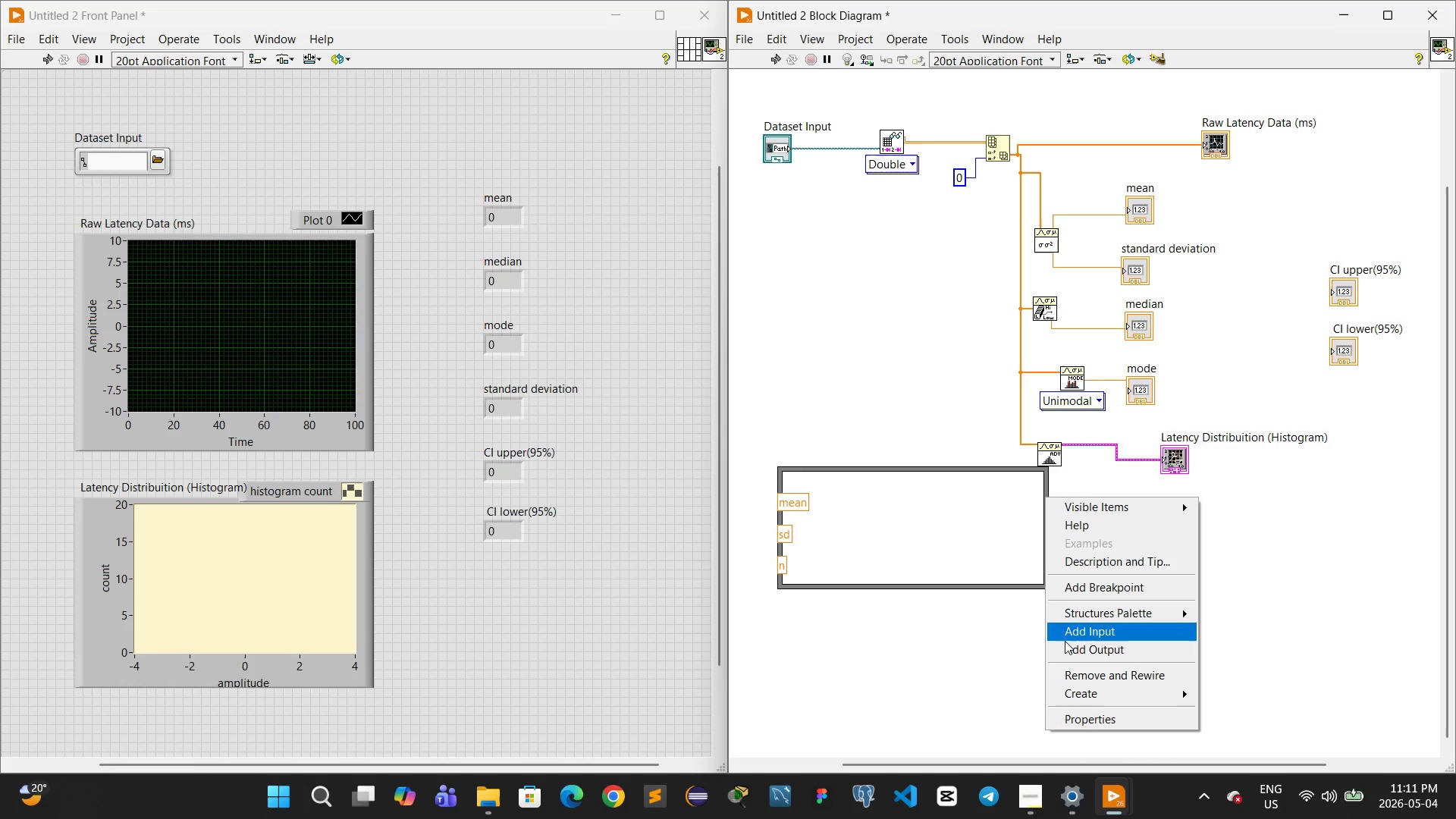 
left_click([1070, 649])
 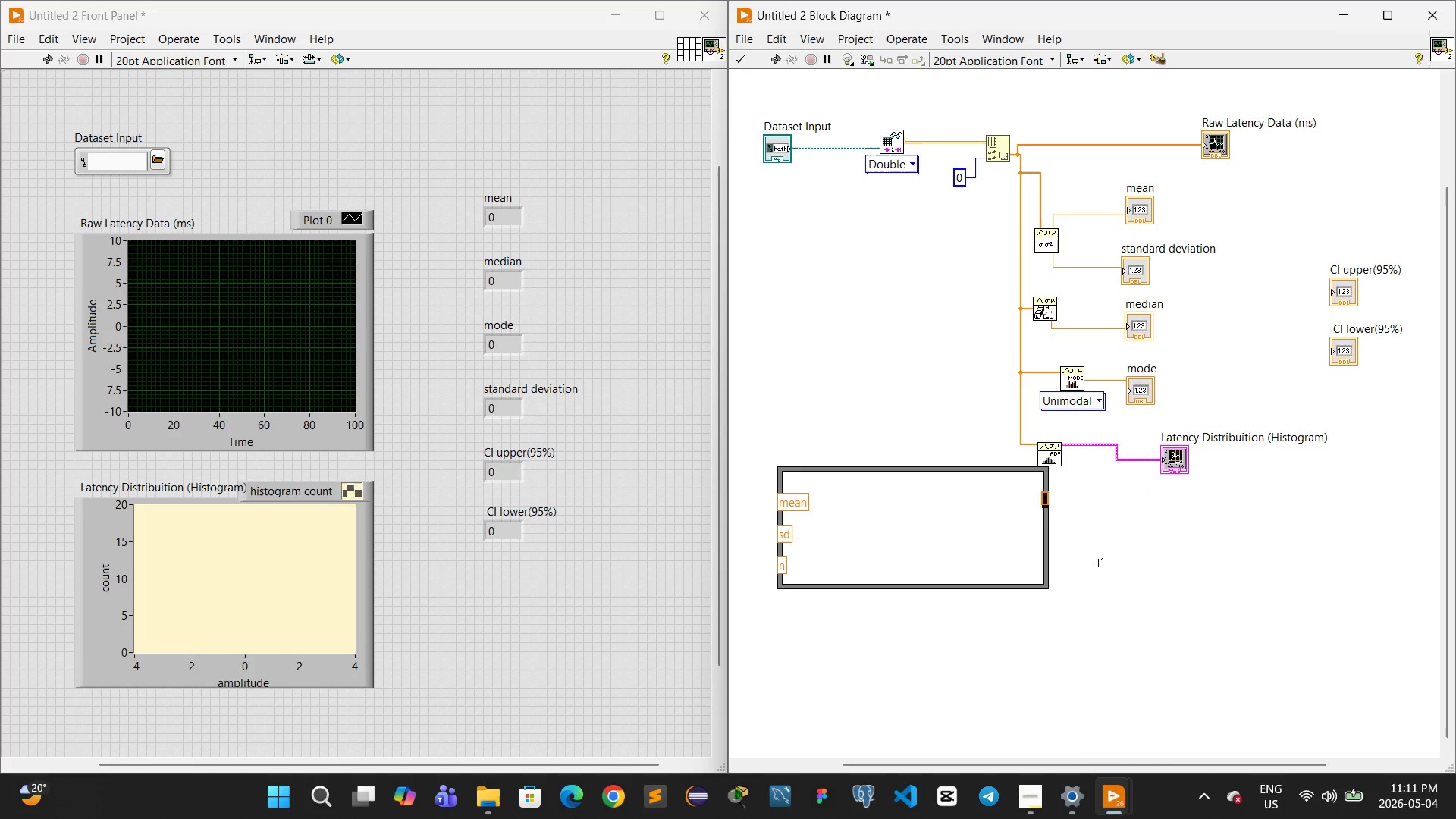 
type(ci_u[)
key(Backspace)
type(upper)
 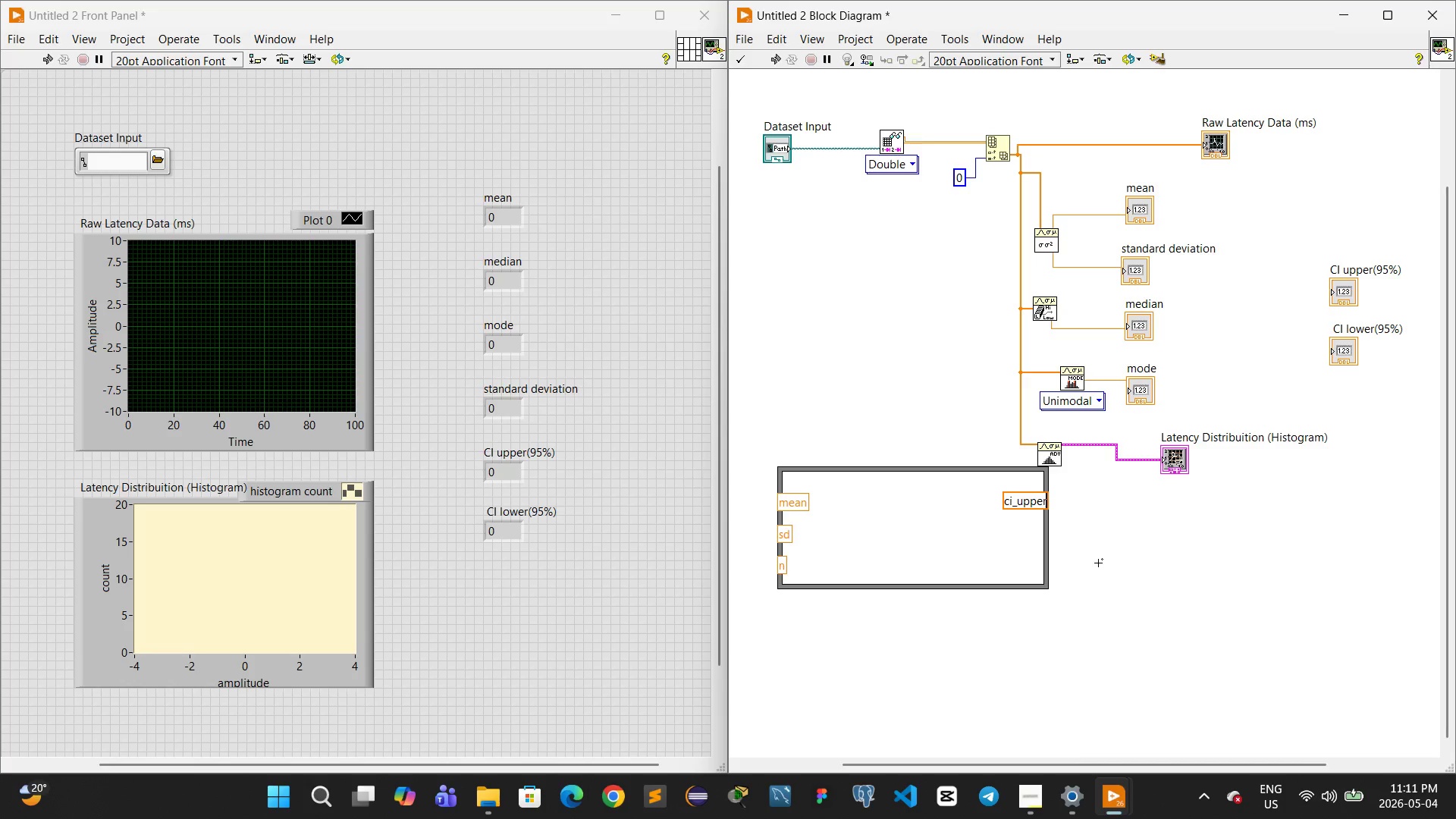 
right_click([1044, 544])
 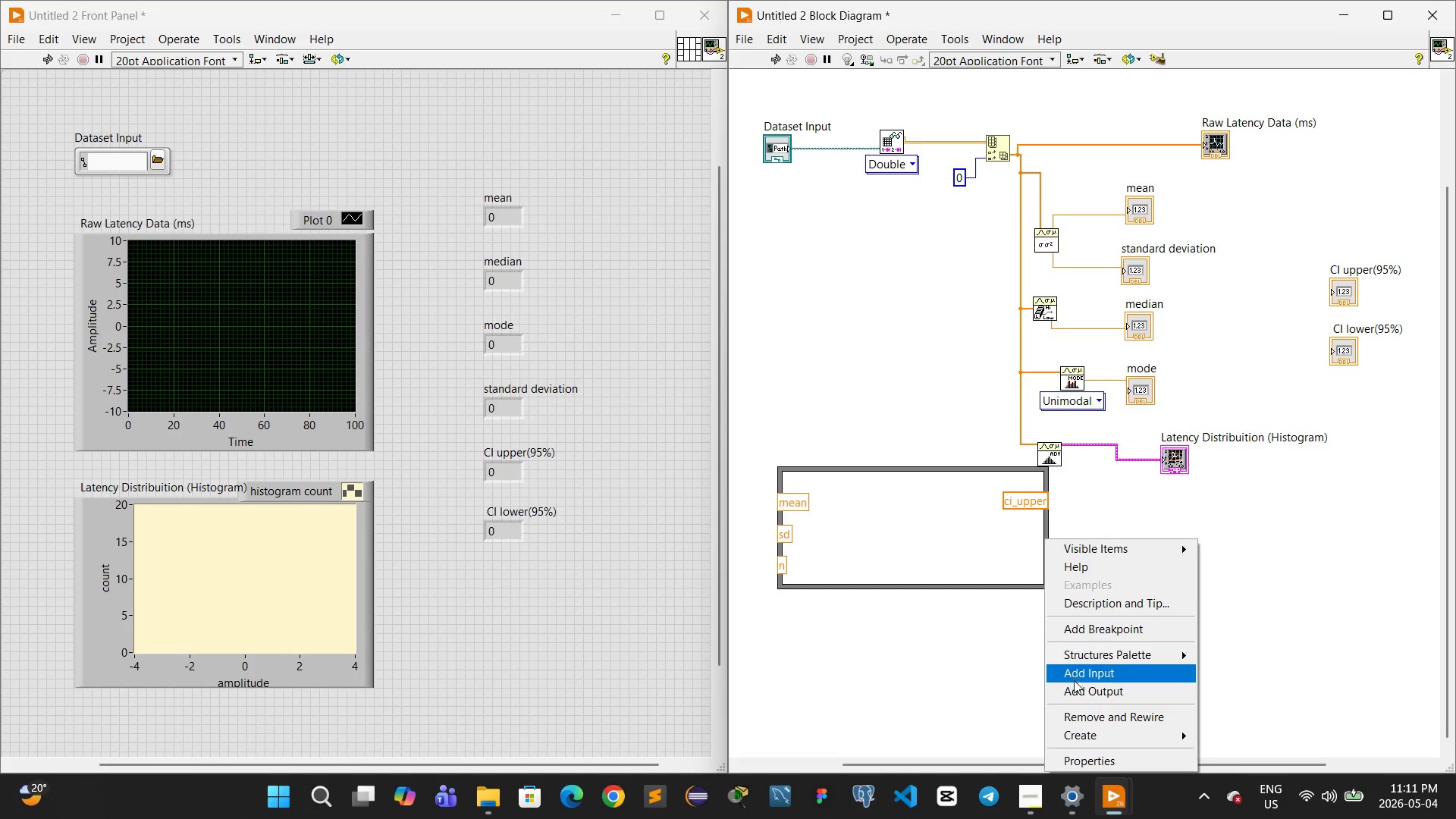 
left_click([1074, 683])
 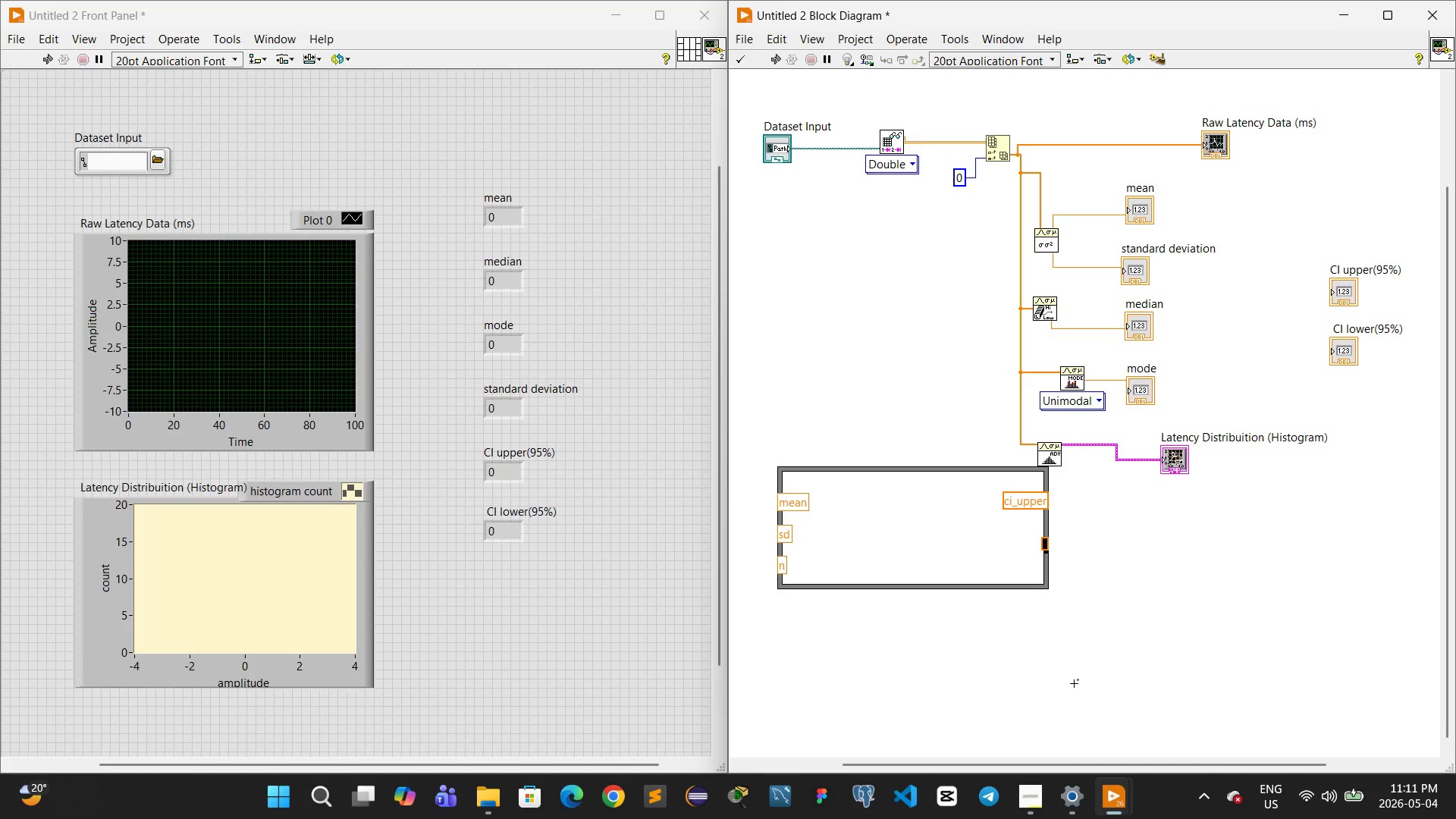 
type(ci_lower)
 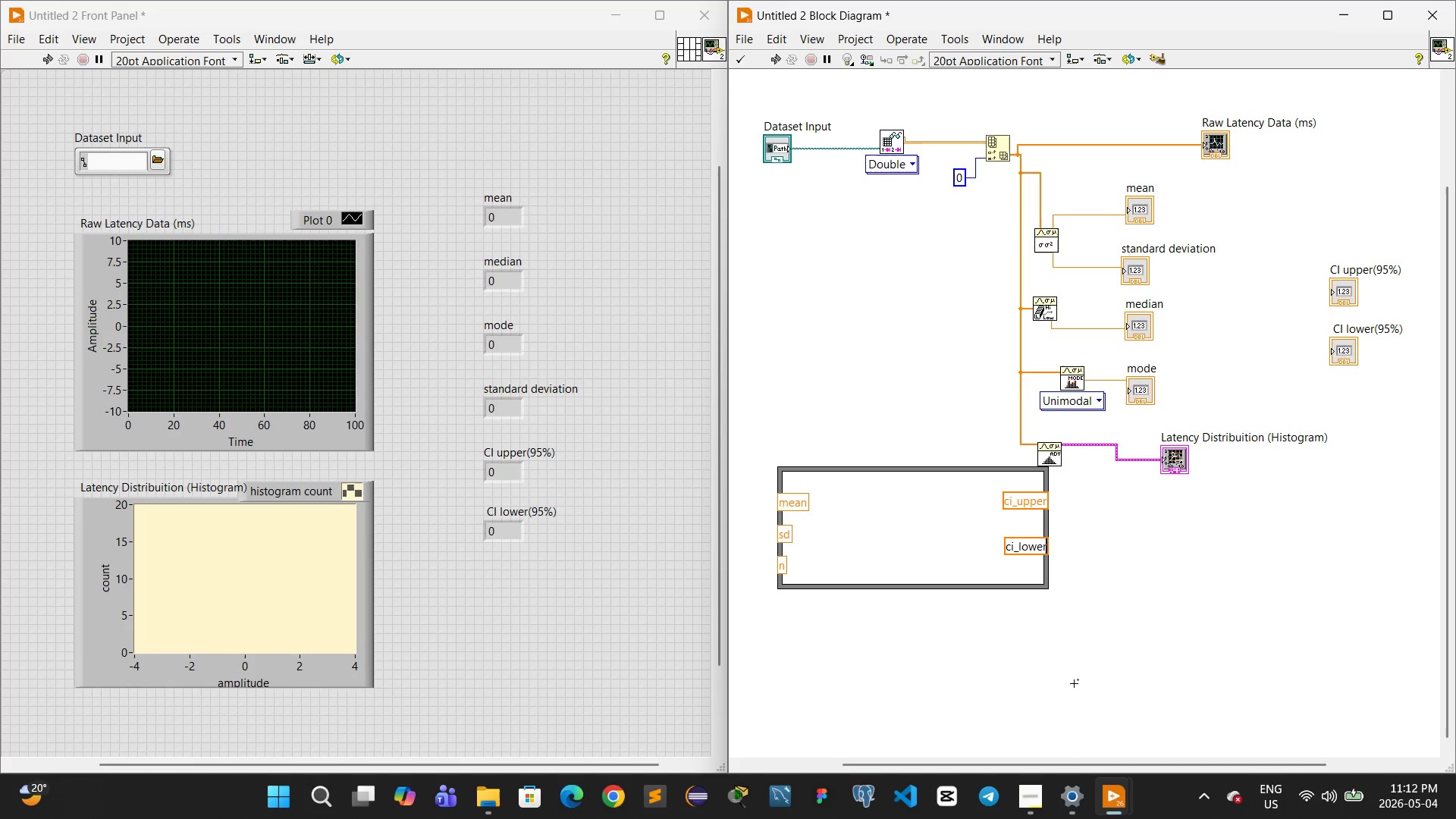 
left_click([1118, 614])
 